 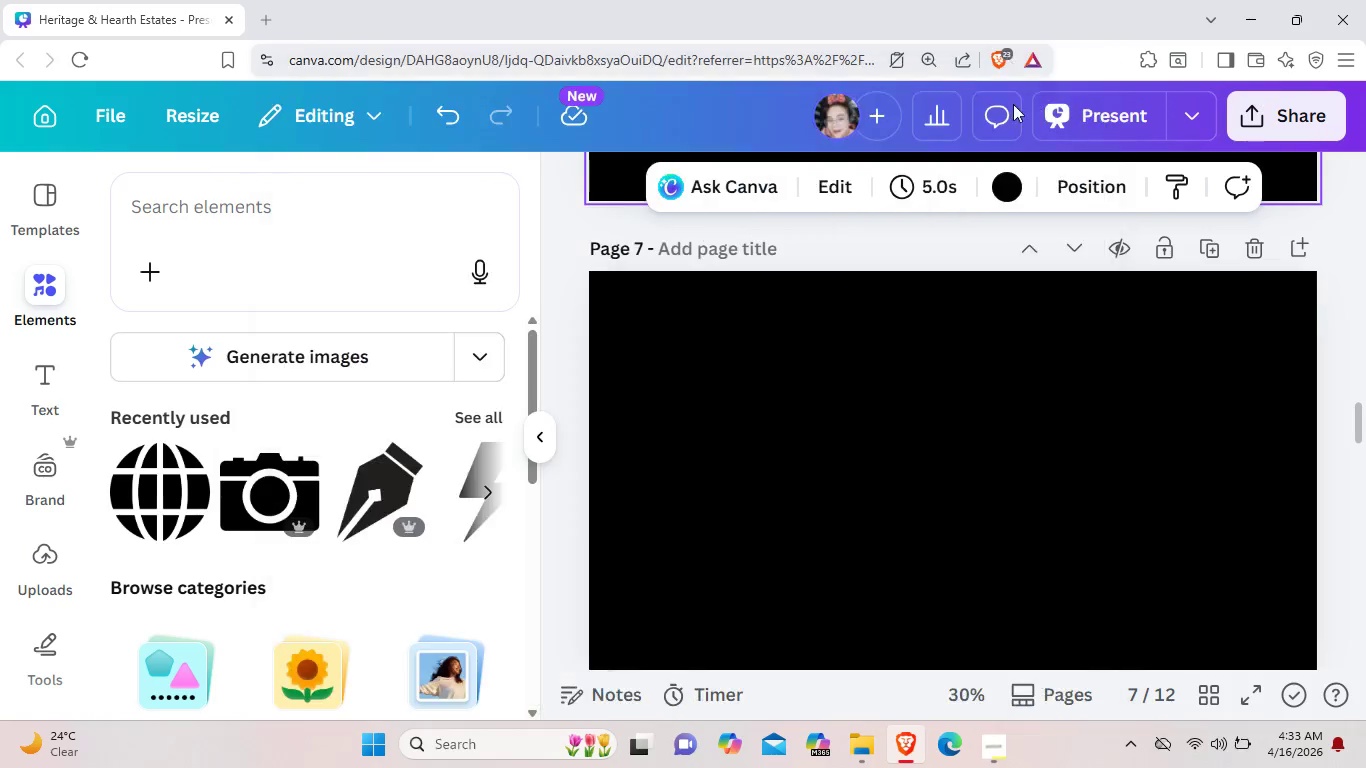 
scroll: coordinate [959, 492], scroll_direction: up, amount: 3.0
 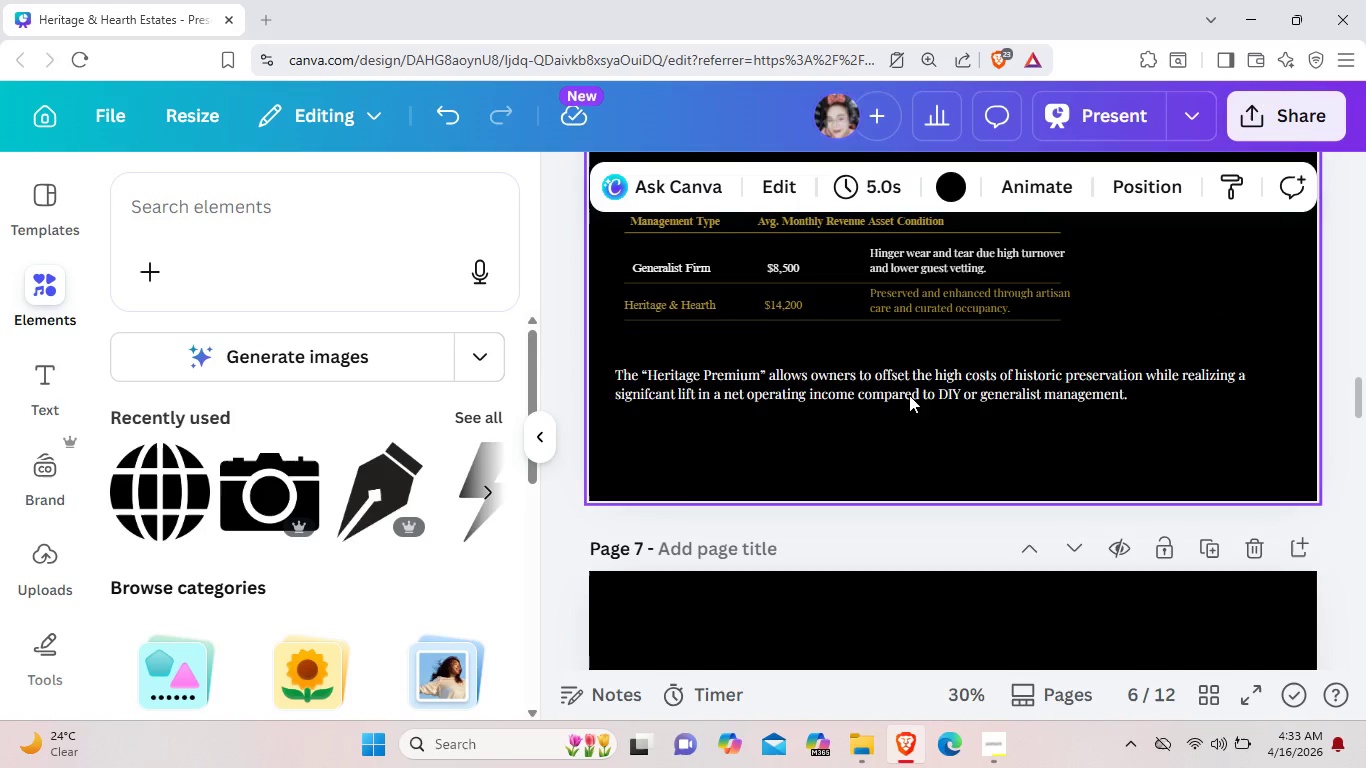 
left_click_drag(start_coordinate=[909, 395], to_coordinate=[911, 370])
 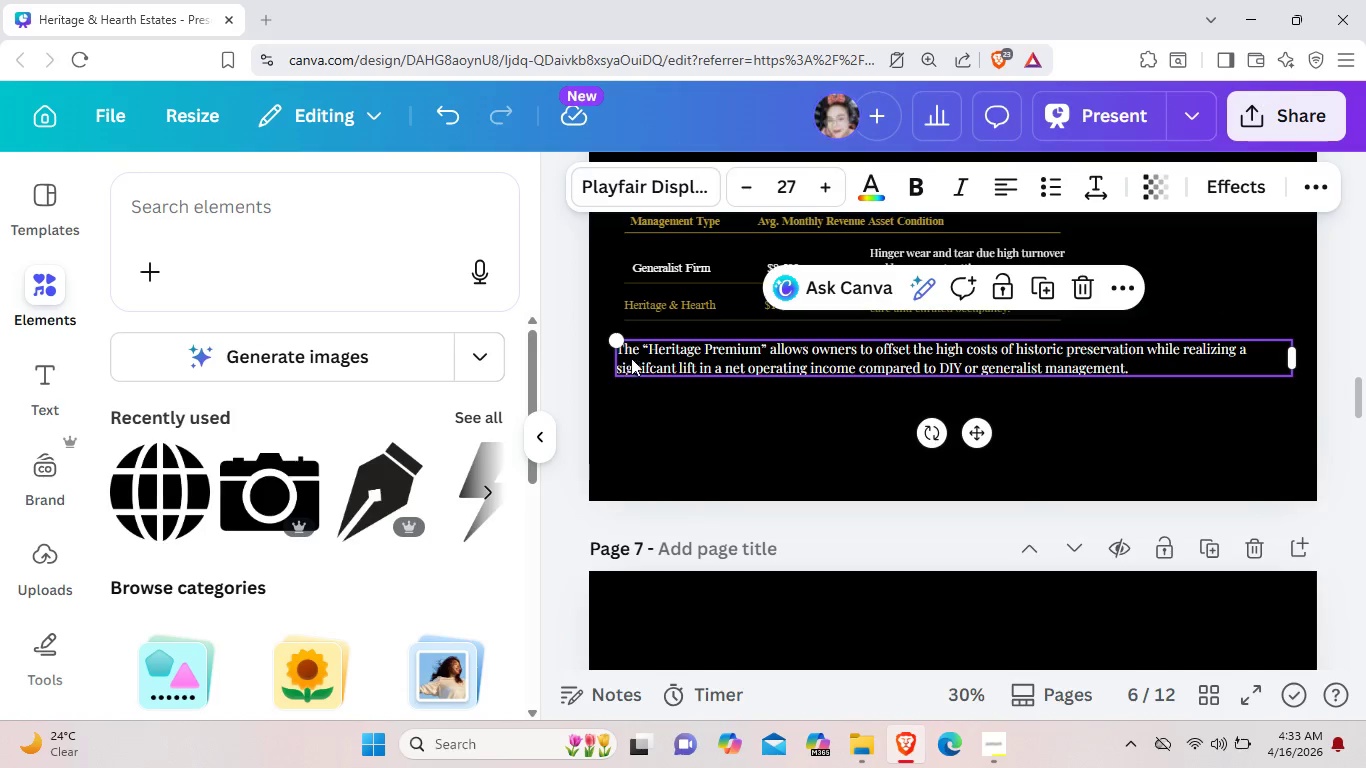 
left_click_drag(start_coordinate=[620, 341], to_coordinate=[688, 358])
 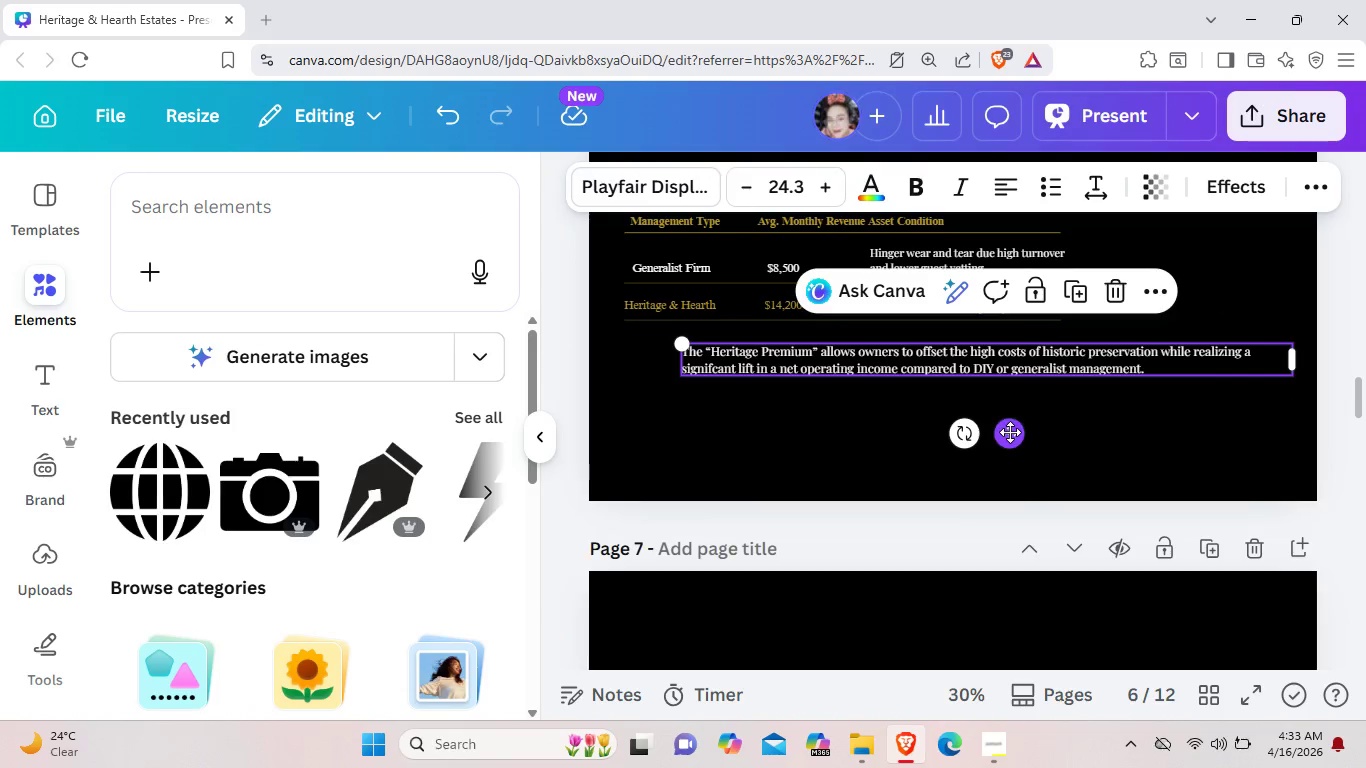 
left_click_drag(start_coordinate=[1010, 432], to_coordinate=[941, 430])
 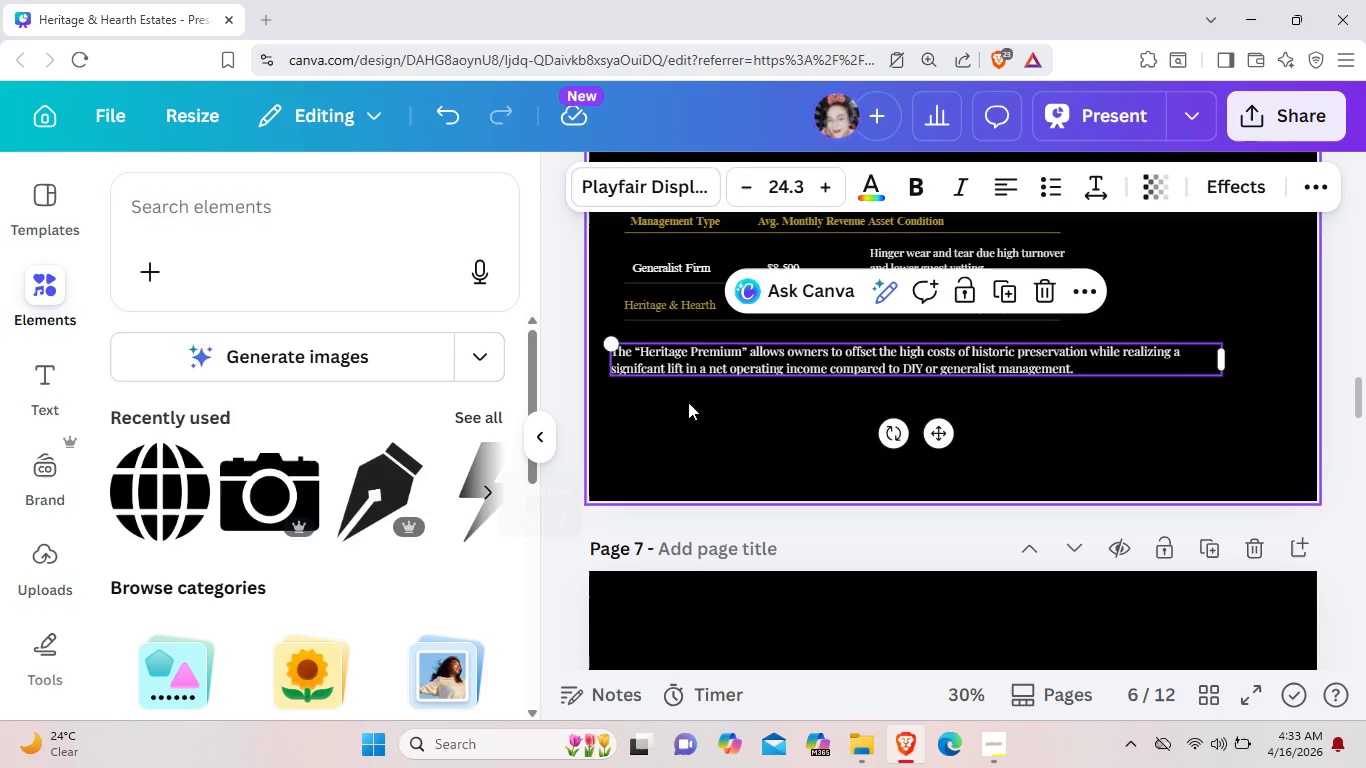 
wait(5.81)
 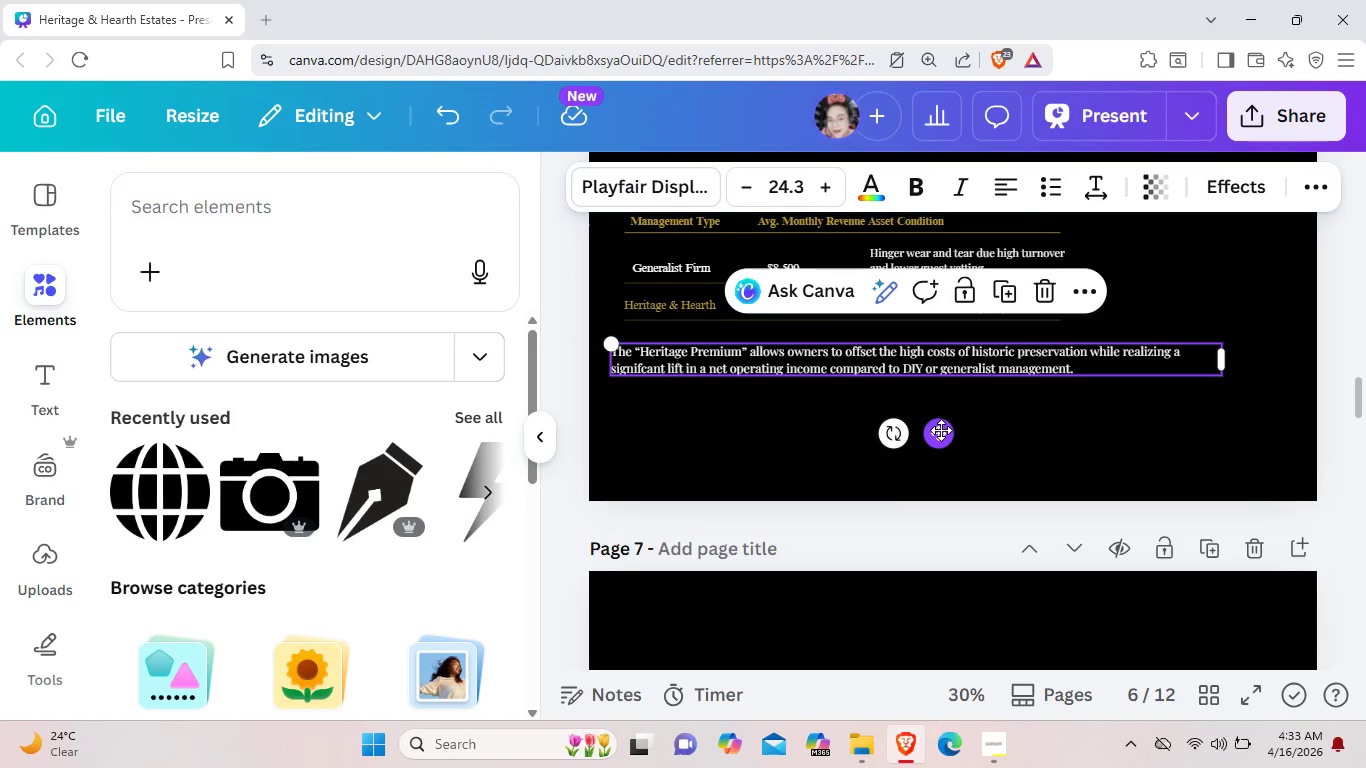 
left_click([660, 305])
 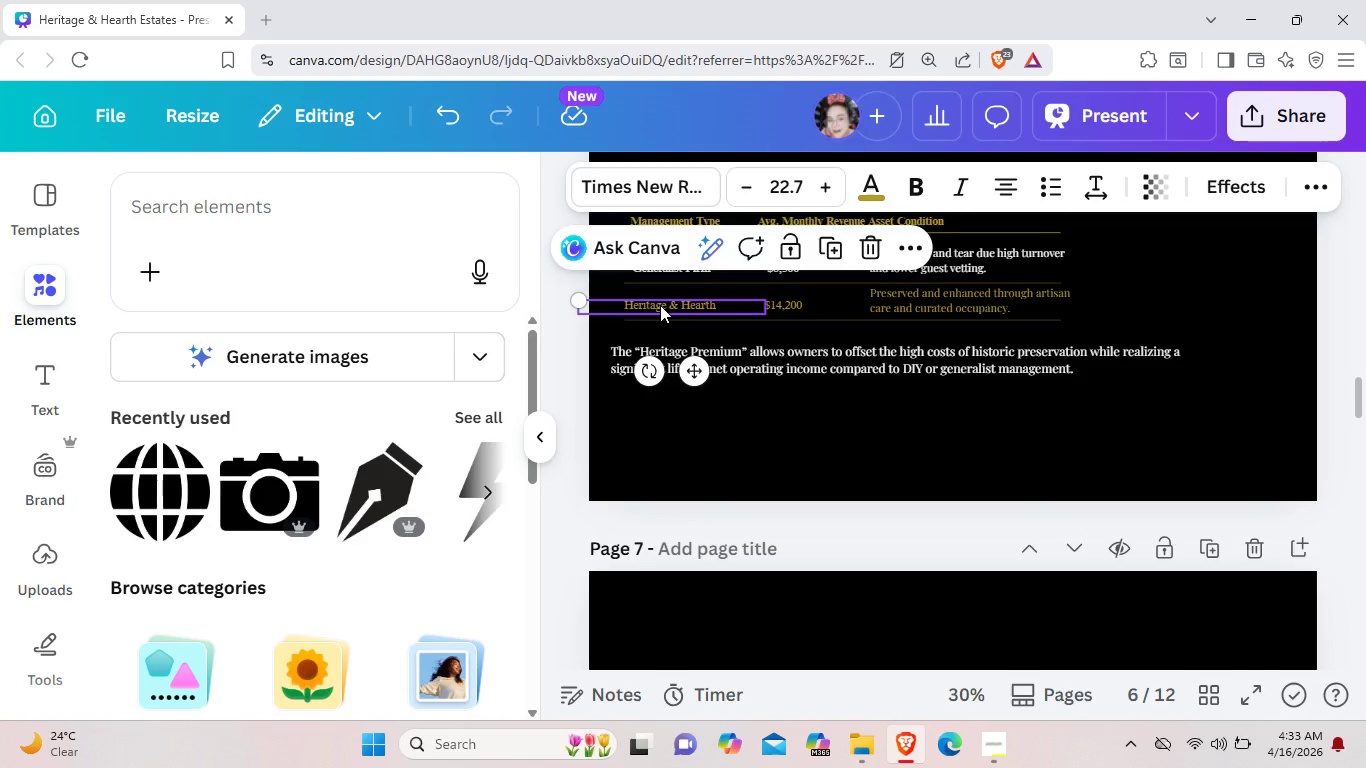 
key(Control+ControlLeft)
 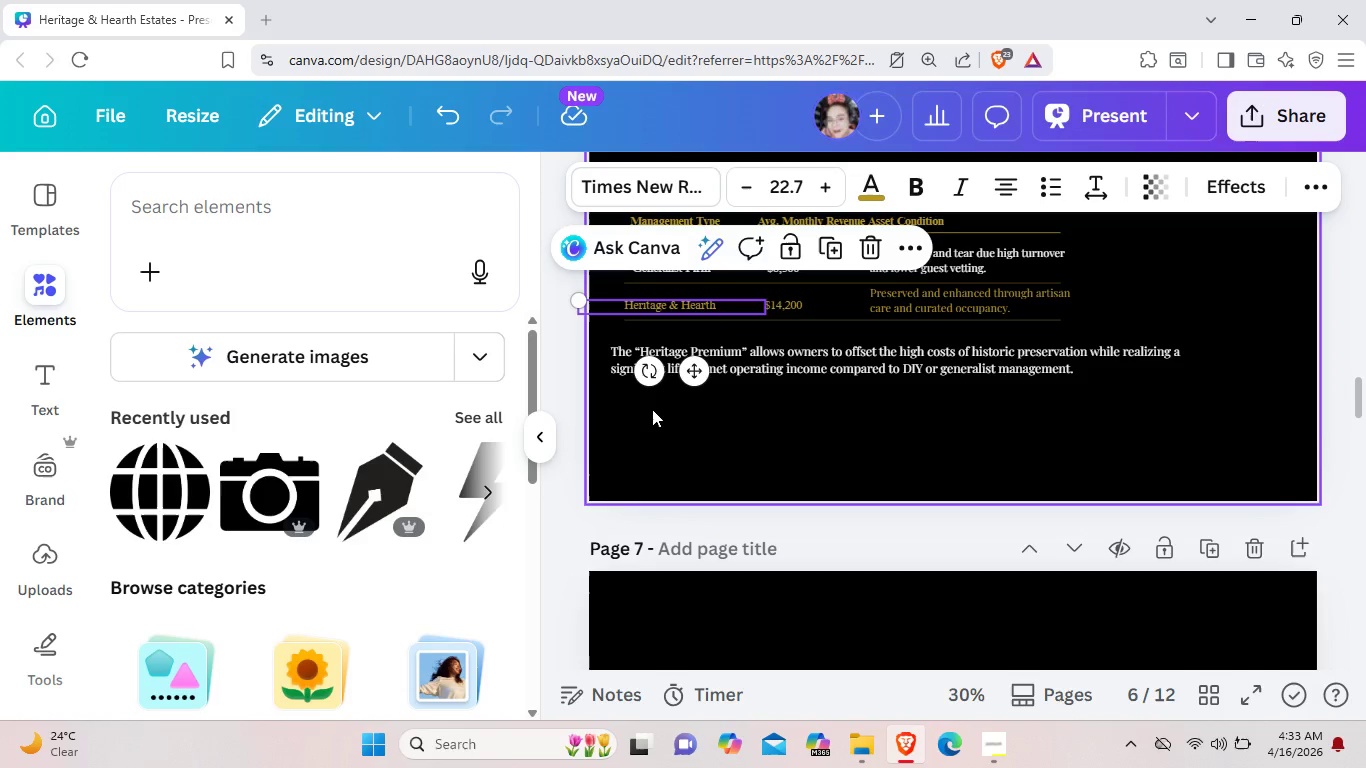 
key(Control+C)
 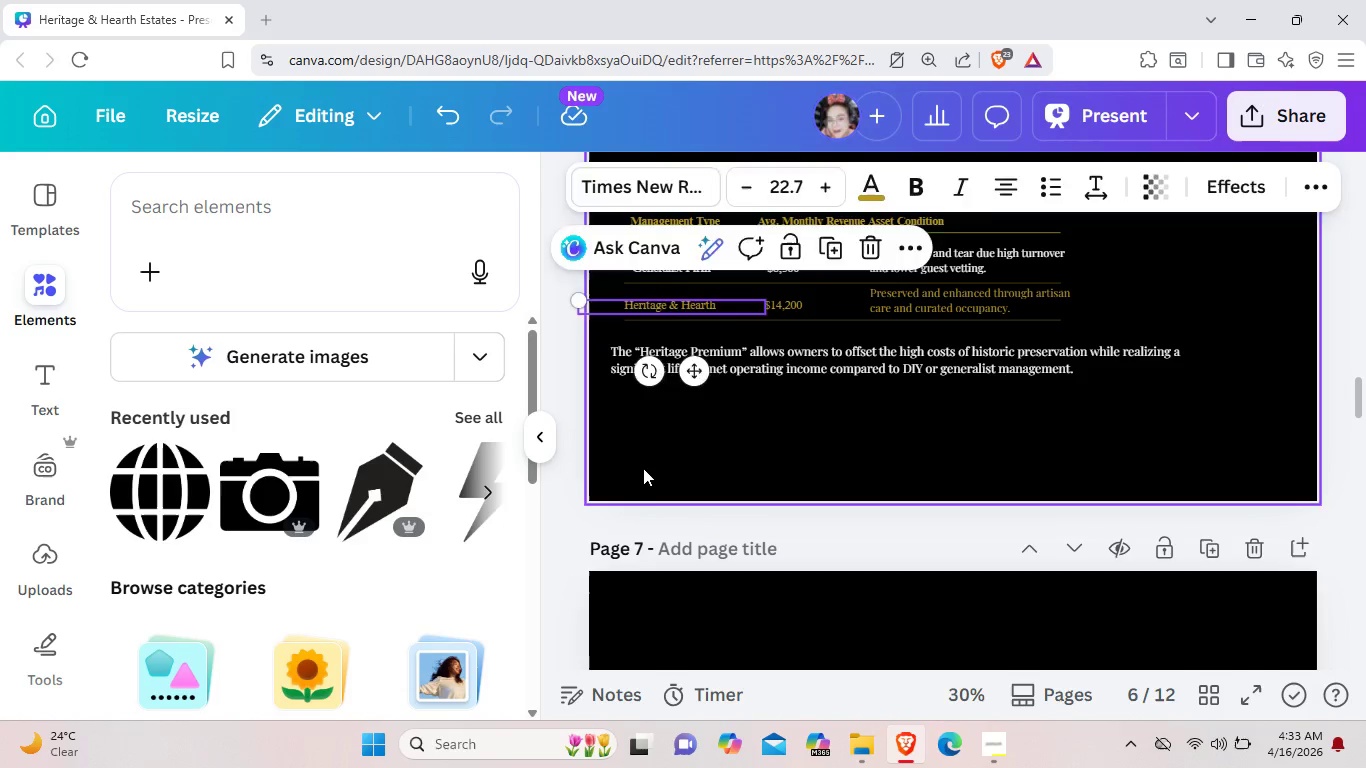 
key(Control+ControlLeft)
 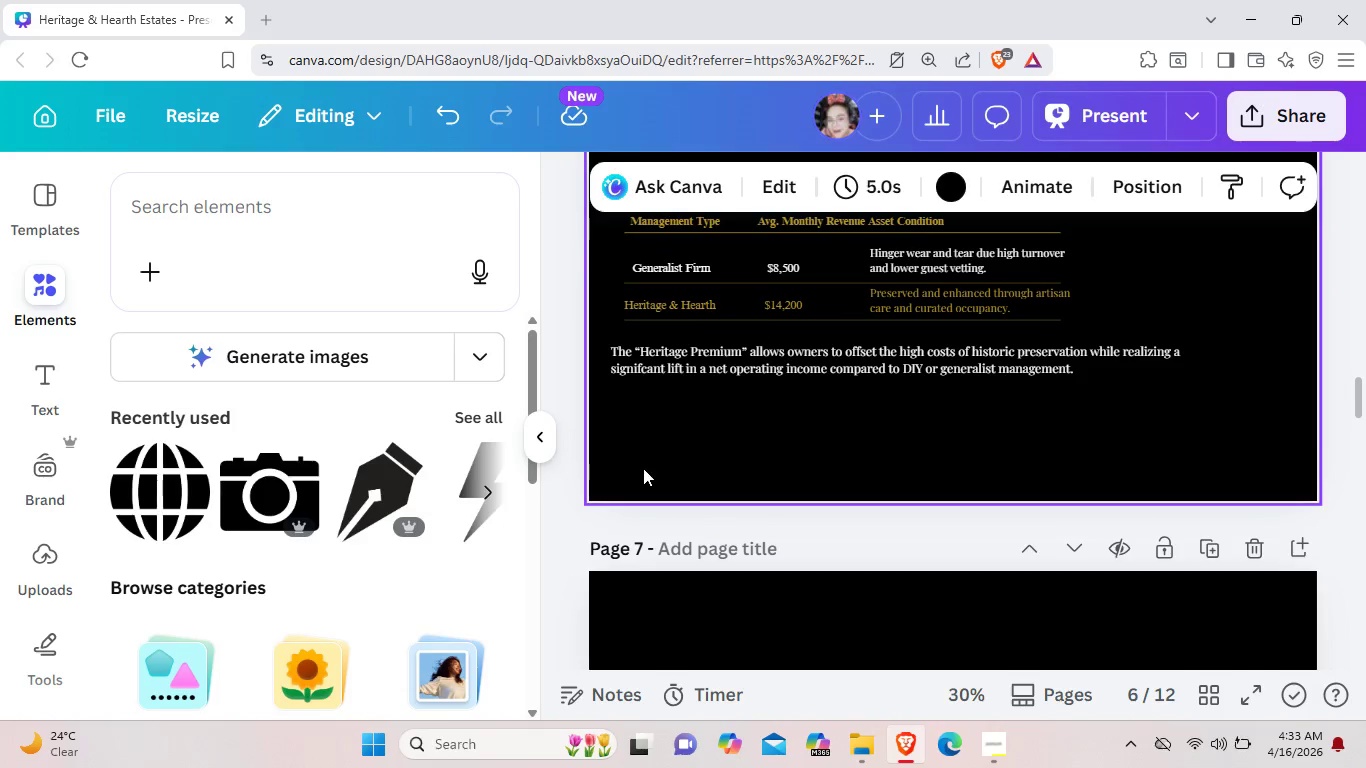 
key(Control+V)
 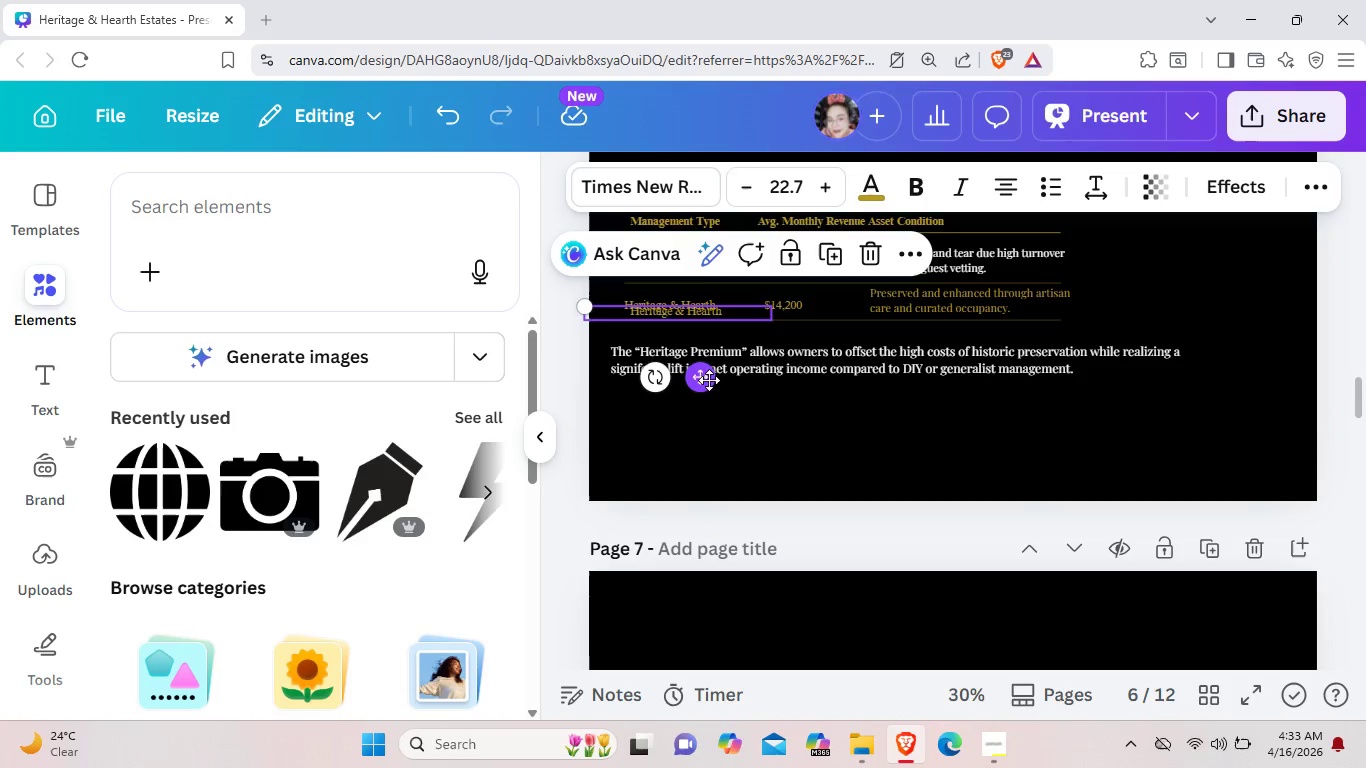 
left_click_drag(start_coordinate=[706, 379], to_coordinate=[710, 541])
 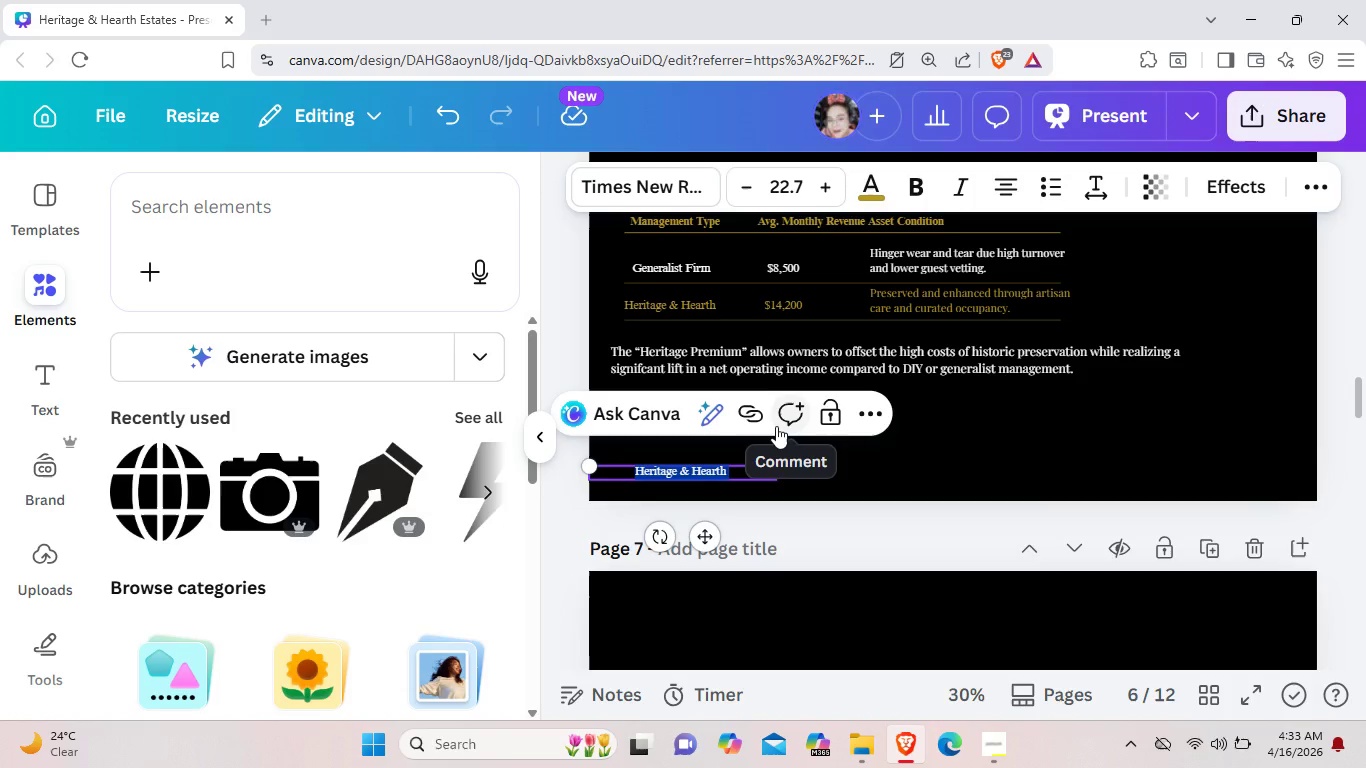 
key(Backspace)
type(*Based on internal)
 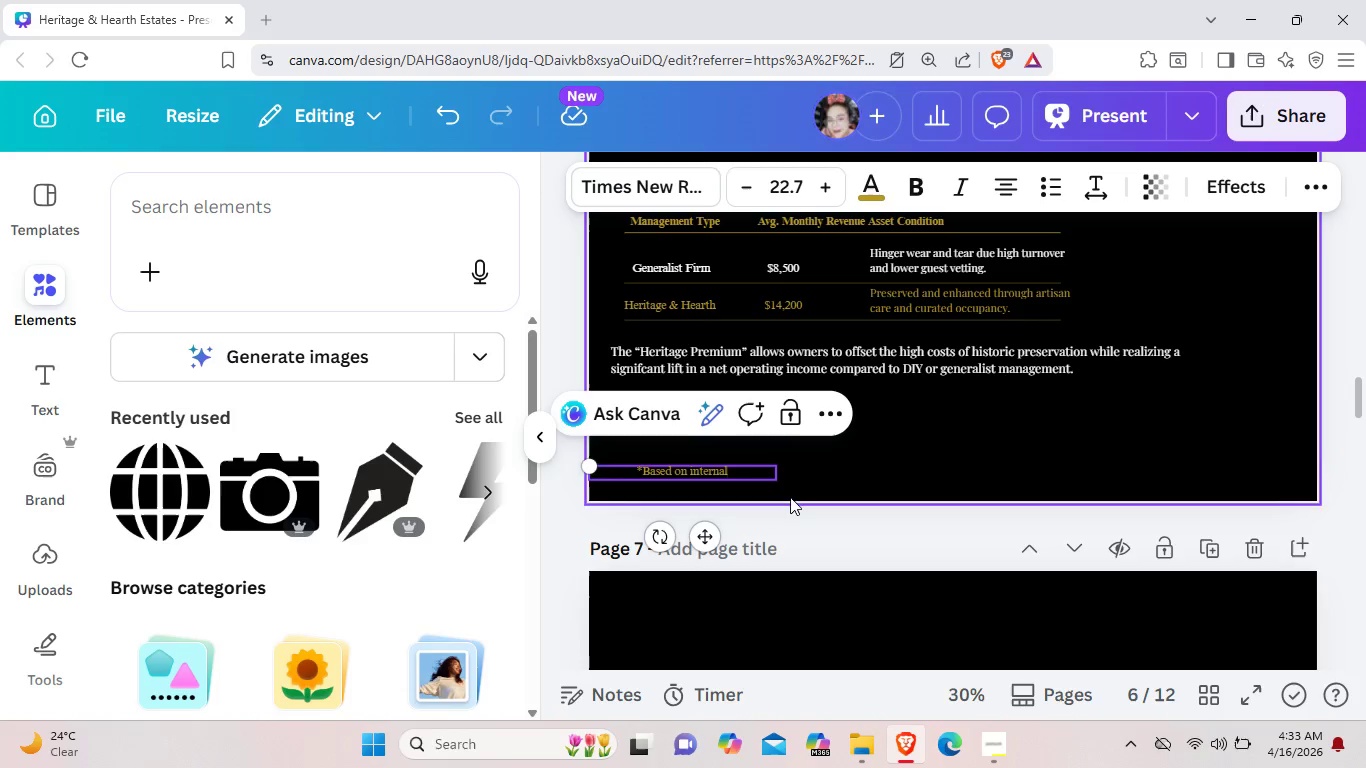 
left_click([746, 472])
 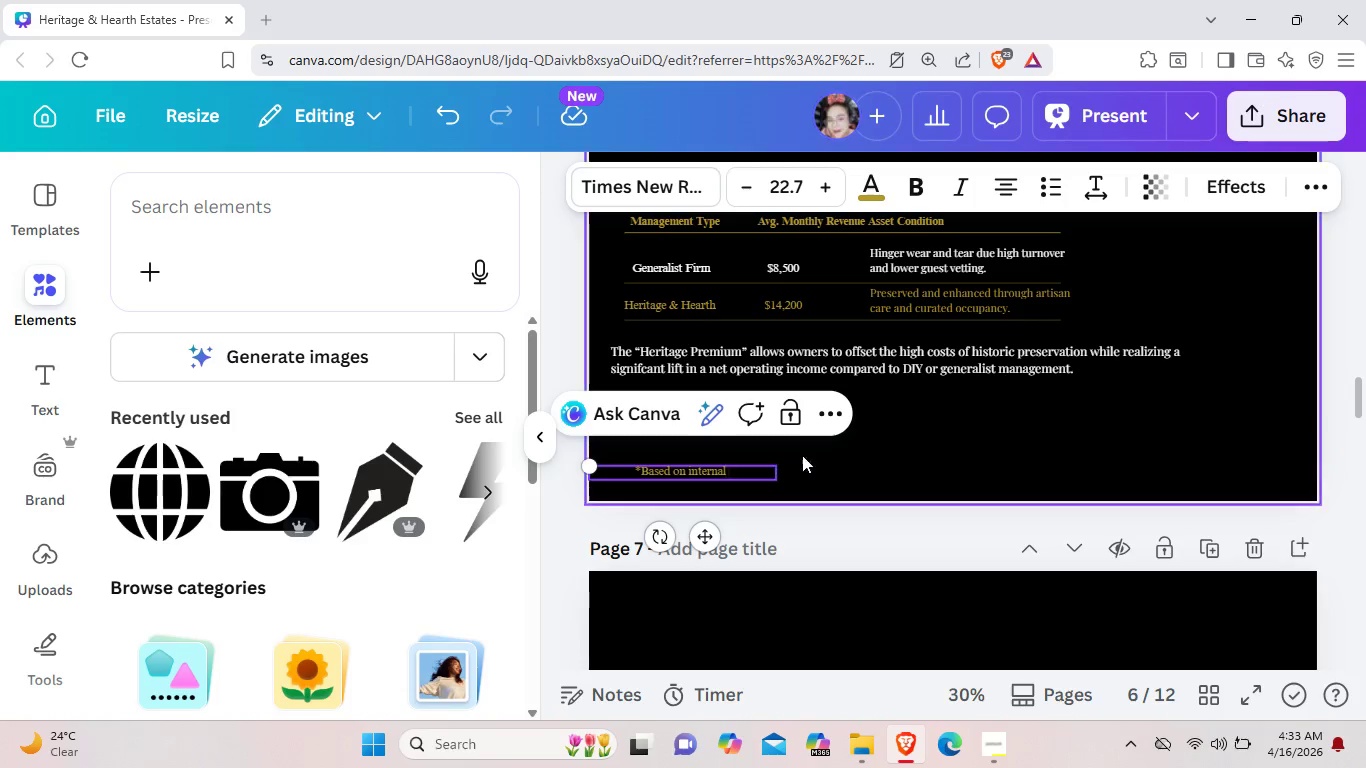 
key(Space)
 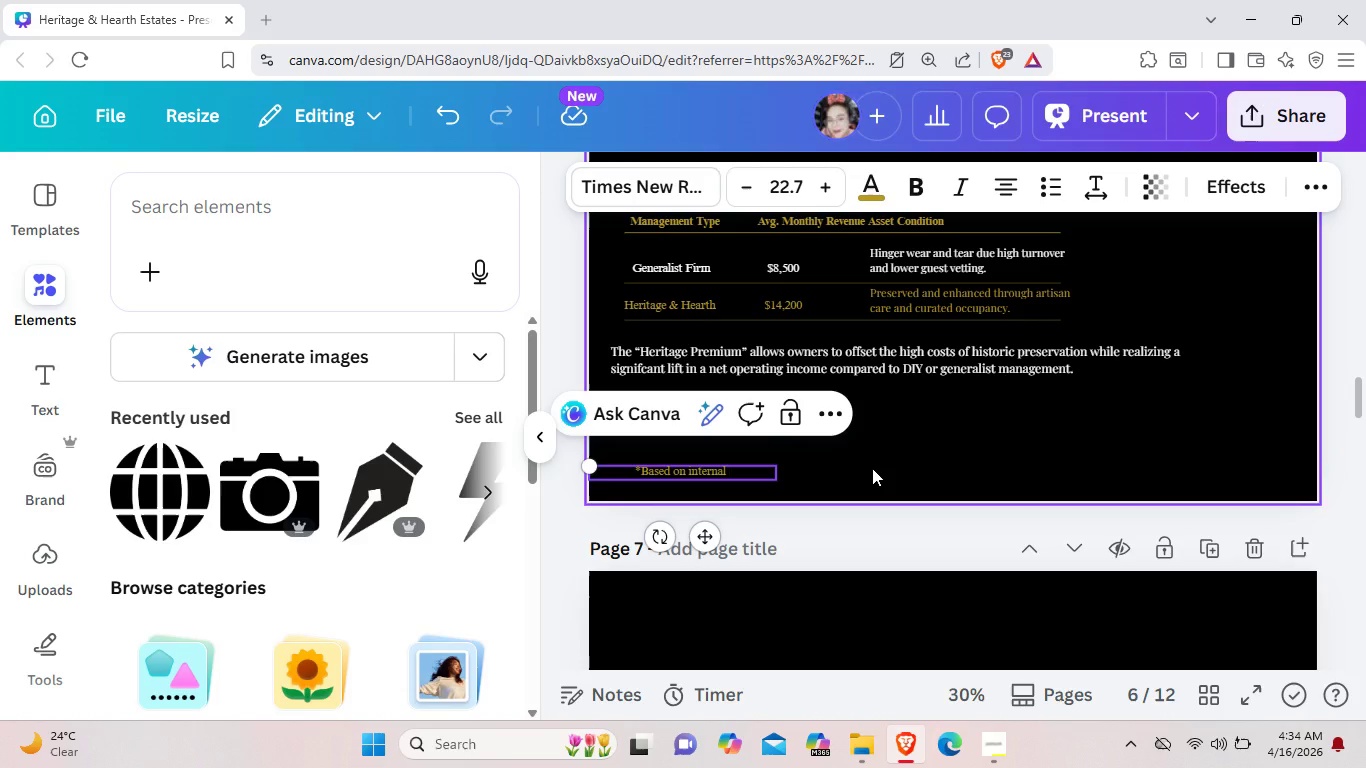 
wait(7.95)
 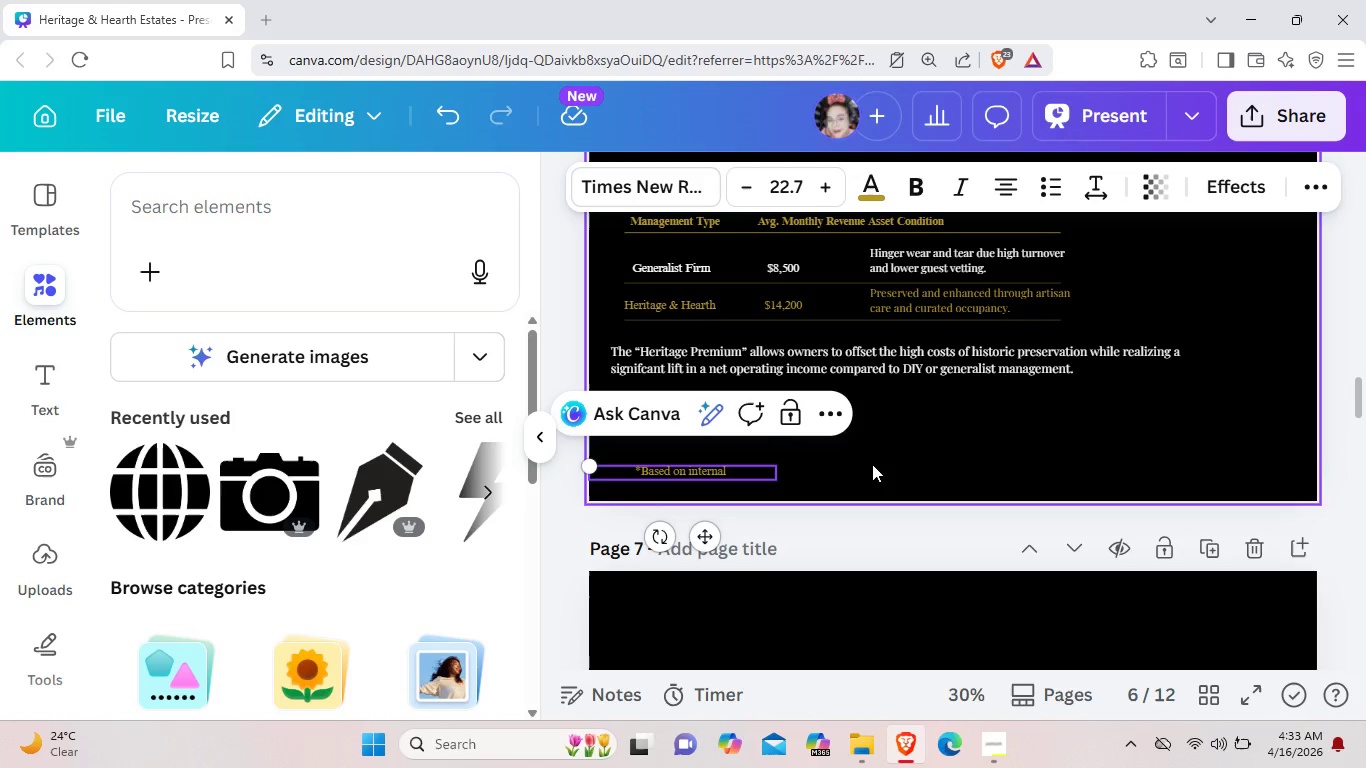 
key(Space)
 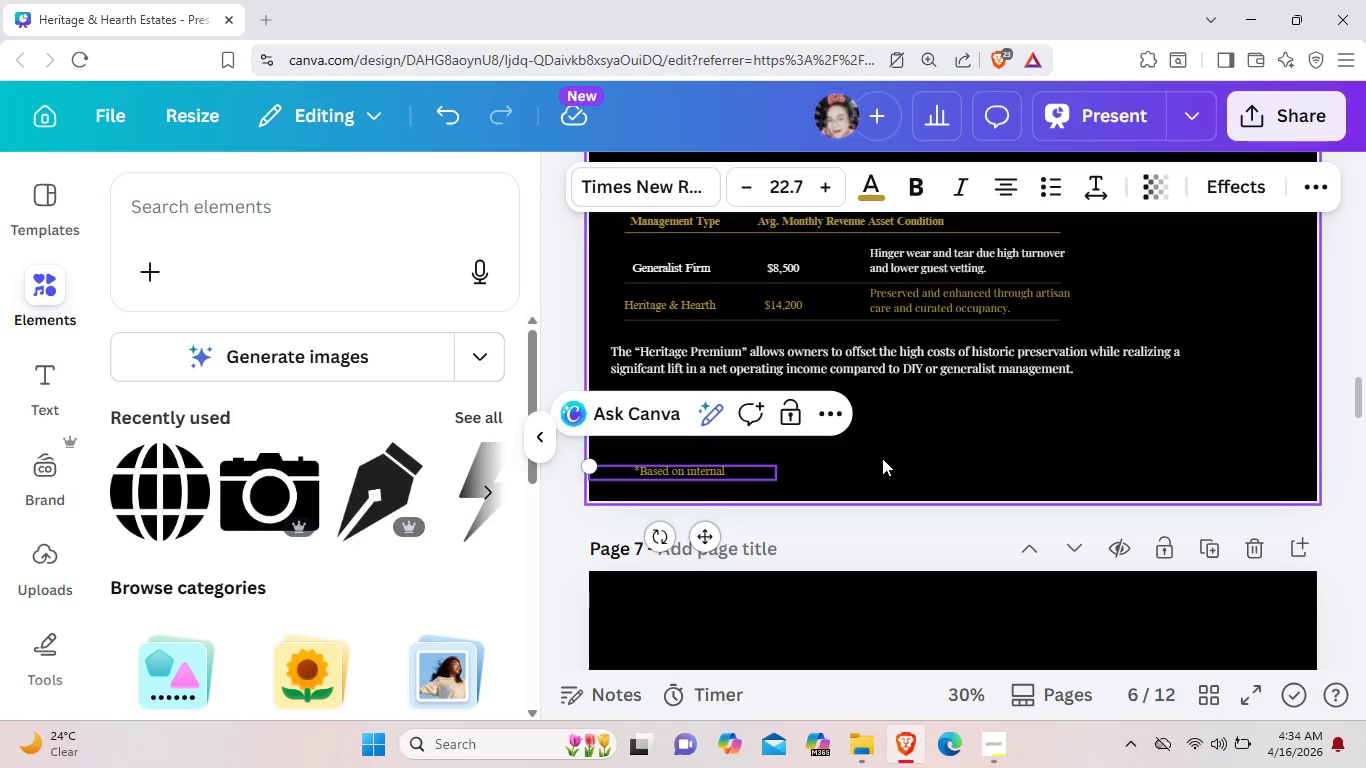 
type(pr)
key(Backspace)
type(erformance data for k)
key(Backspace)
type(landmark pre)
key(Backspace)
key(Backspace)
type(o)
key(Backspace)
type(roperties in major metropolis)
 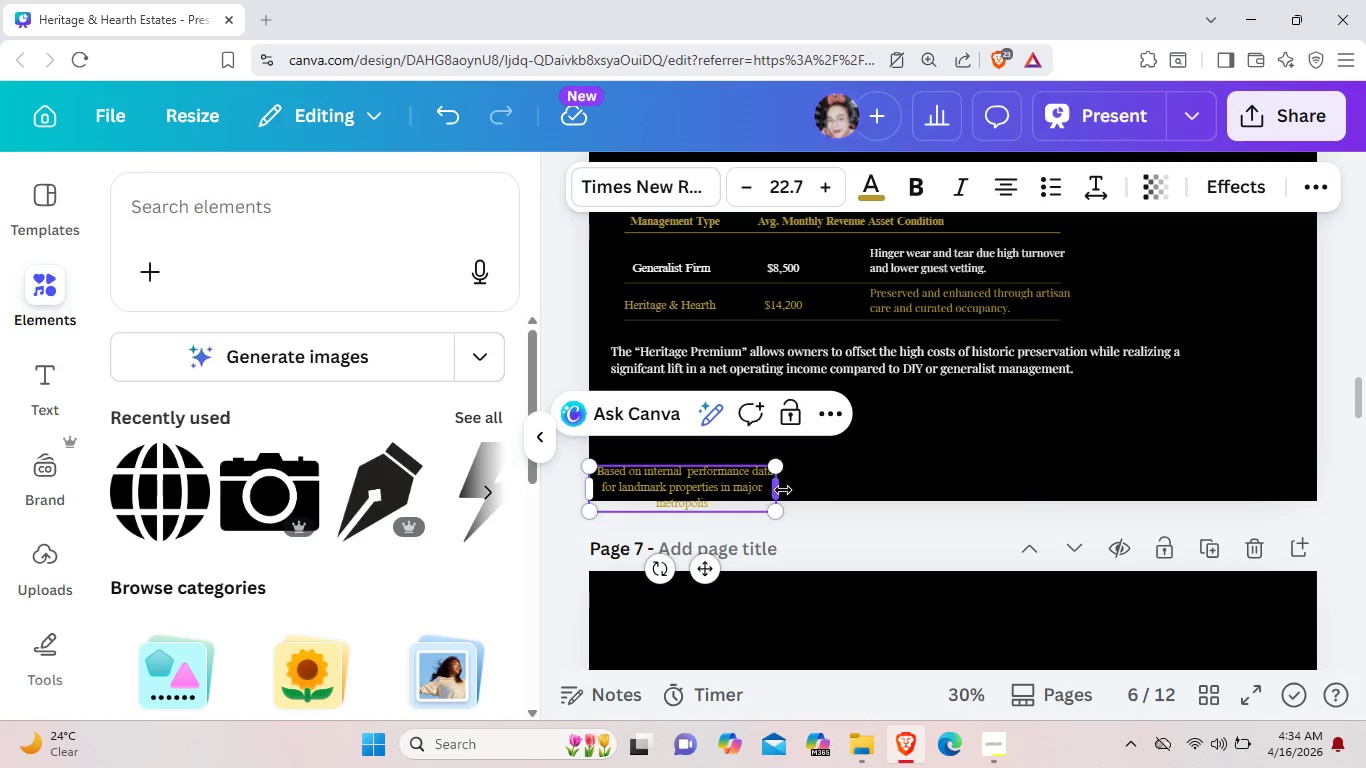 
left_click_drag(start_coordinate=[783, 489], to_coordinate=[1078, 421])
 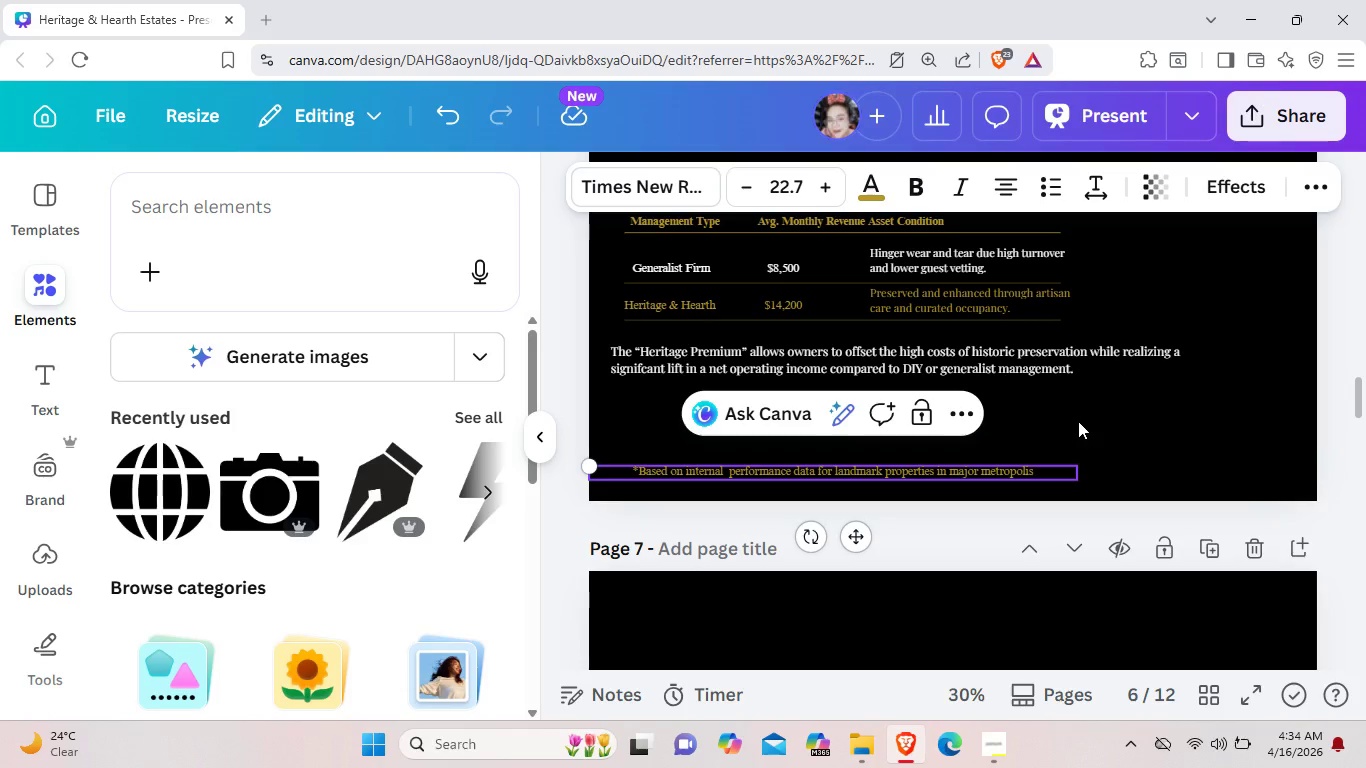 
left_click([1049, 467])
 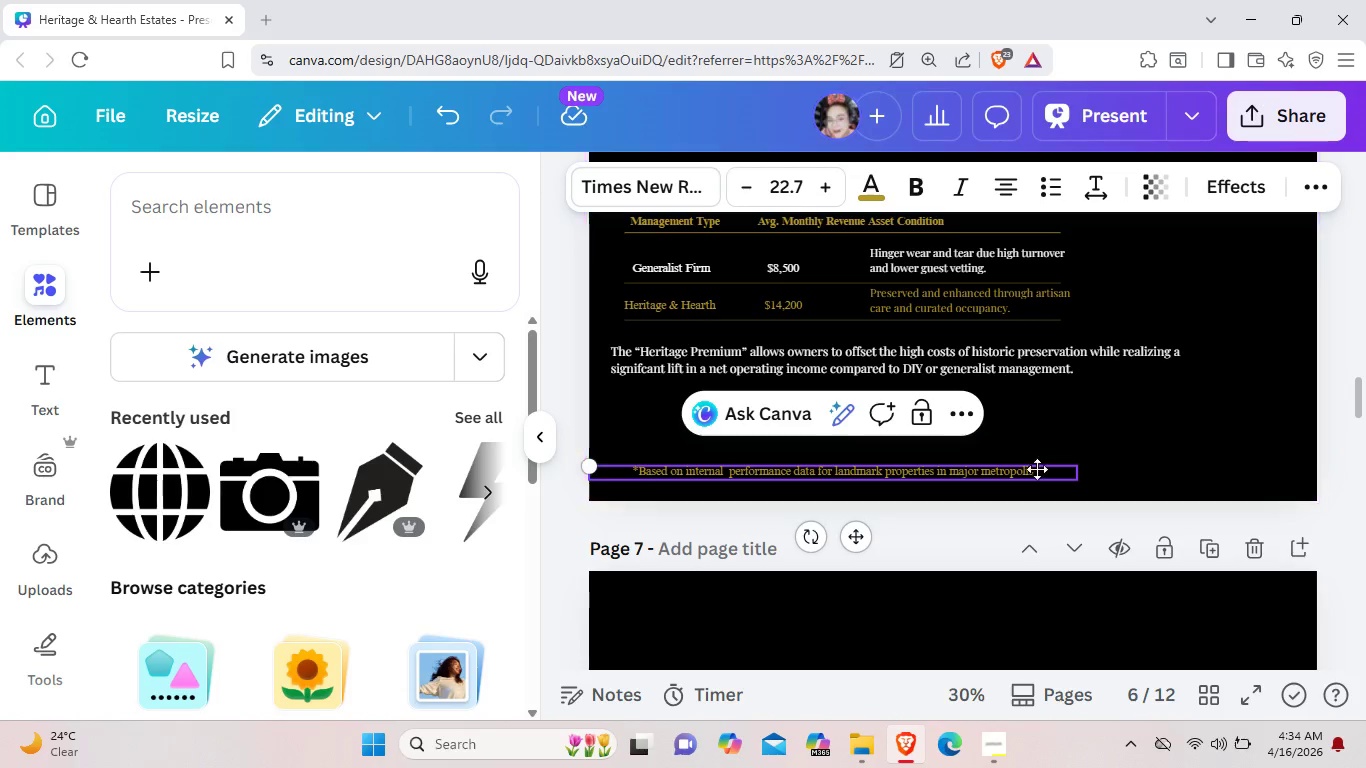 
left_click([1040, 474])
 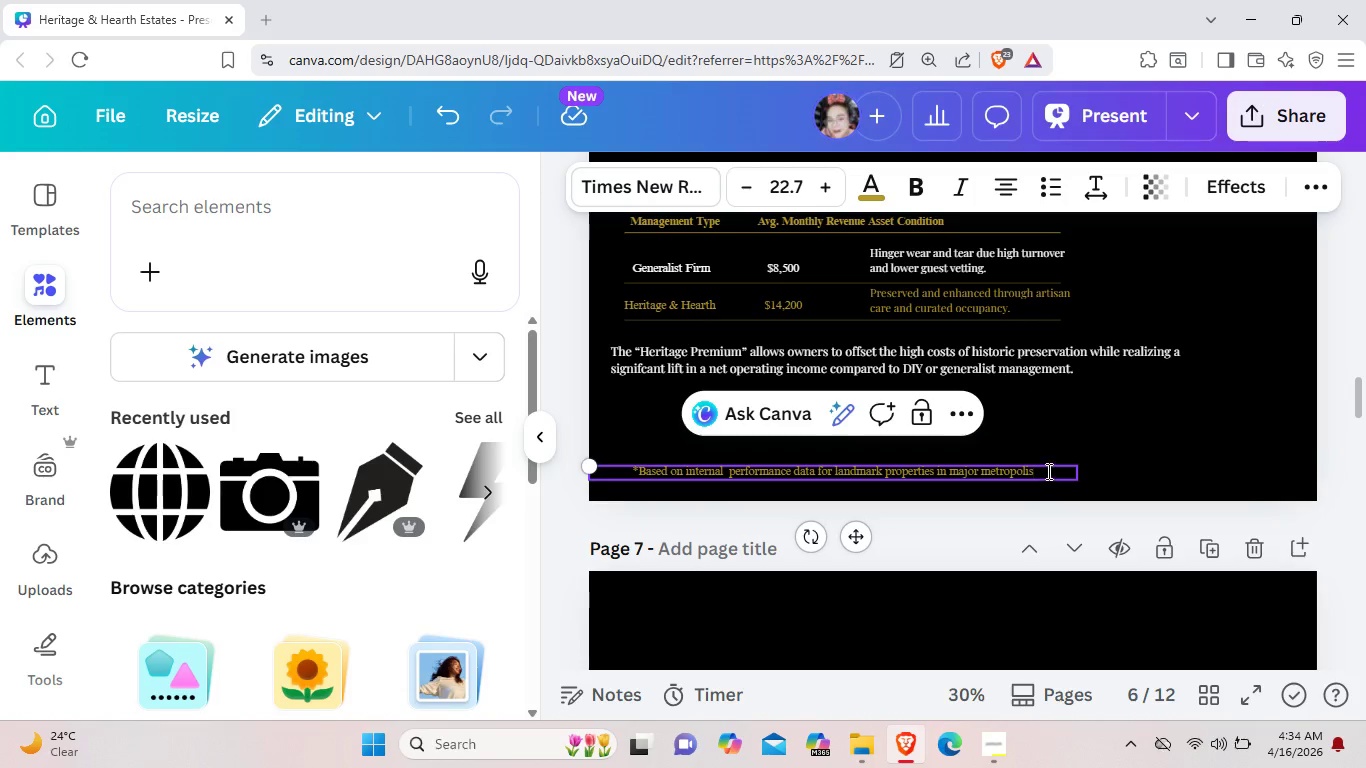 
left_click([1047, 471])
 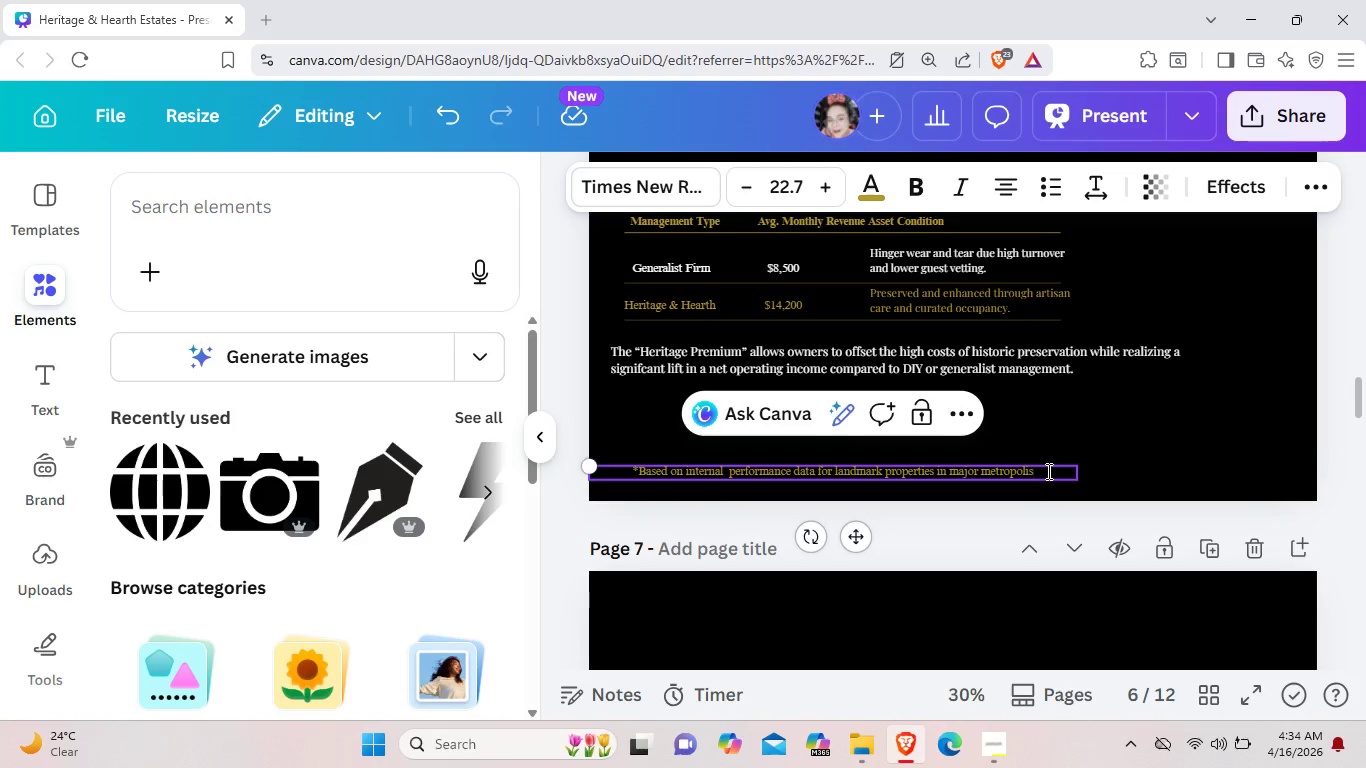 
key(Backspace)
type(tan markets)
 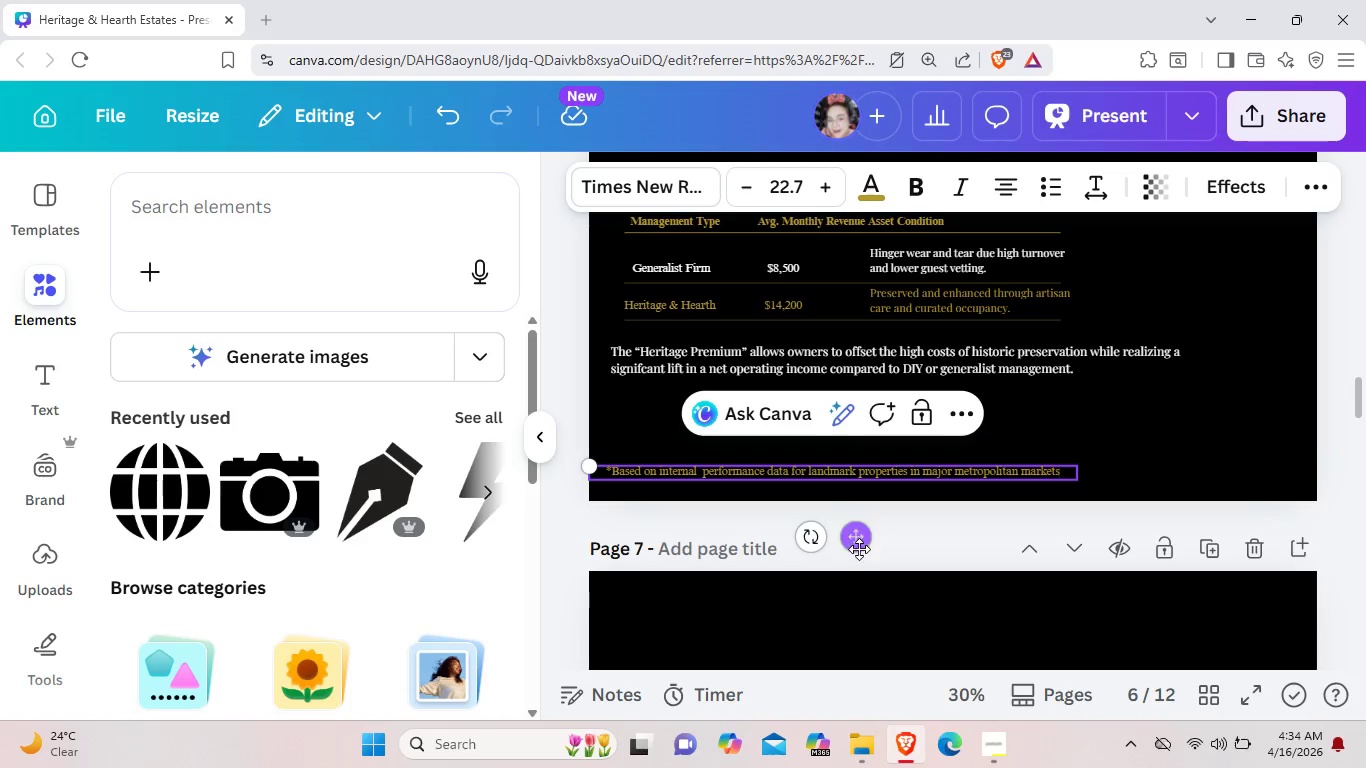 
left_click_drag(start_coordinate=[859, 544], to_coordinate=[946, 545])
 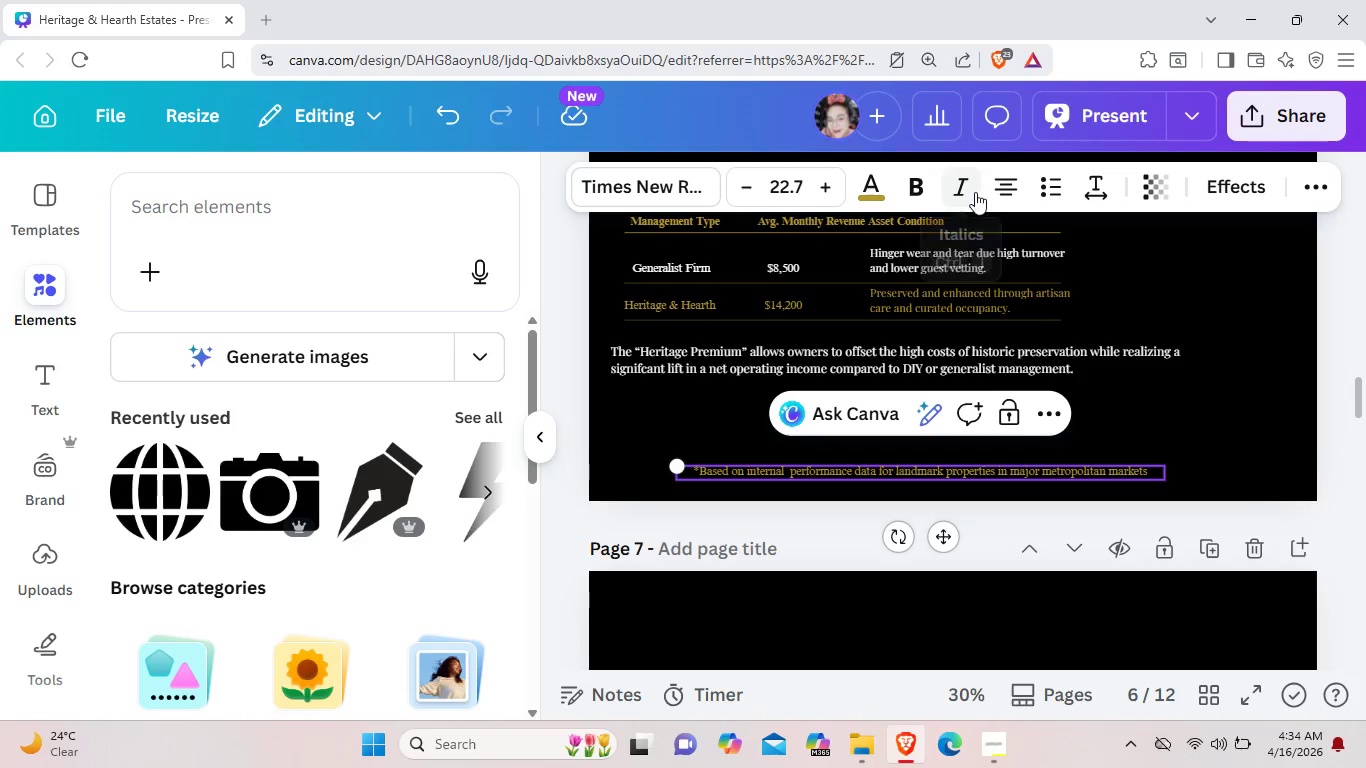 
left_click([966, 187])
 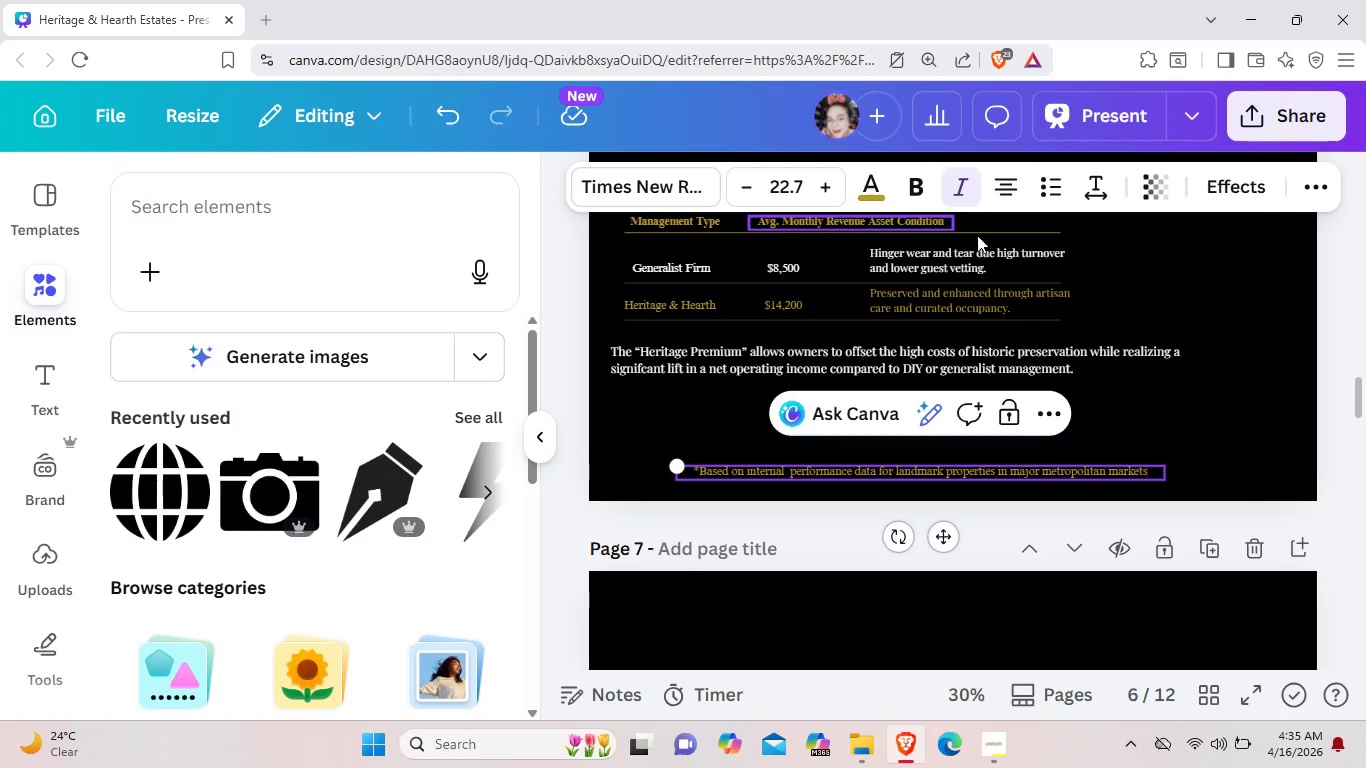 
wait(5.06)
 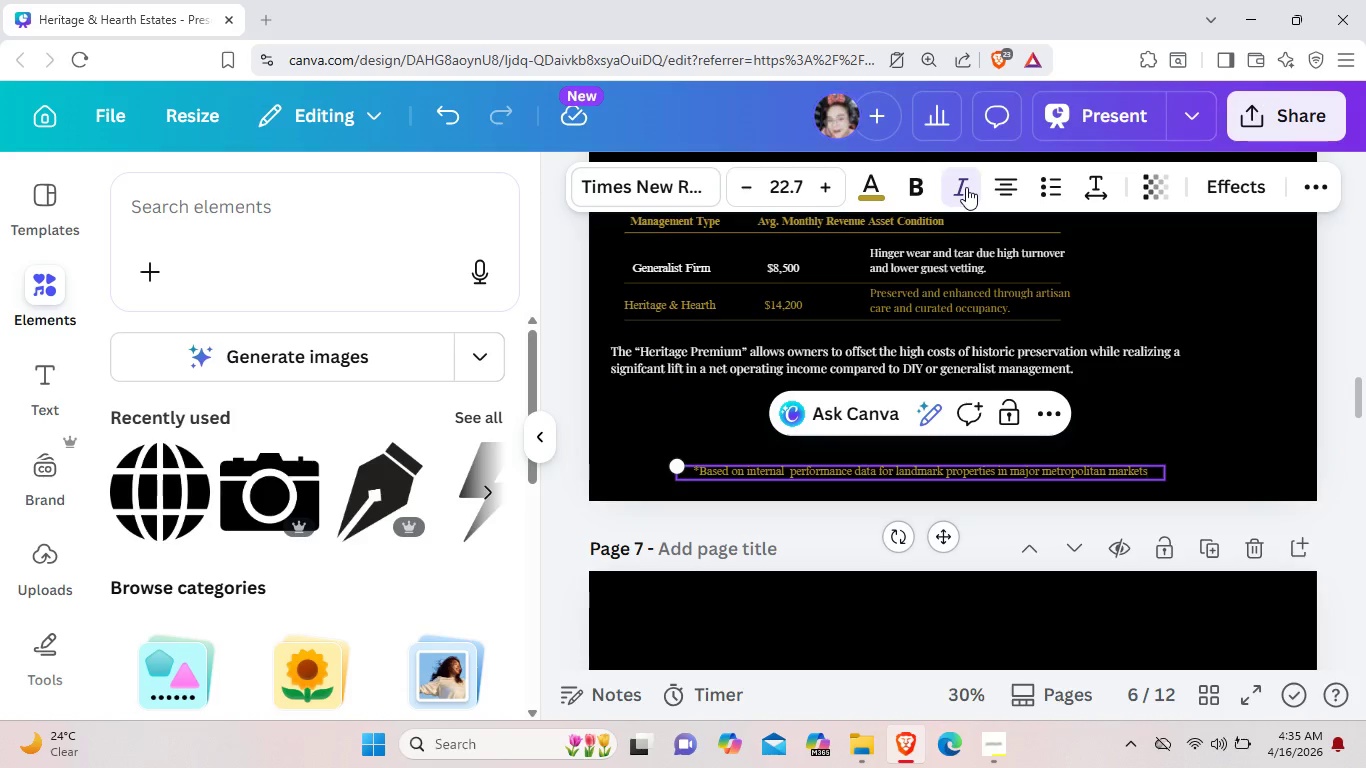 
left_click([1213, 474])
 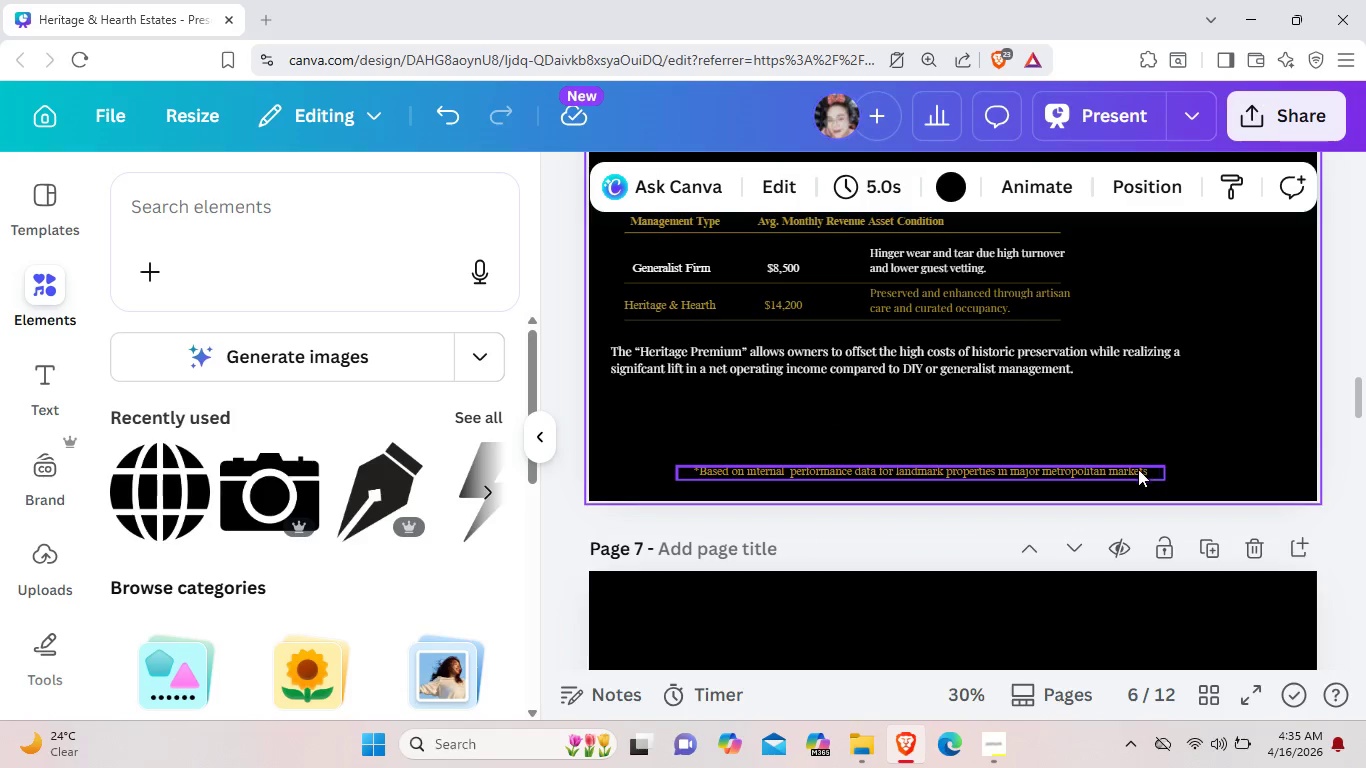 
left_click([1138, 469])
 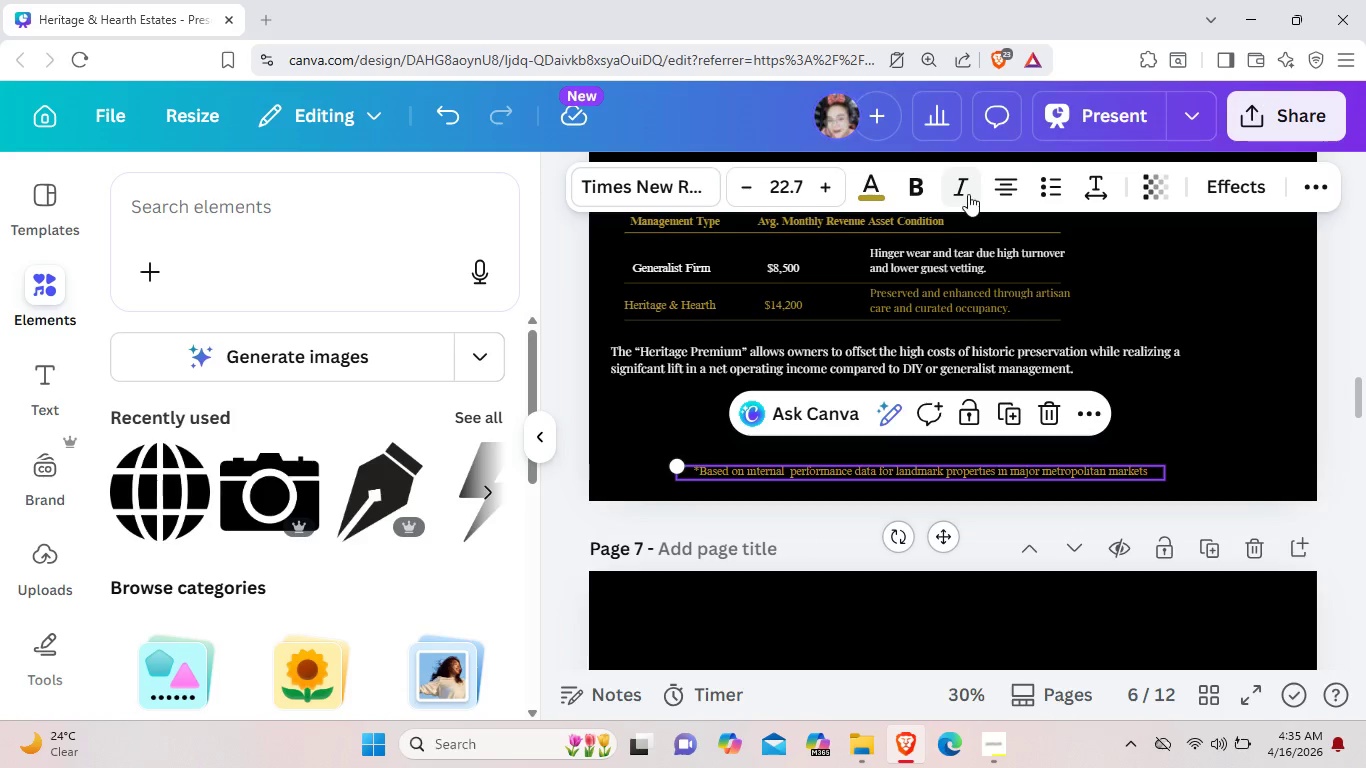 
left_click([962, 183])
 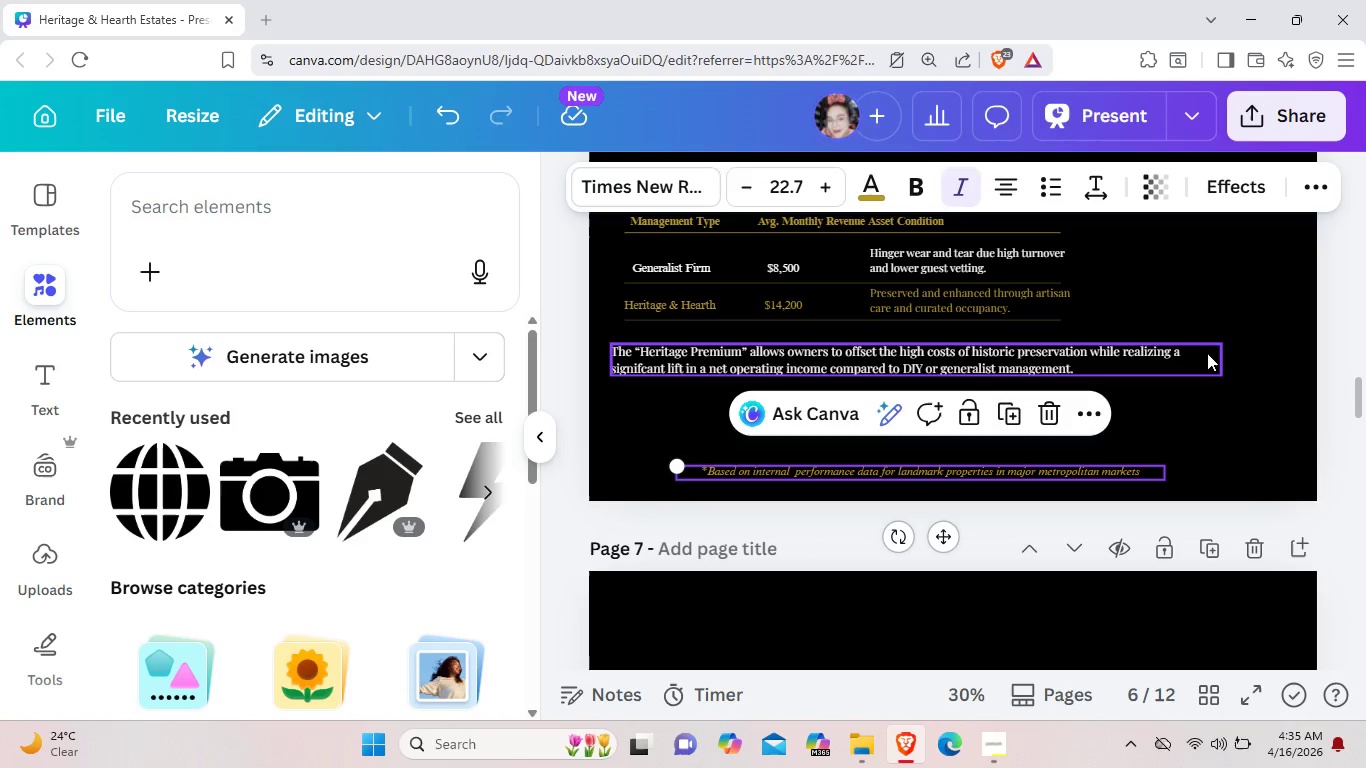 
left_click([1161, 195])
 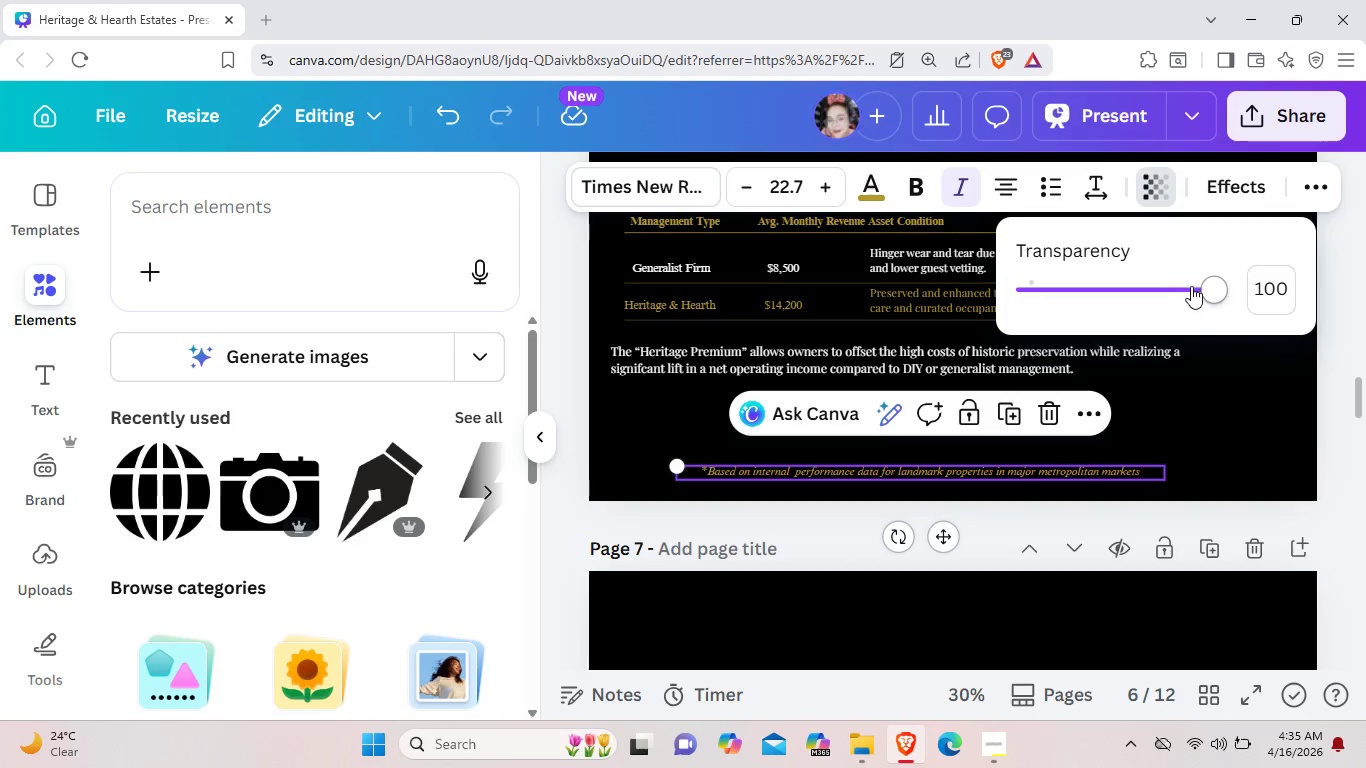 
left_click_drag(start_coordinate=[1191, 286], to_coordinate=[1150, 290])
 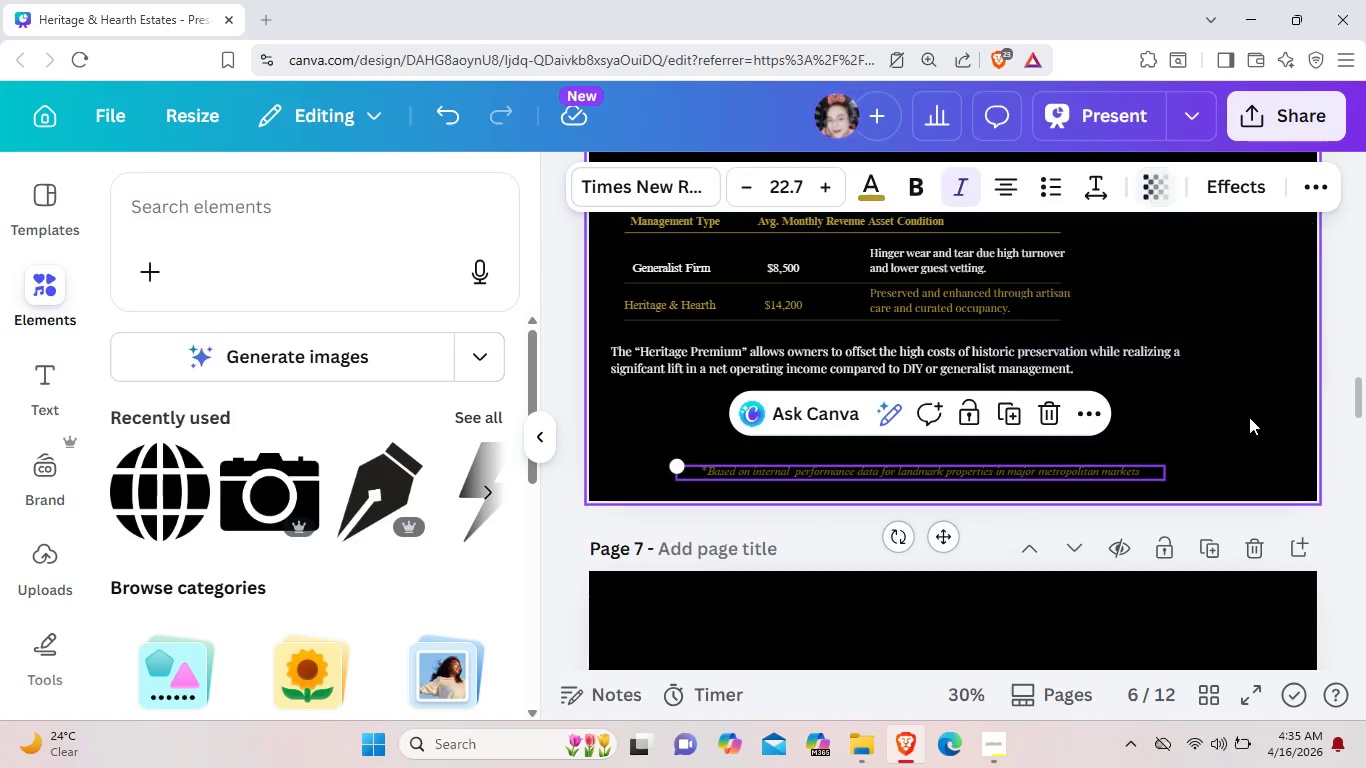 
left_click([1249, 417])
 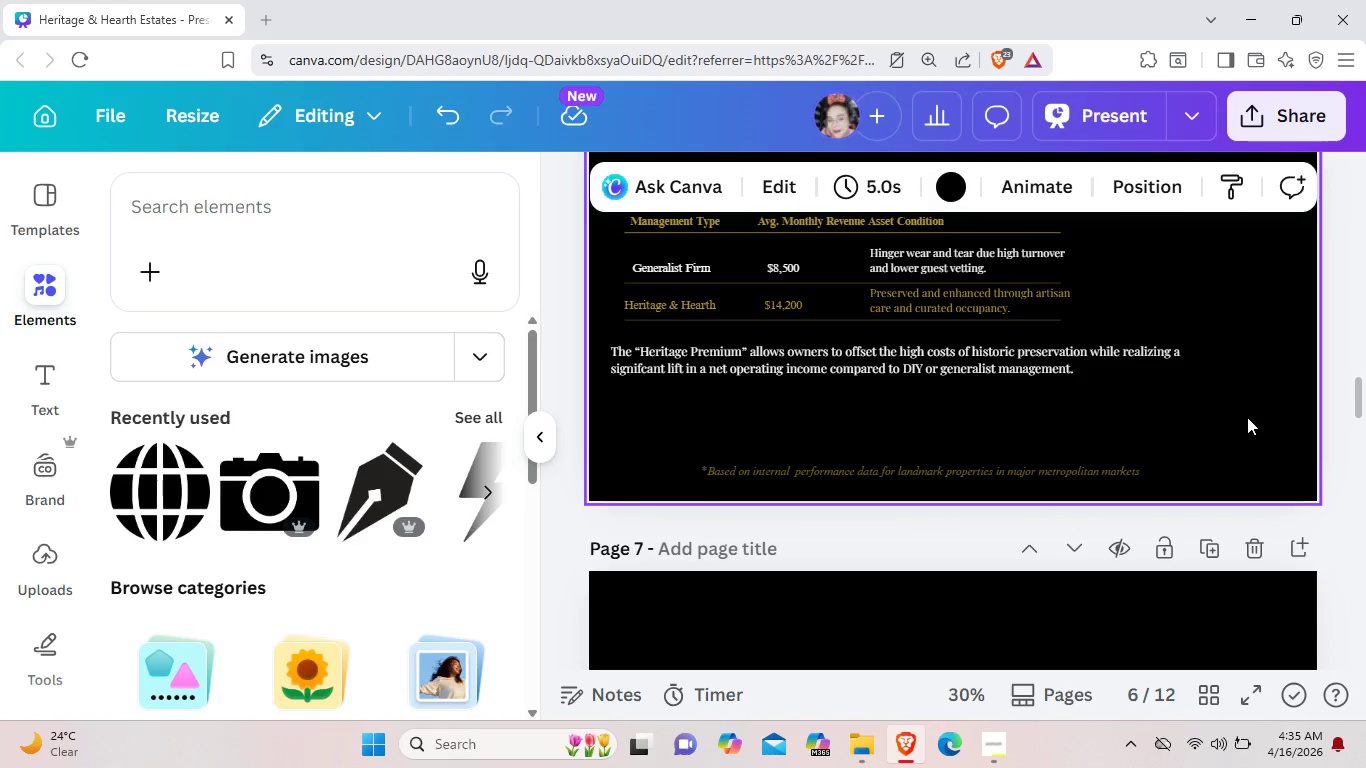 
scroll: coordinate [1093, 482], scroll_direction: up, amount: 14.0
 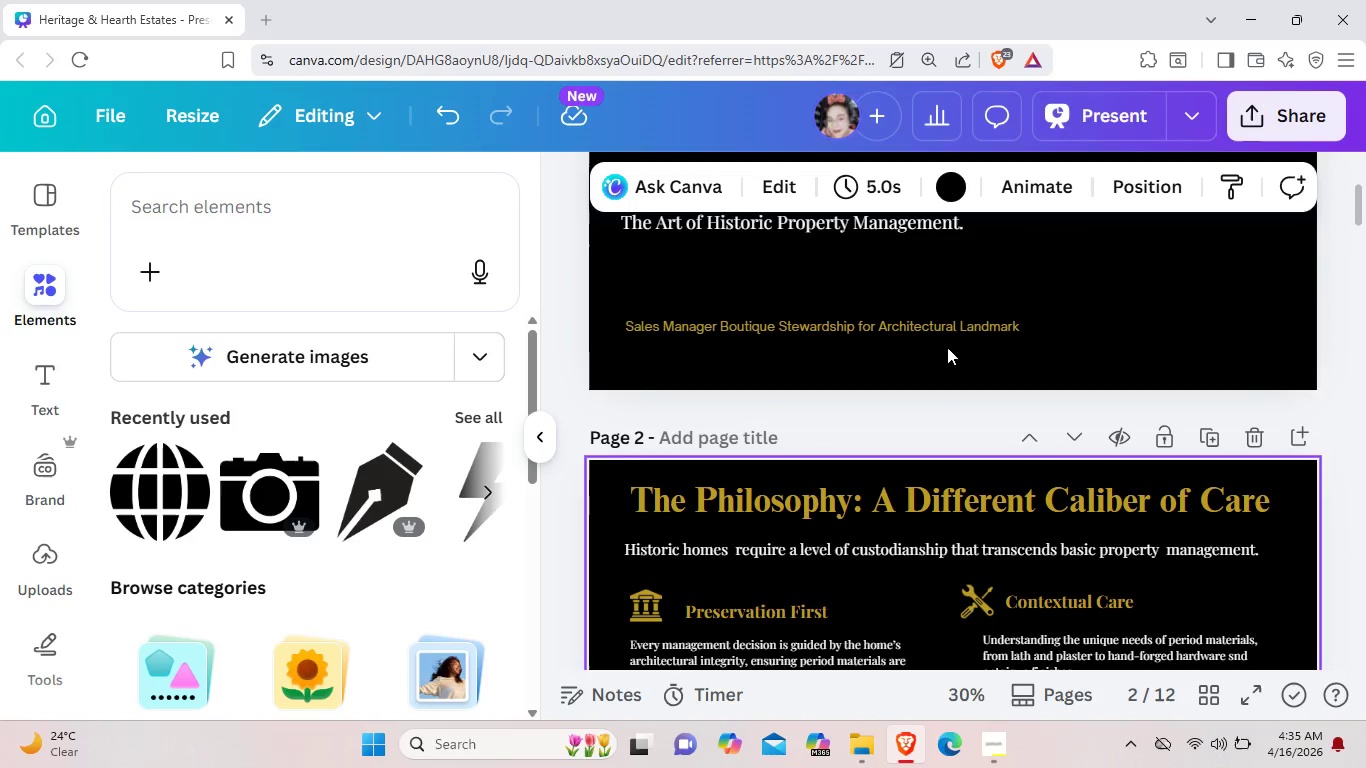 
left_click([945, 331])
 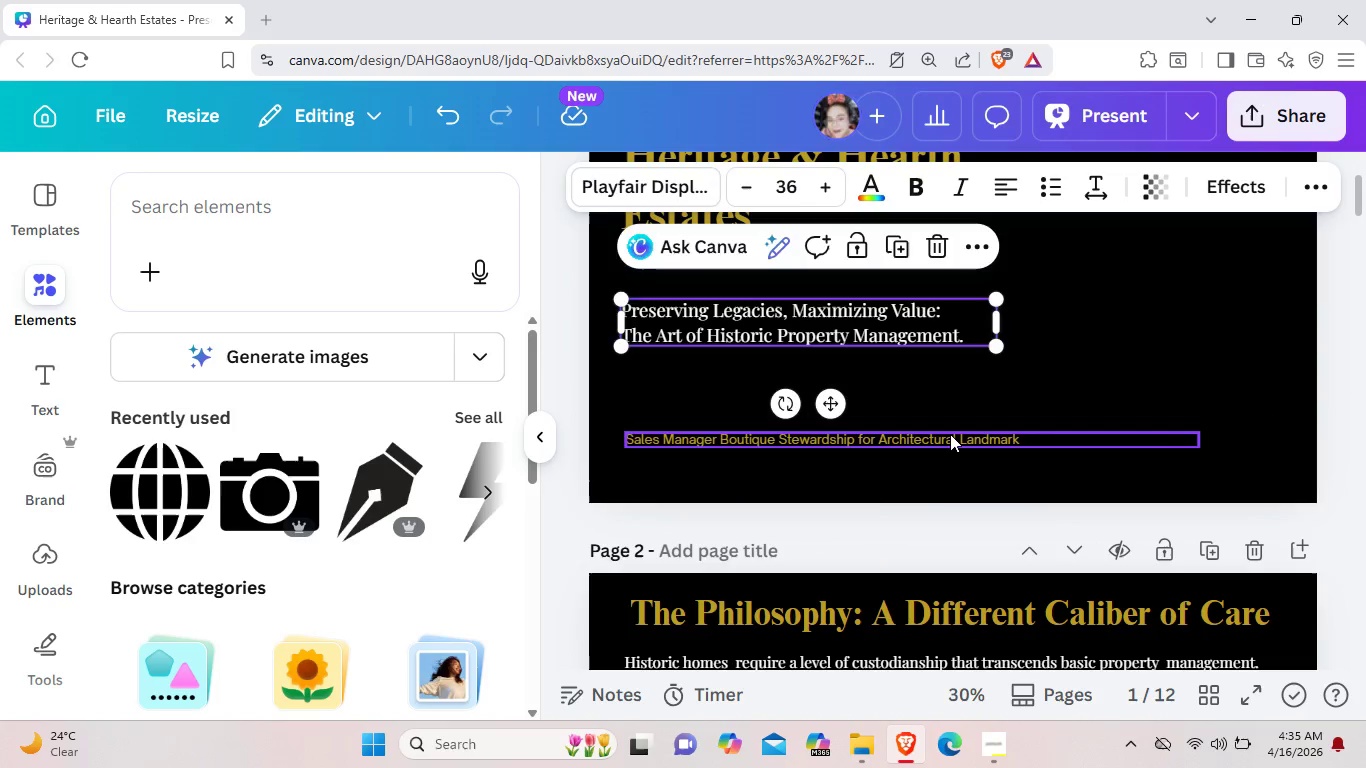 
left_click([950, 434])
 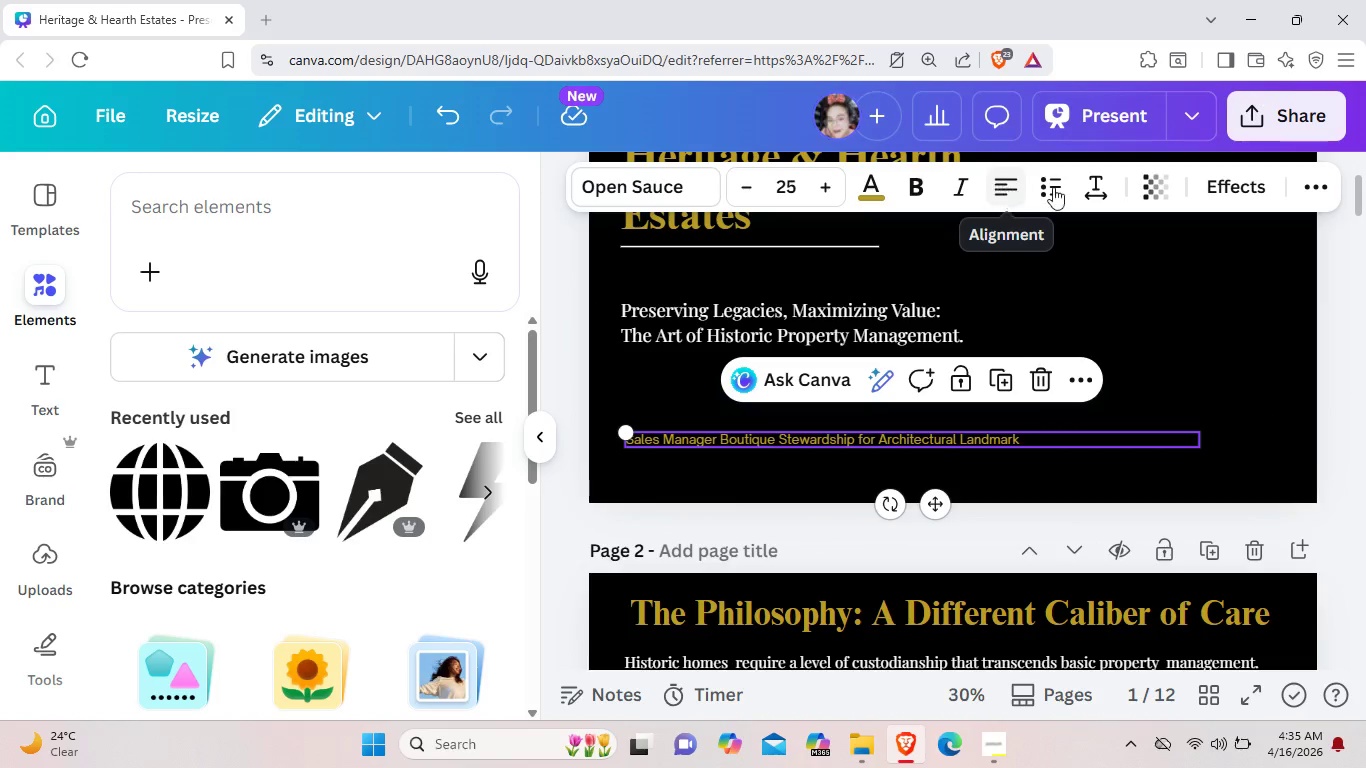 
left_click([1143, 187])
 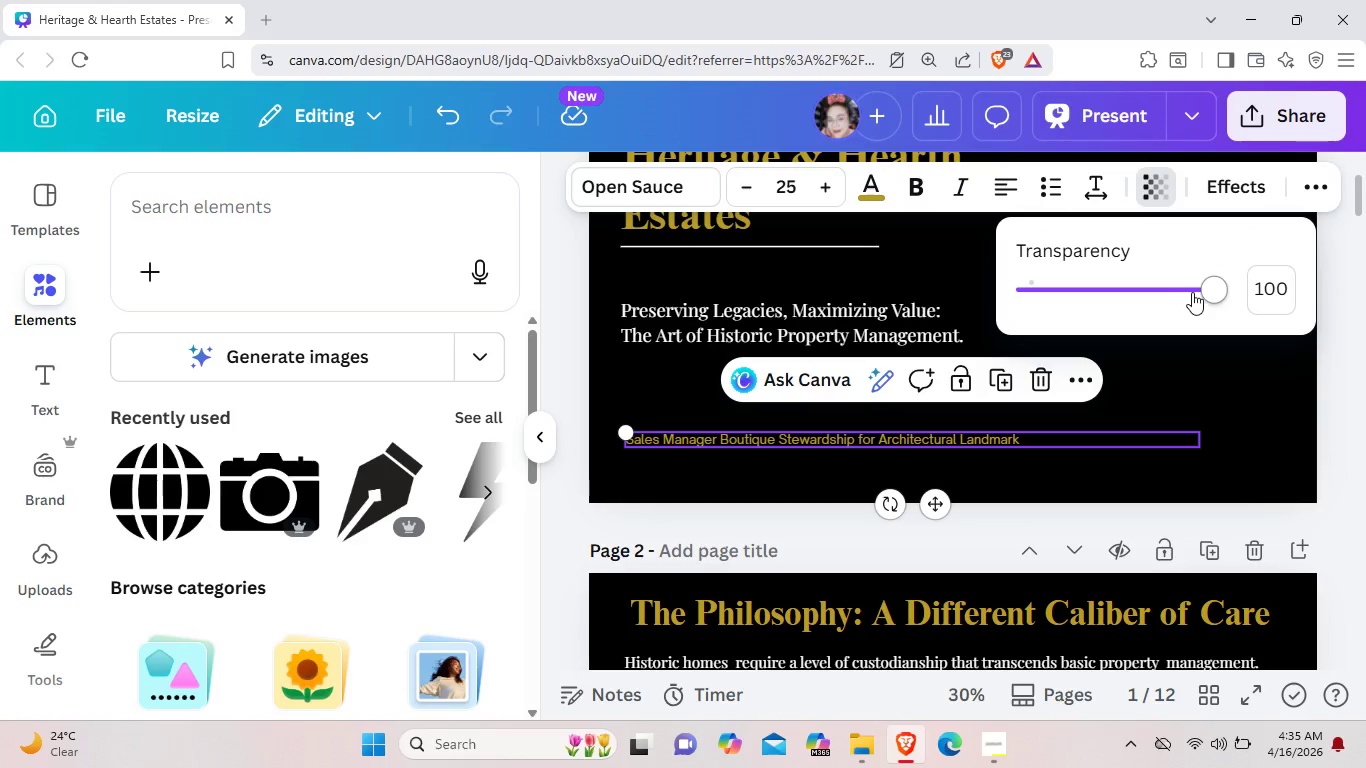 
left_click_drag(start_coordinate=[1194, 291], to_coordinate=[1207, 286])
 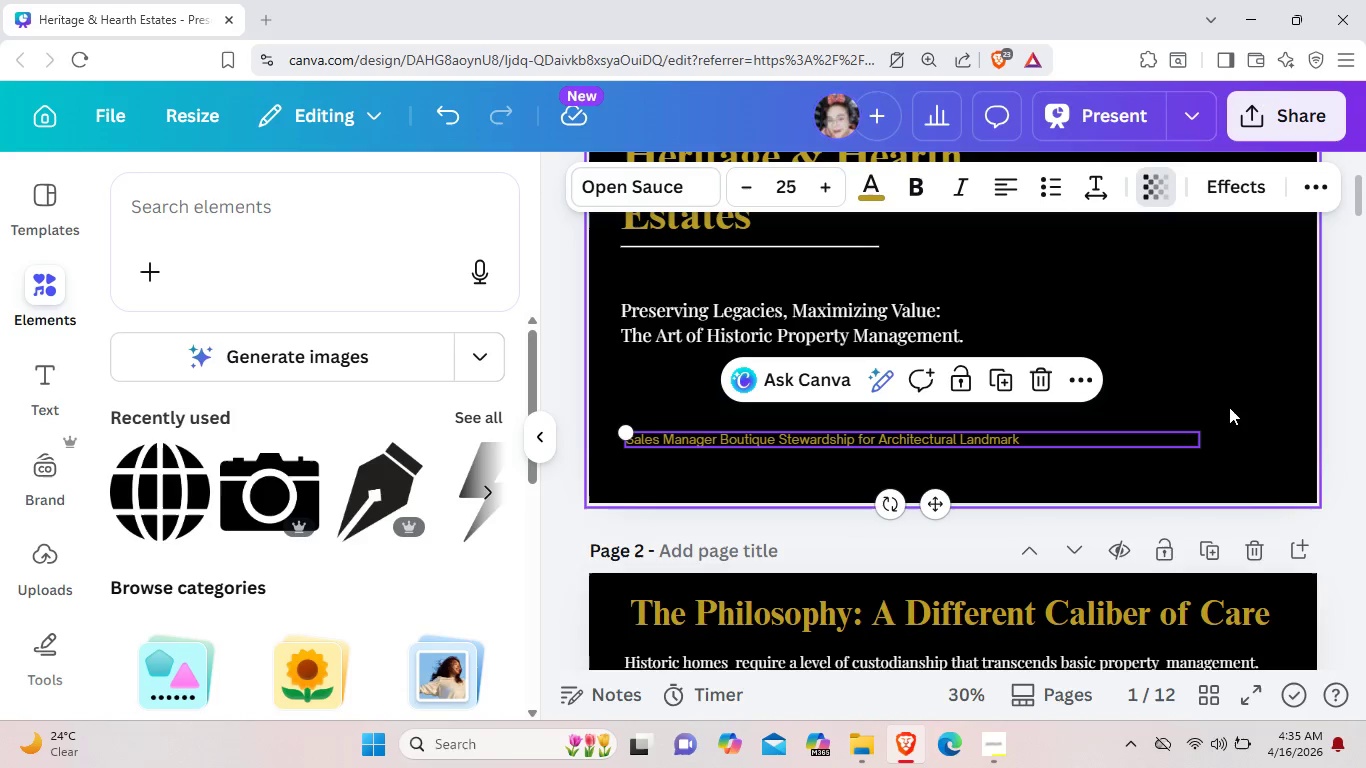 
left_click([1229, 407])
 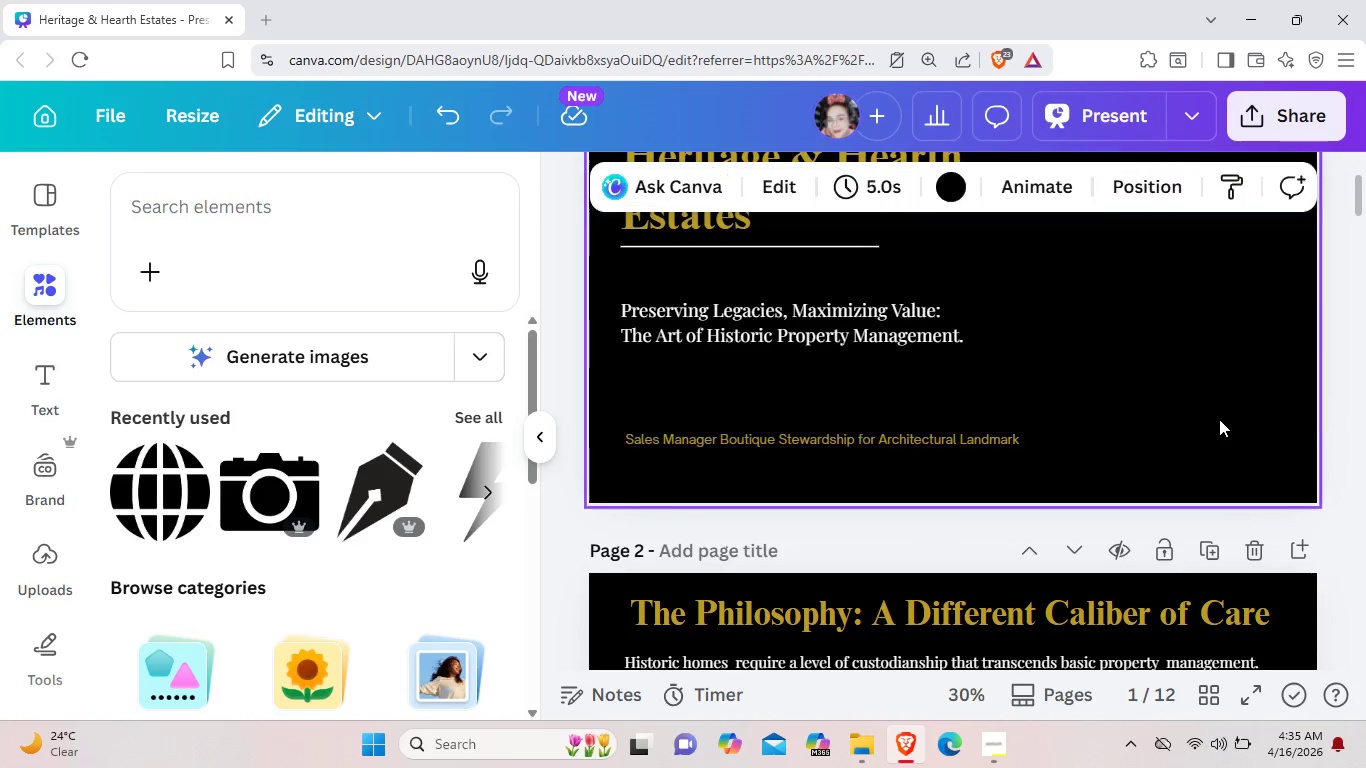 
scroll: coordinate [1216, 420], scroll_direction: up, amount: 6.0
 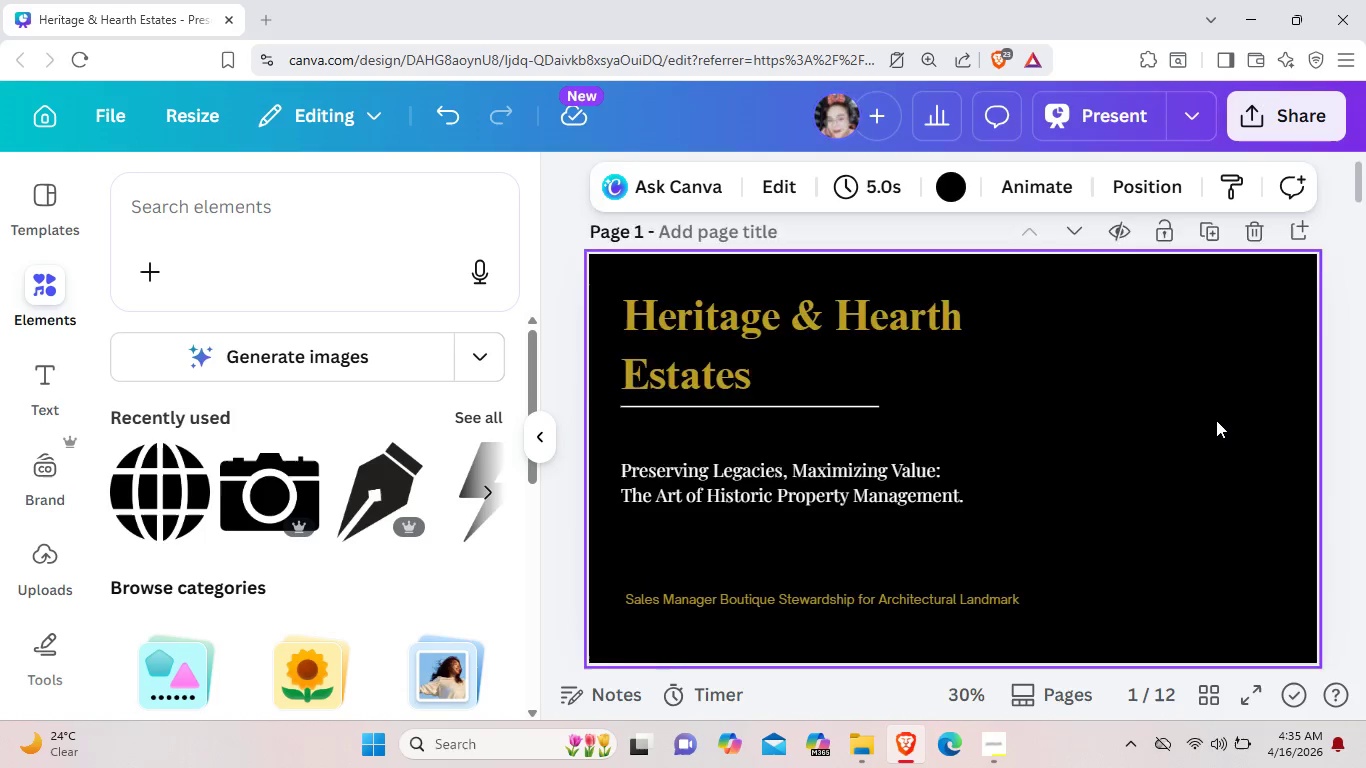 
scroll: coordinate [1205, 423], scroll_direction: down, amount: 26.0
 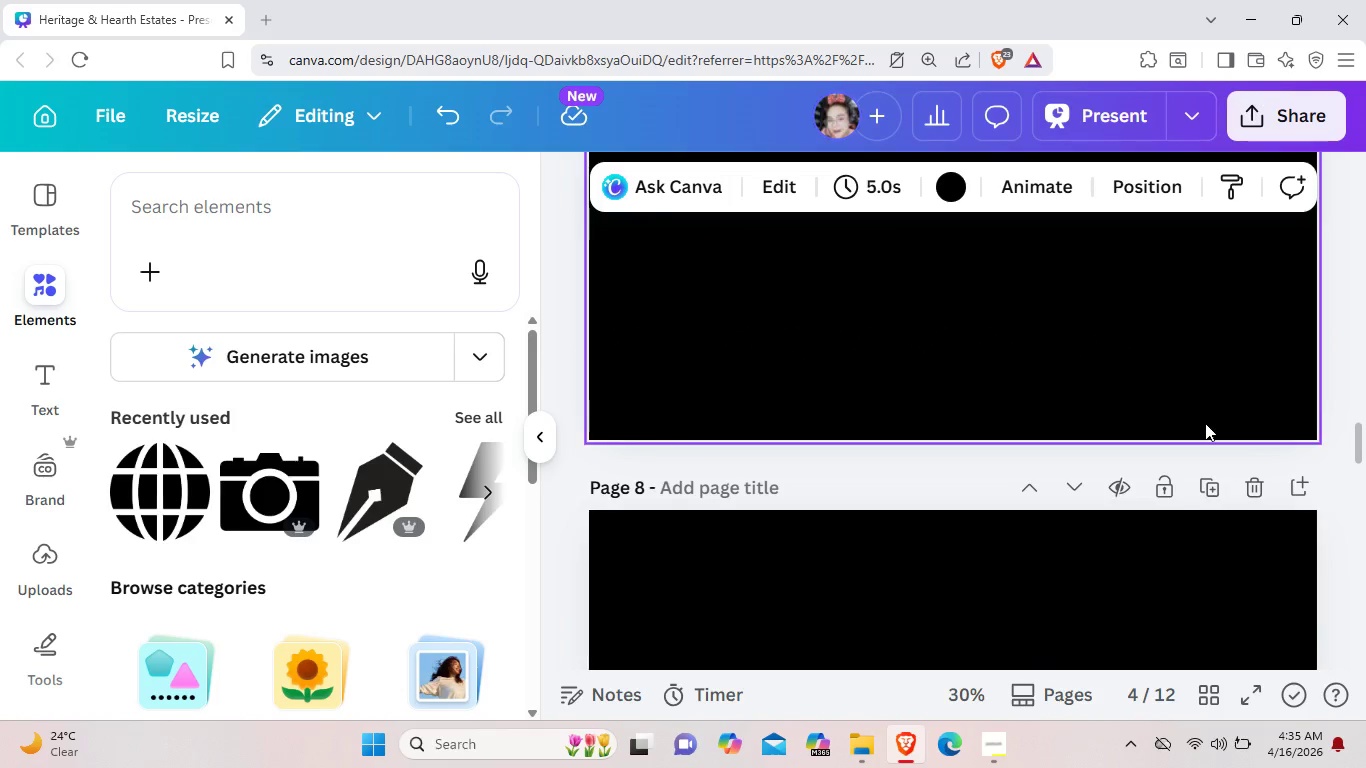 
scroll: coordinate [1205, 423], scroll_direction: up, amount: 3.0
 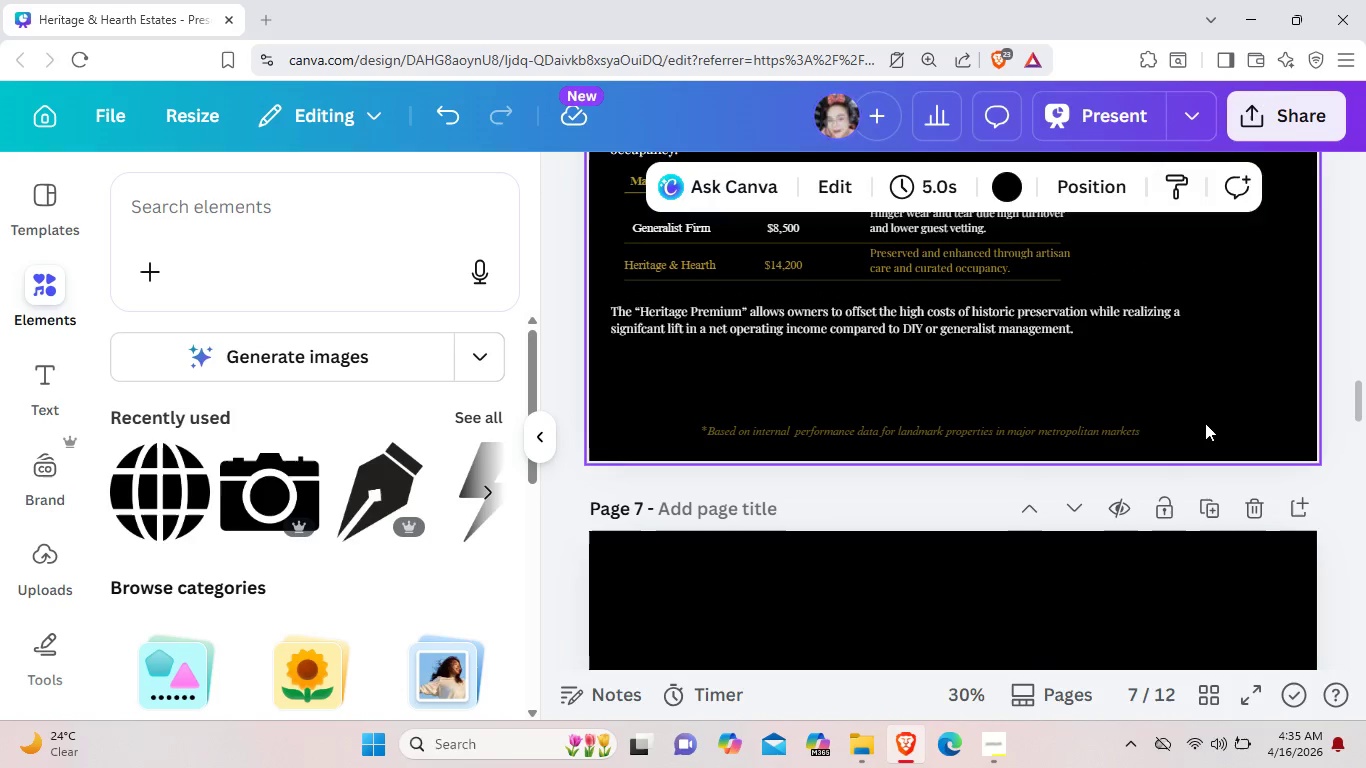 
scroll: coordinate [1205, 423], scroll_direction: down, amount: 4.0
 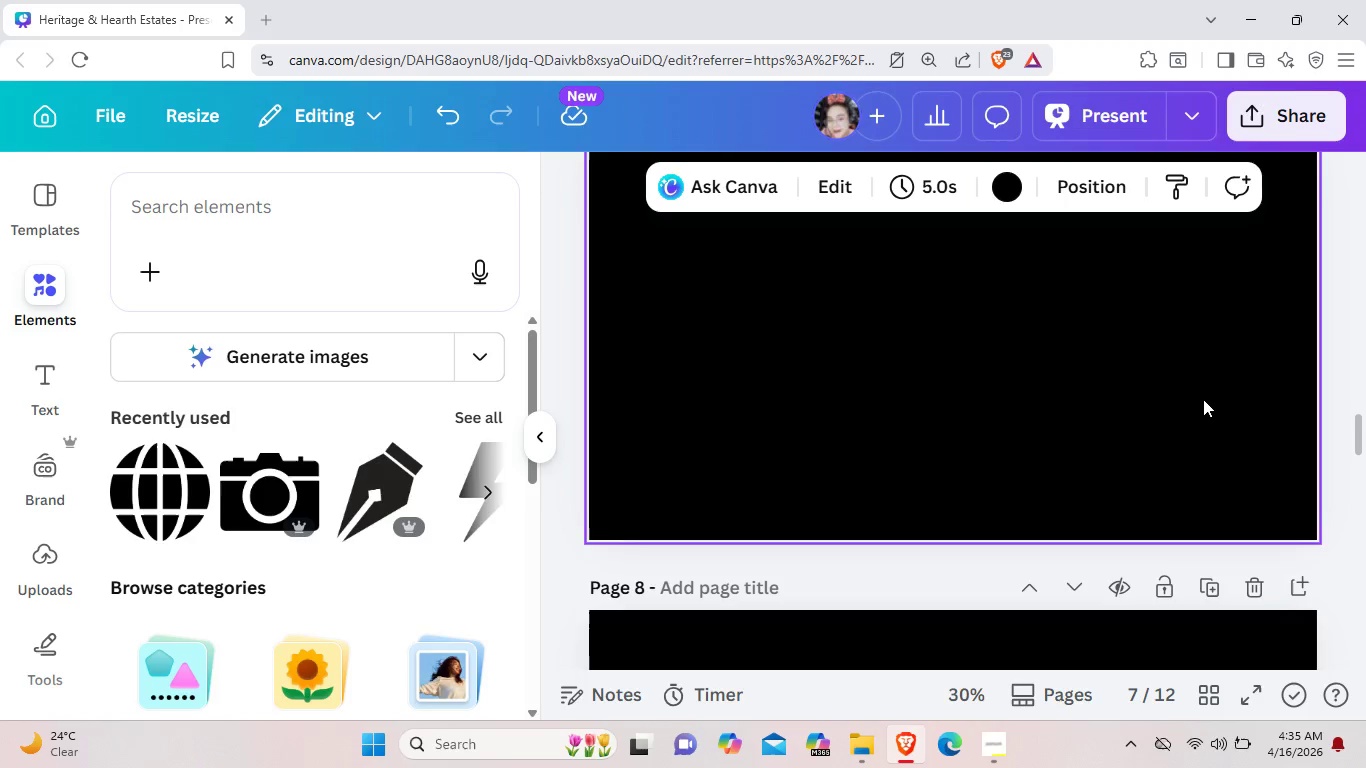 
wait(6.11)
 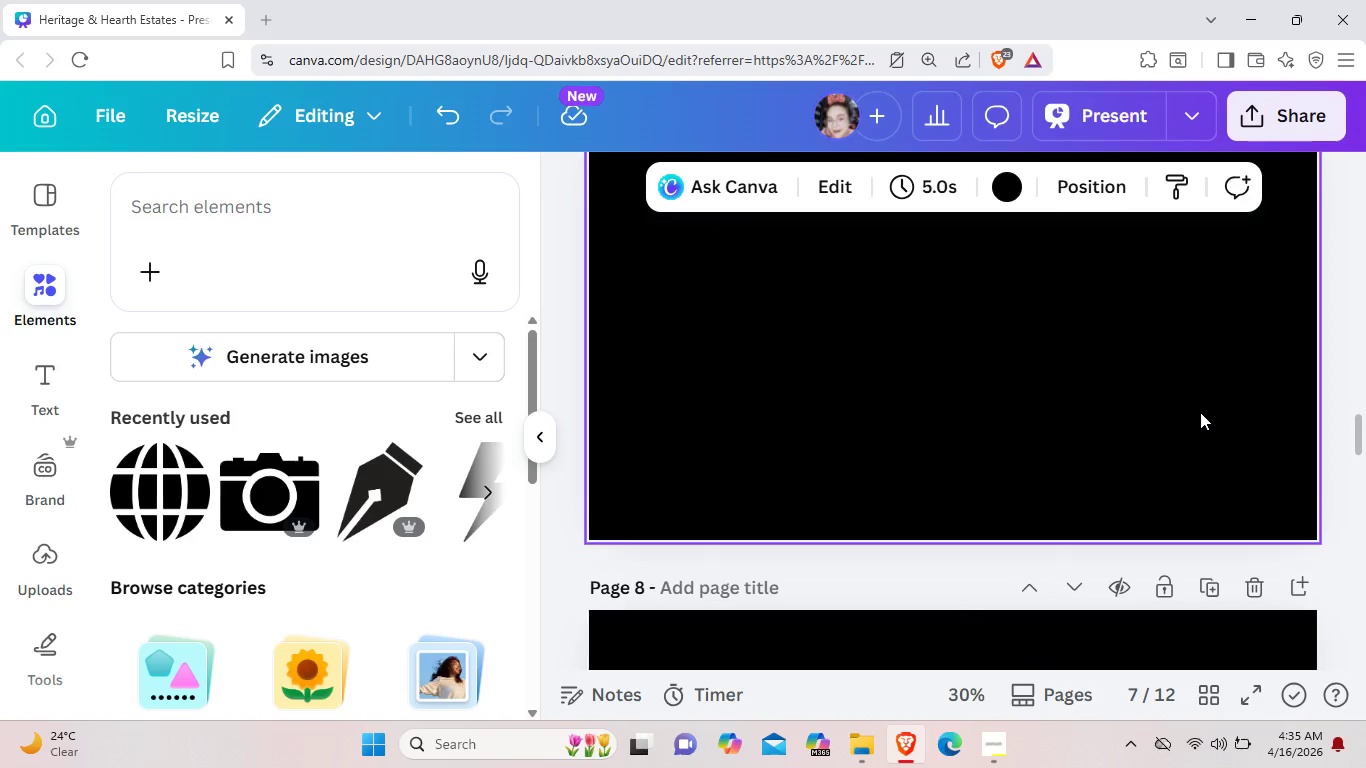 
scroll: coordinate [1188, 411], scroll_direction: up, amount: 7.0
 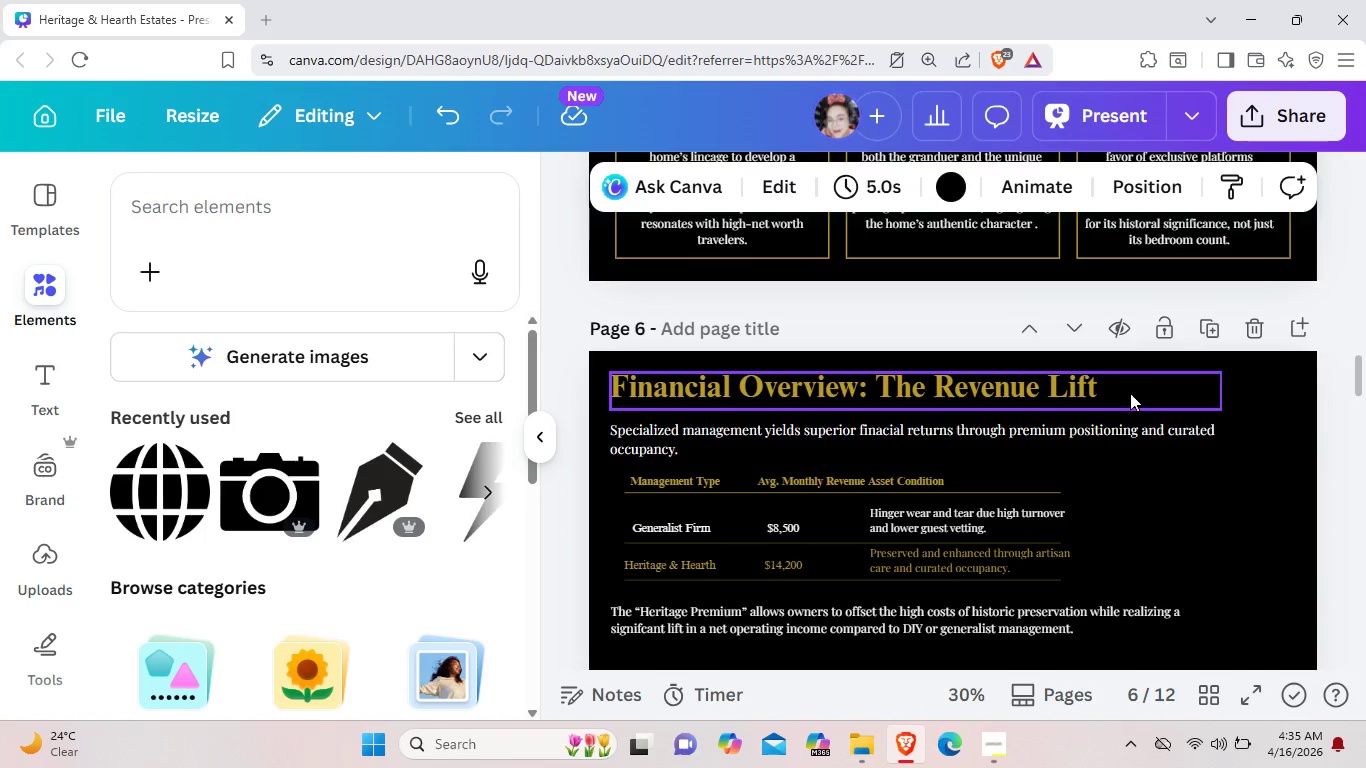 
left_click([1130, 393])
 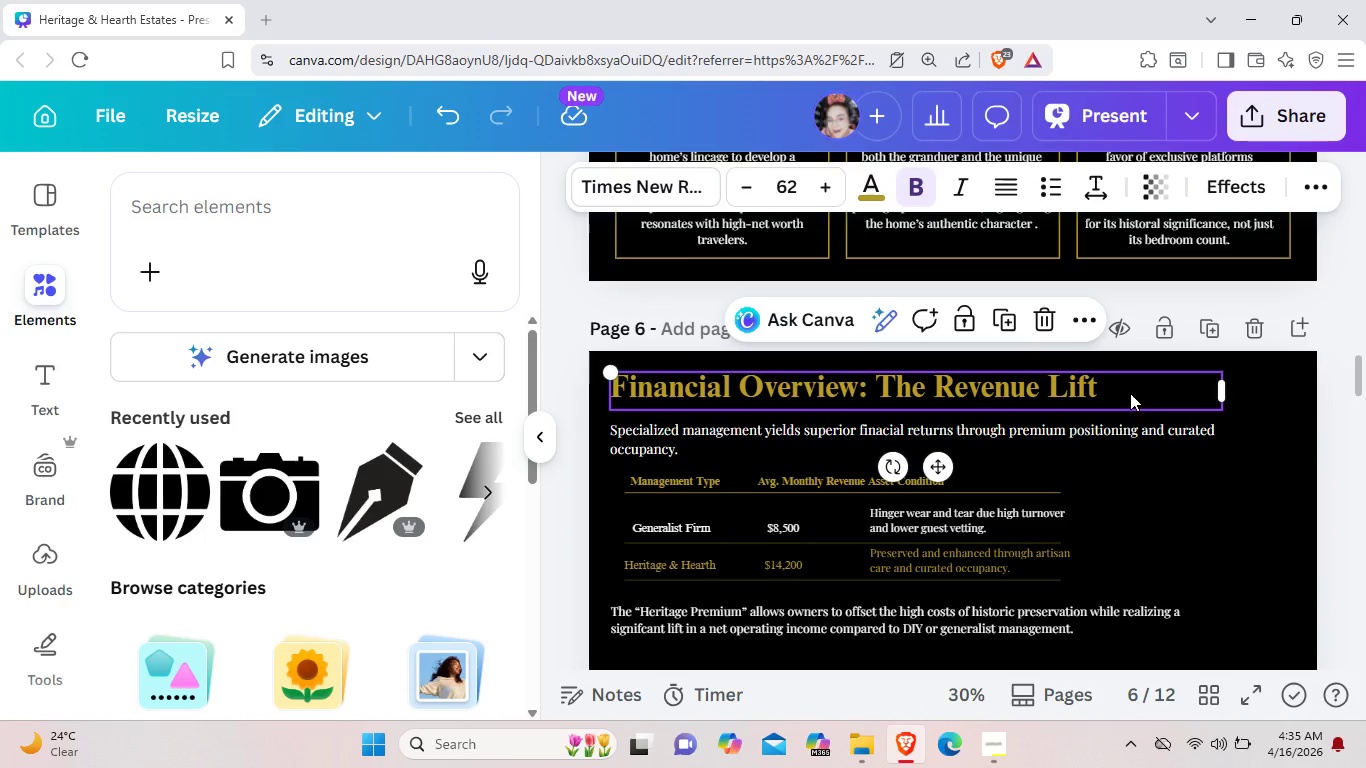 
key(Control+ControlLeft)
 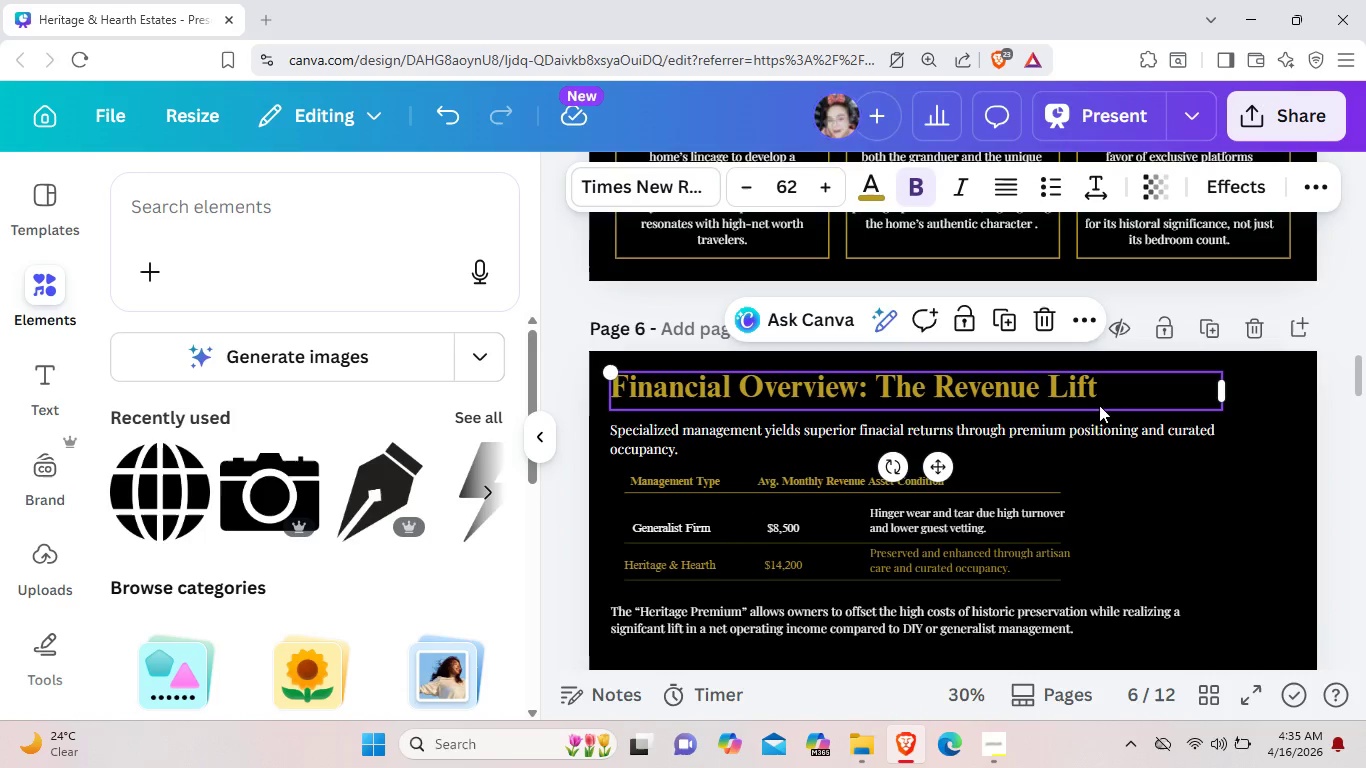 
key(Control+C)
 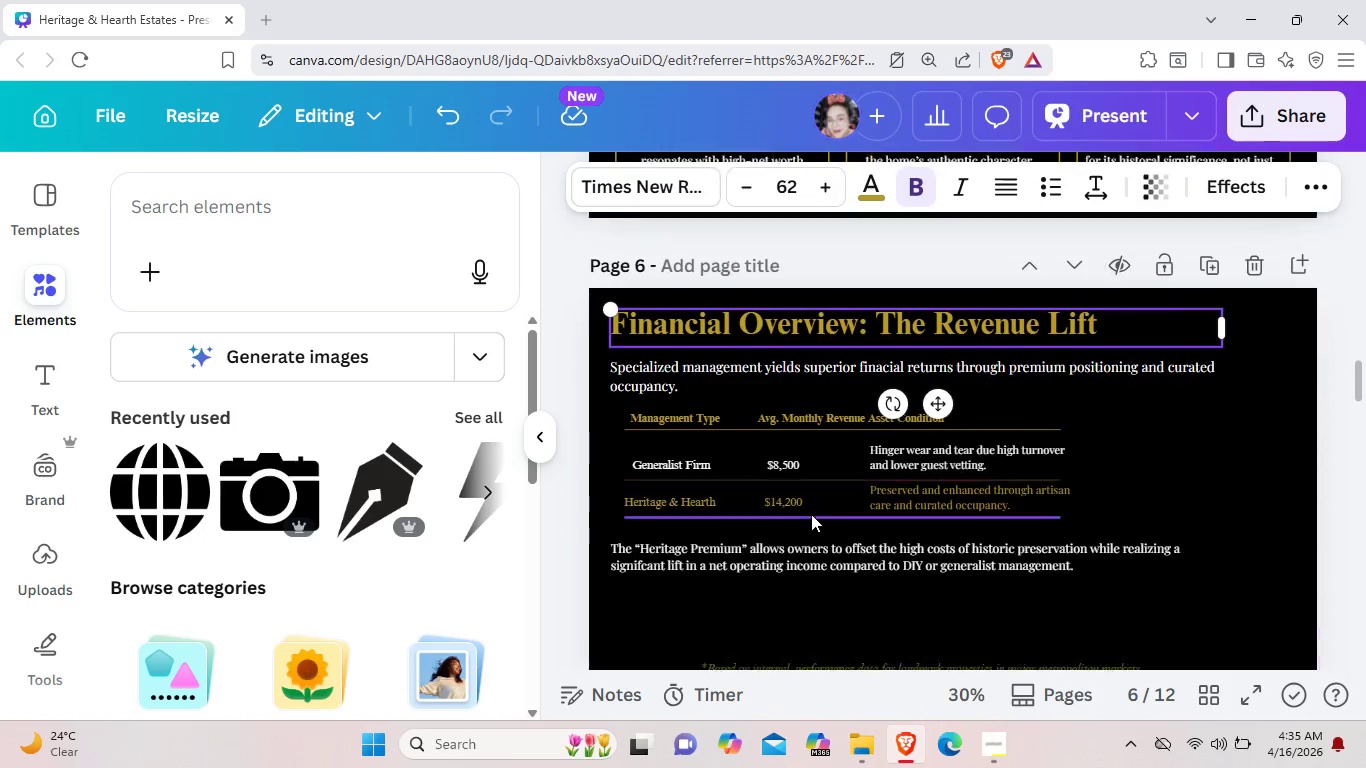 
scroll: coordinate [727, 617], scroll_direction: down, amount: 4.0
 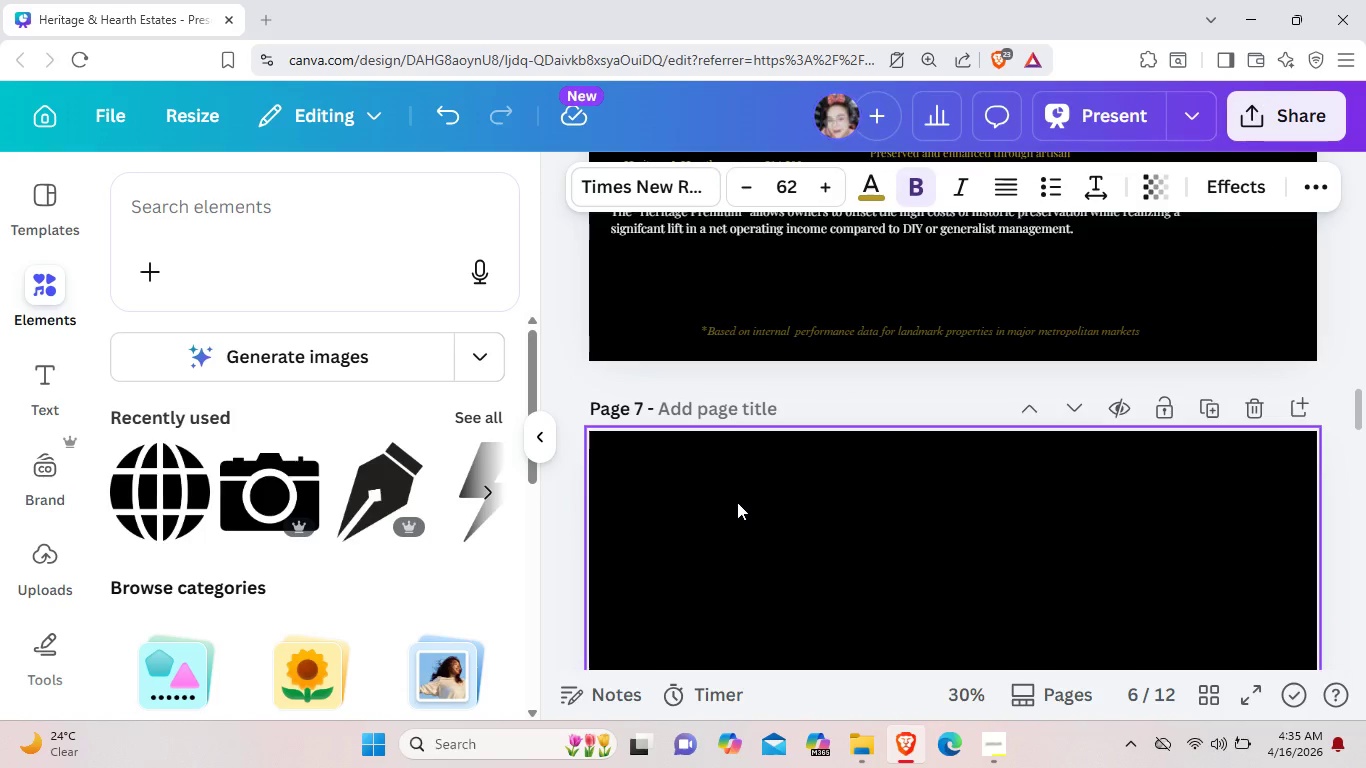 
key(Control+V)
 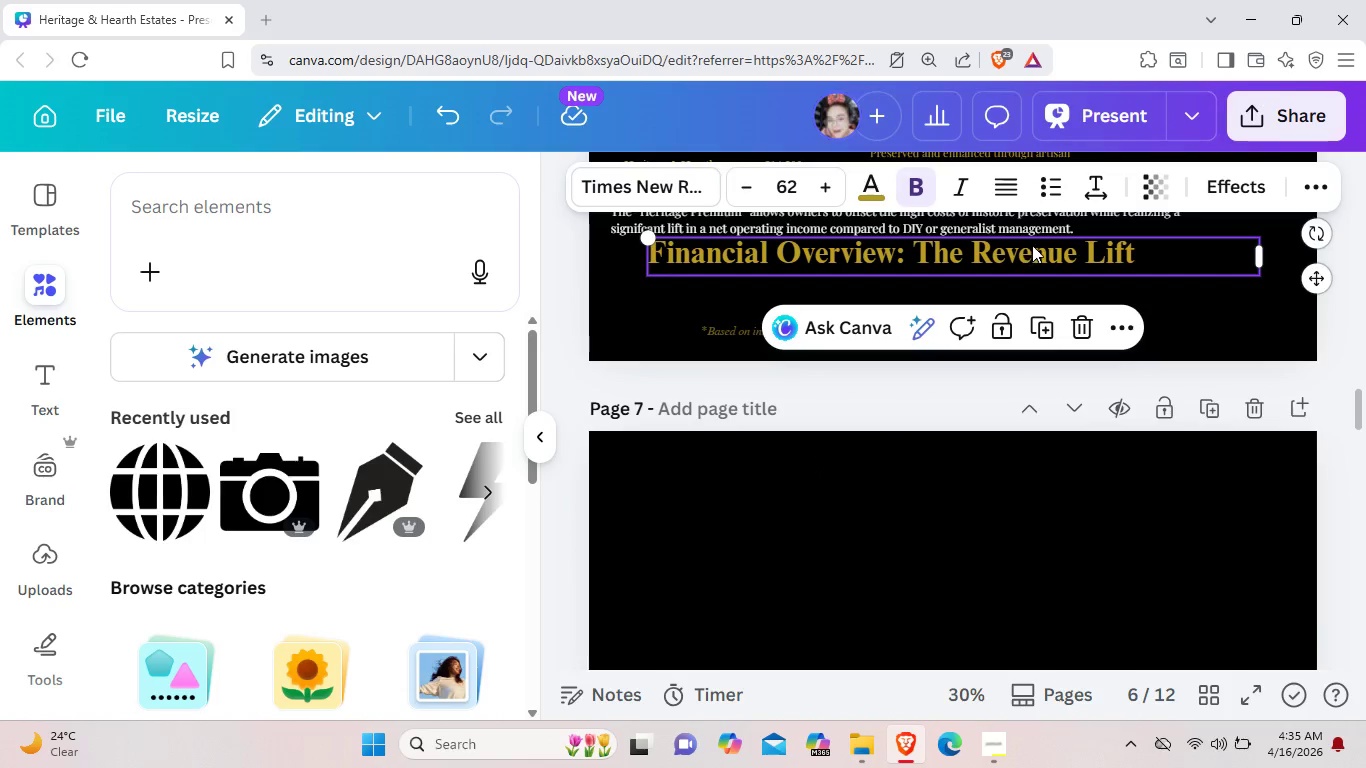 
left_click_drag(start_coordinate=[1032, 246], to_coordinate=[993, 477])
 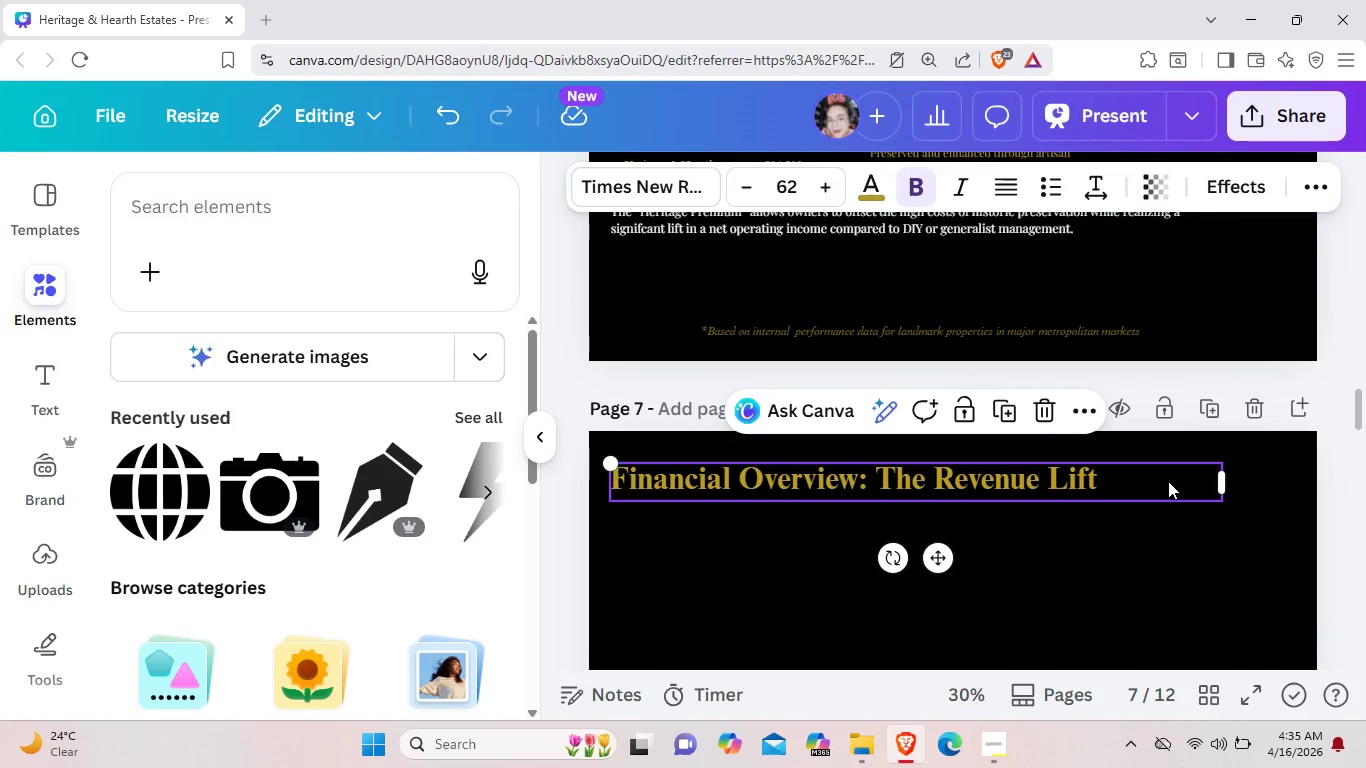 
left_click([1168, 481])
 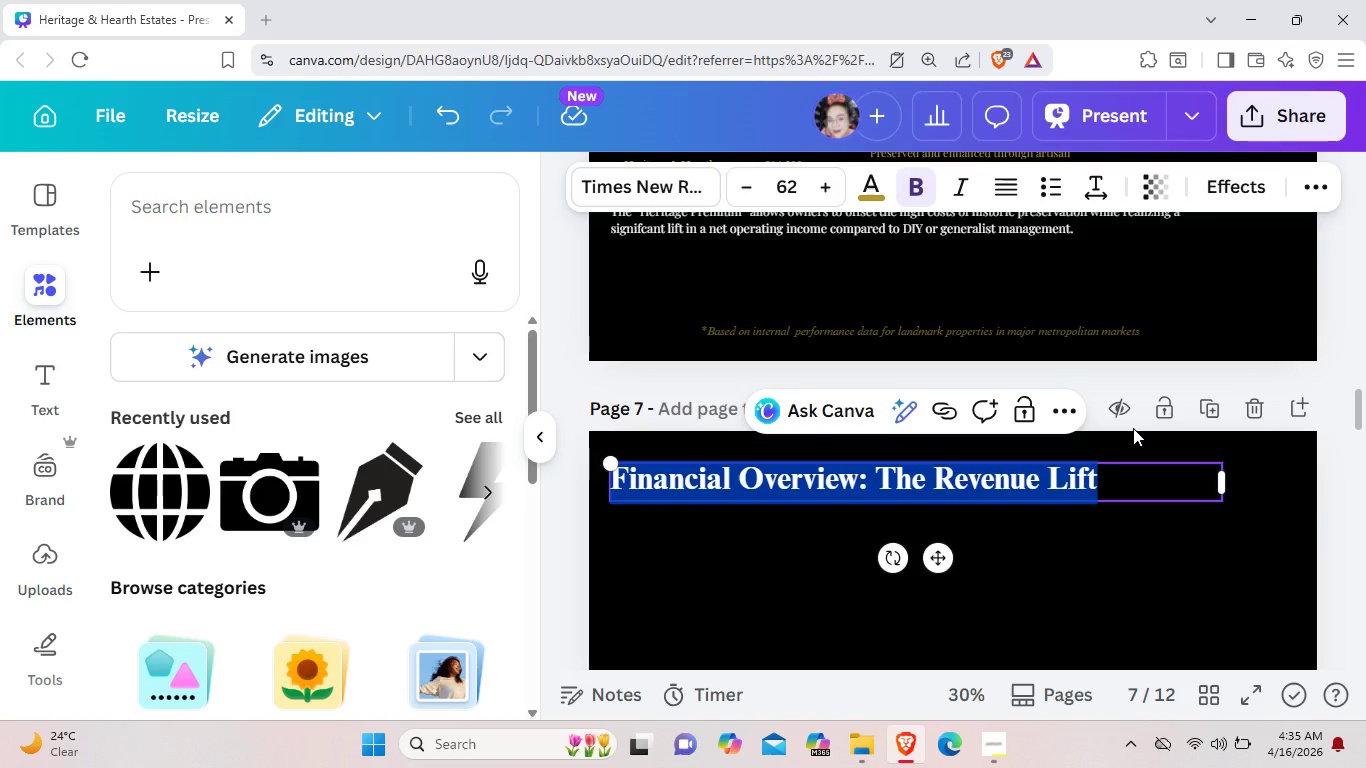 
key(Backspace)
type(Case Study: The V)
key(Backspace)
type(illogate Manor)
 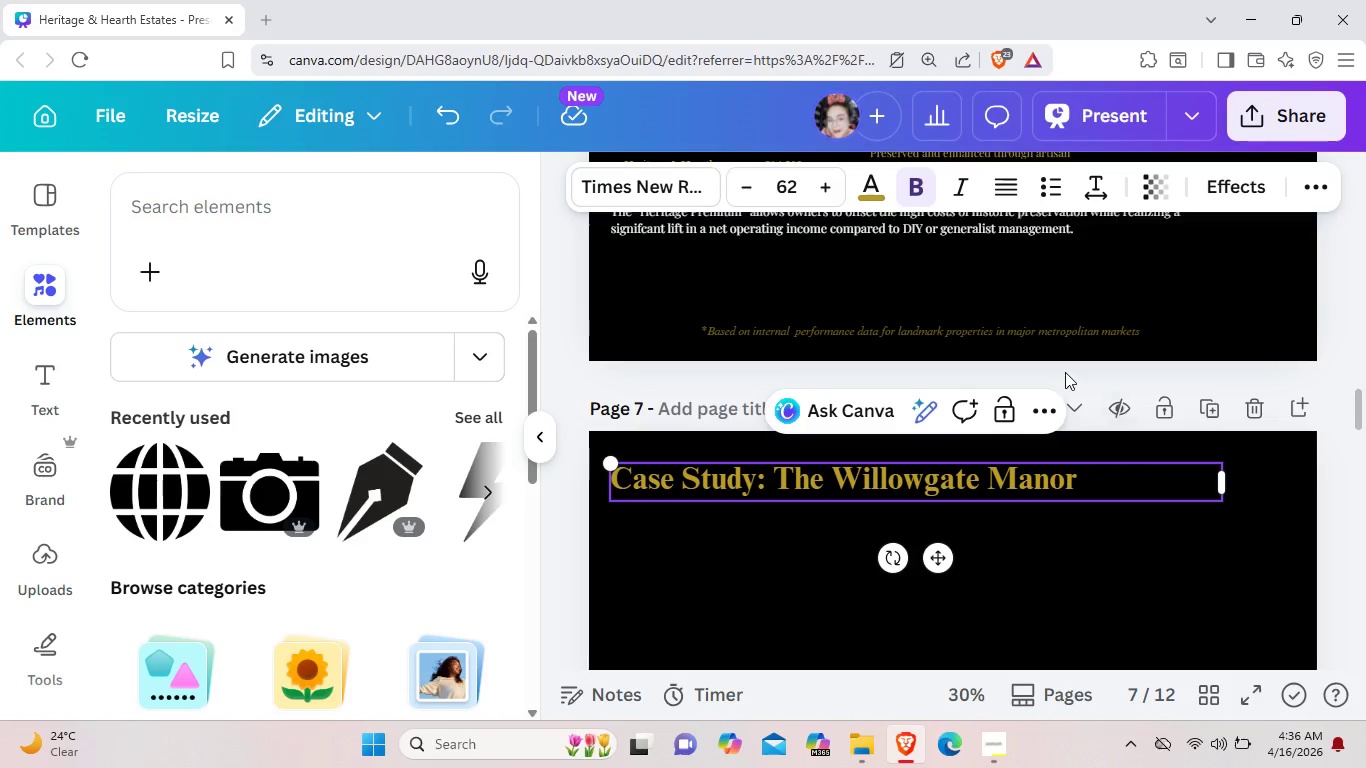 
hold_key(key=W, duration=1.03)
 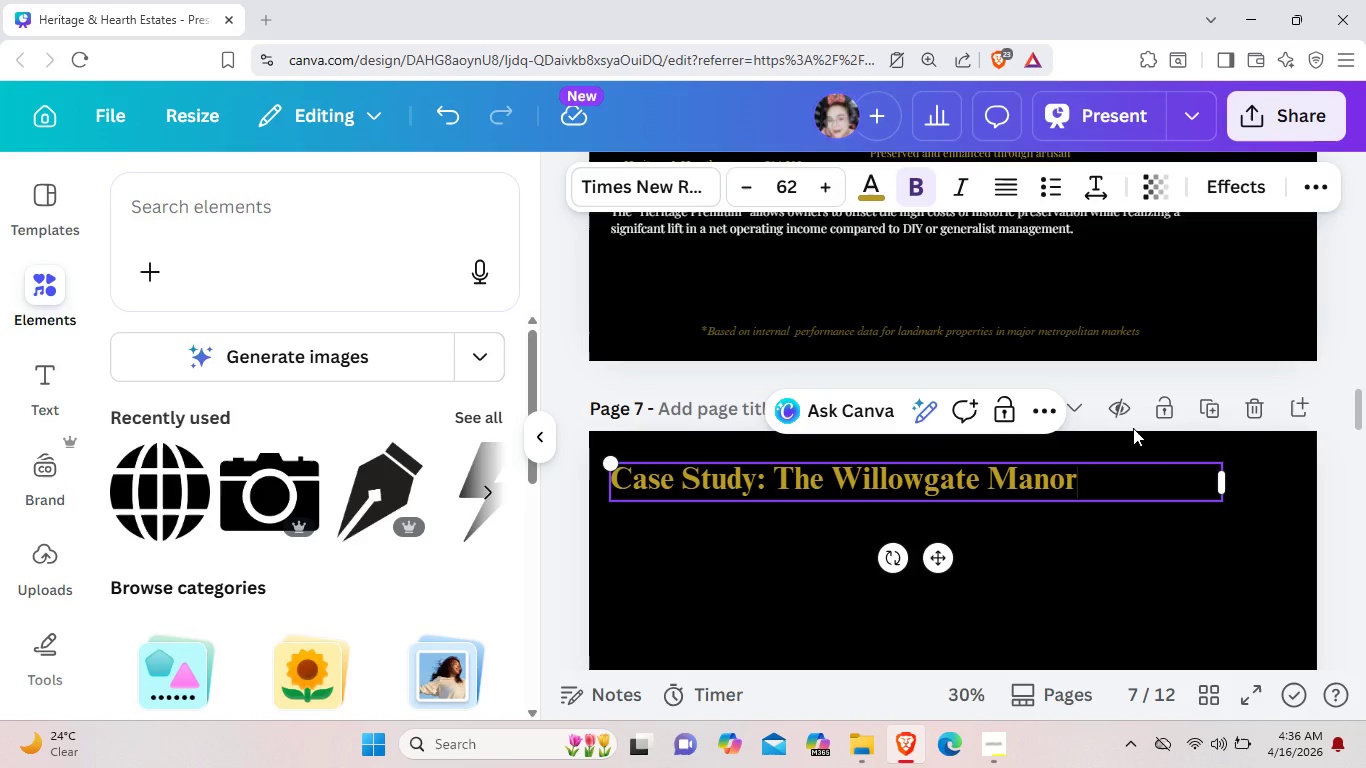 
scroll: coordinate [957, 375], scroll_direction: up, amount: 2.0
 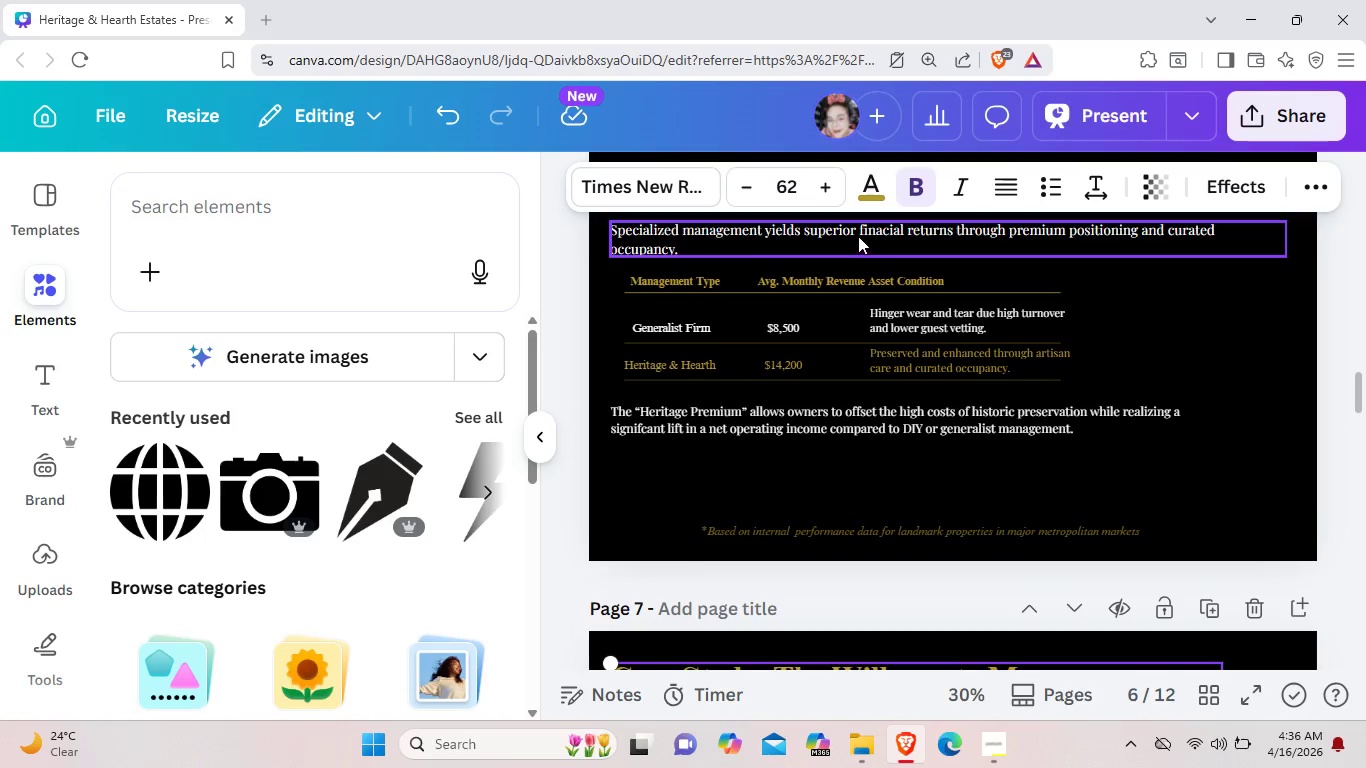 
left_click([858, 236])
 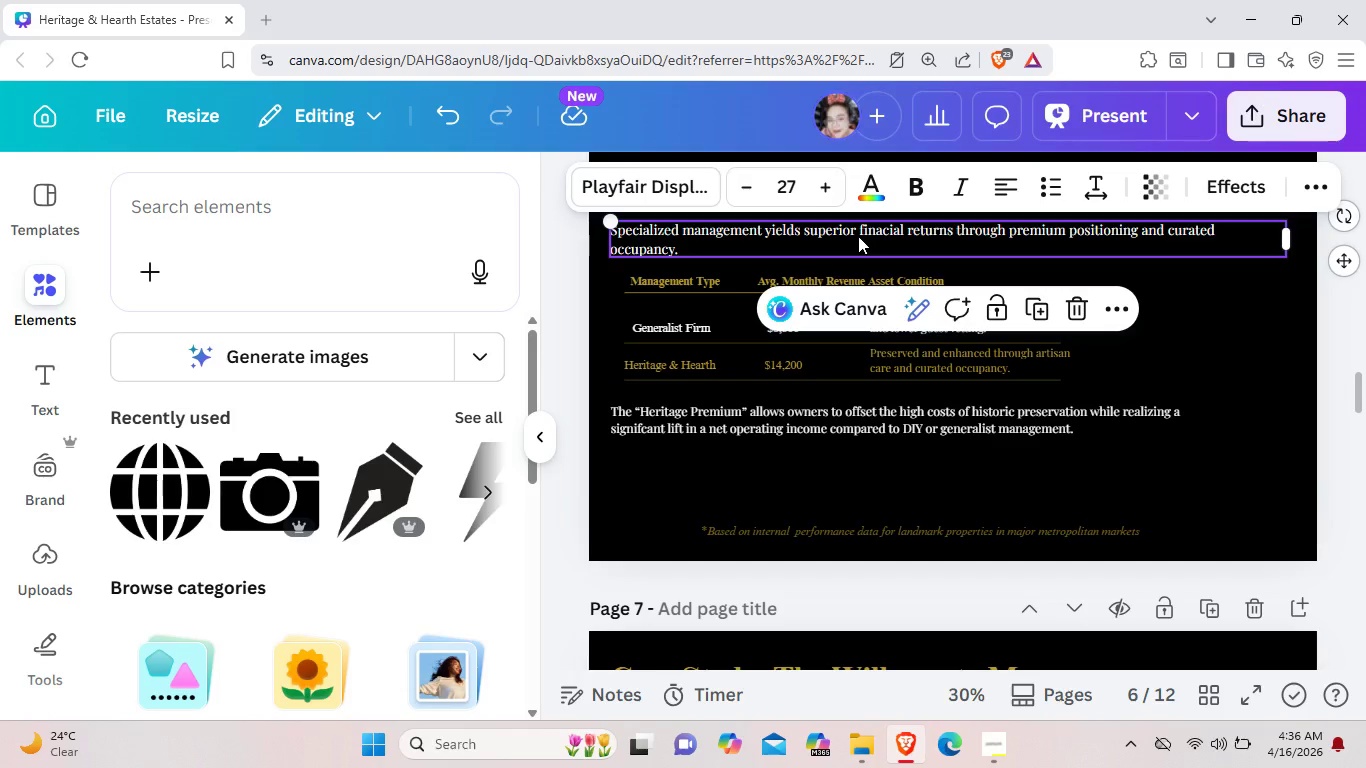 
key(Control+C)
 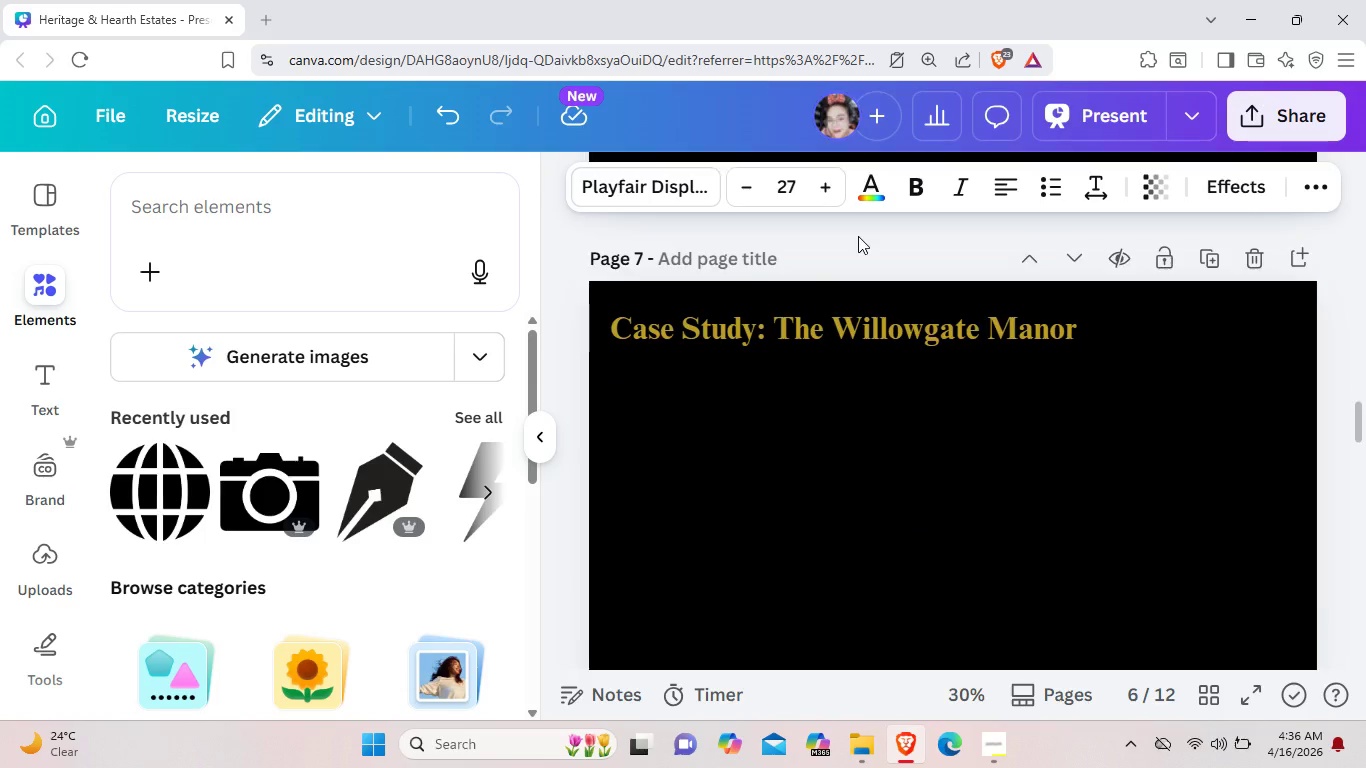 
scroll: coordinate [858, 236], scroll_direction: down, amount: 3.0
 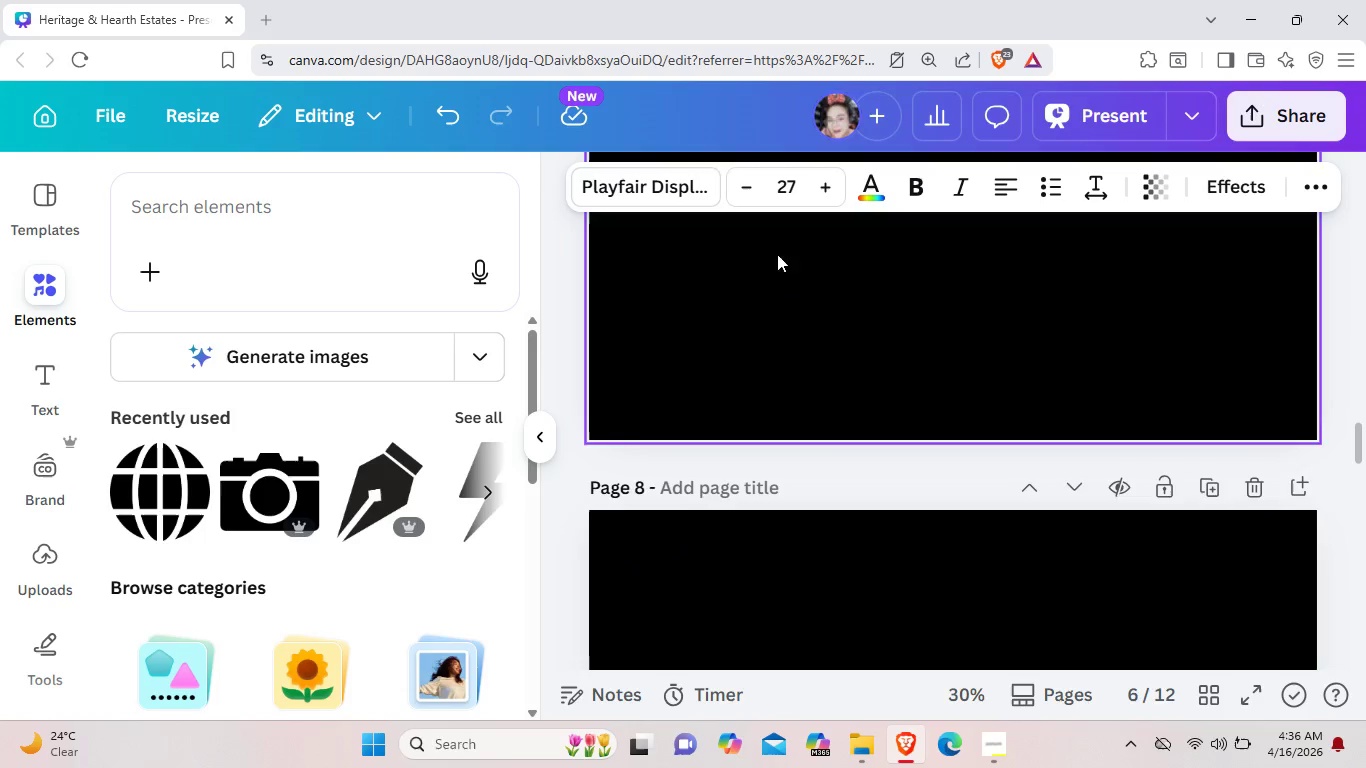 
scroll: coordinate [777, 254], scroll_direction: up, amount: 2.0
 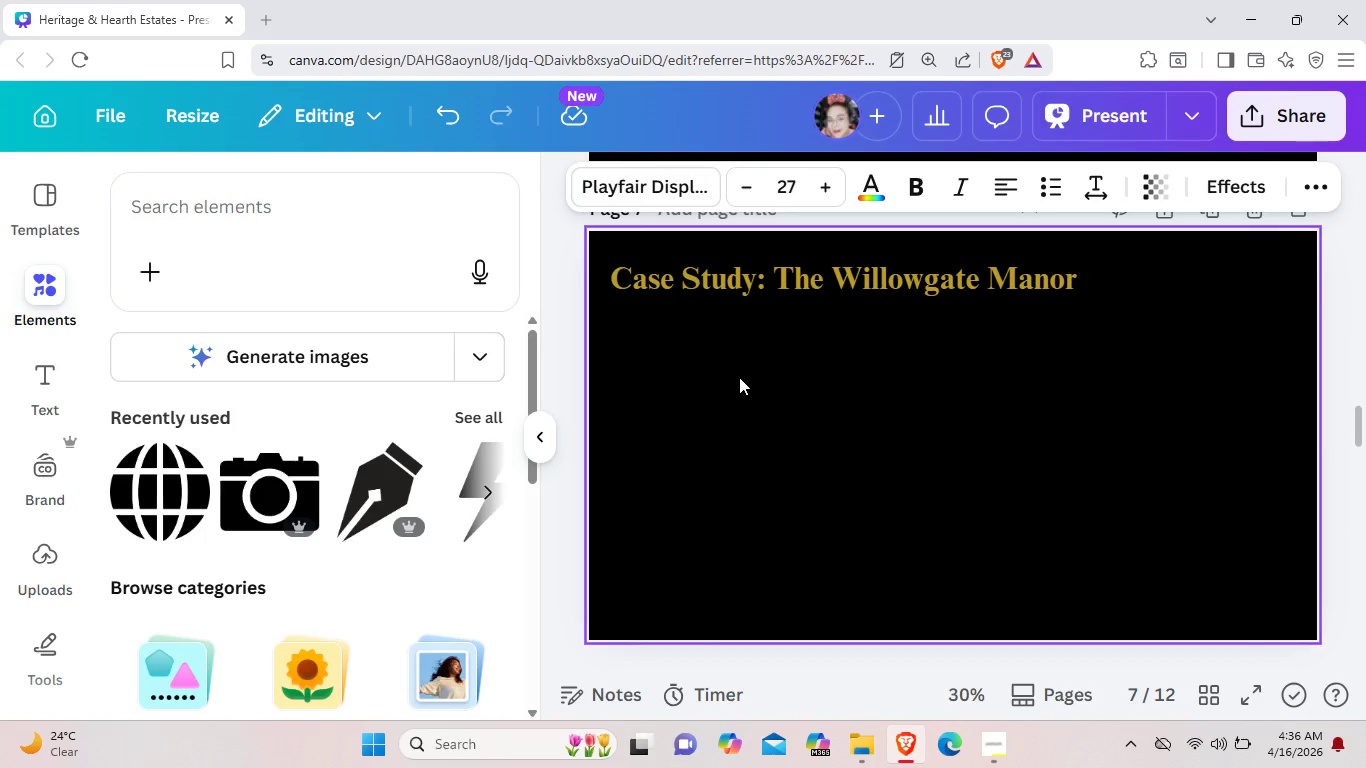 
left_click([739, 377])
 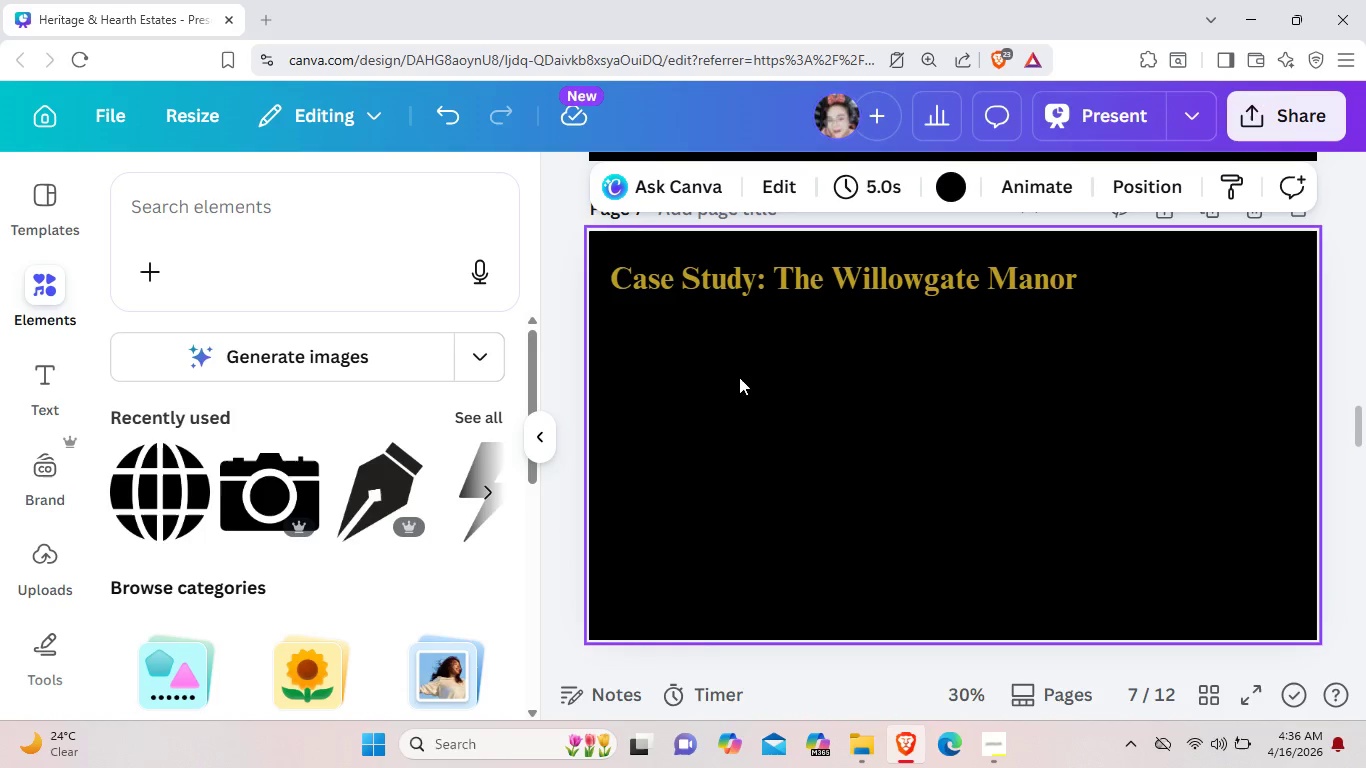 
key(Control+V)
 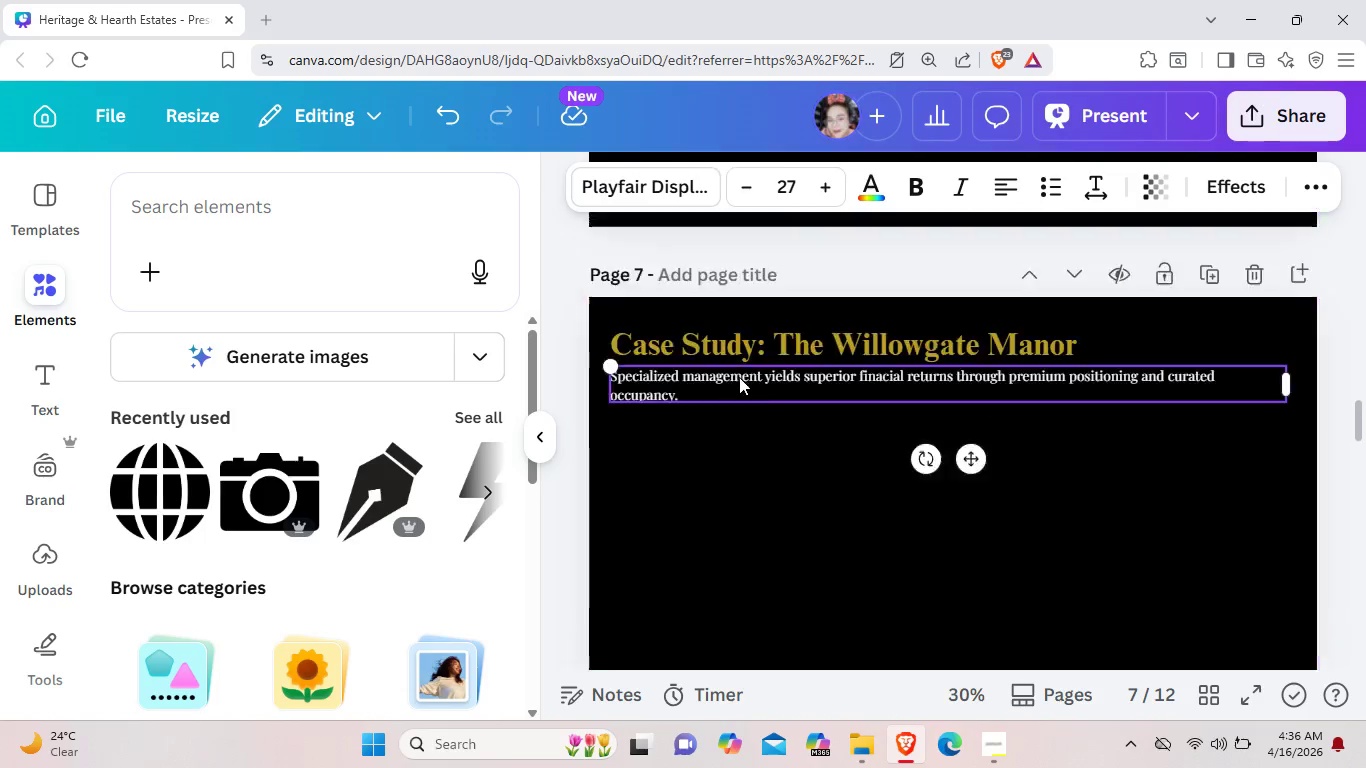 
scroll: coordinate [739, 377], scroll_direction: up, amount: 3.0
 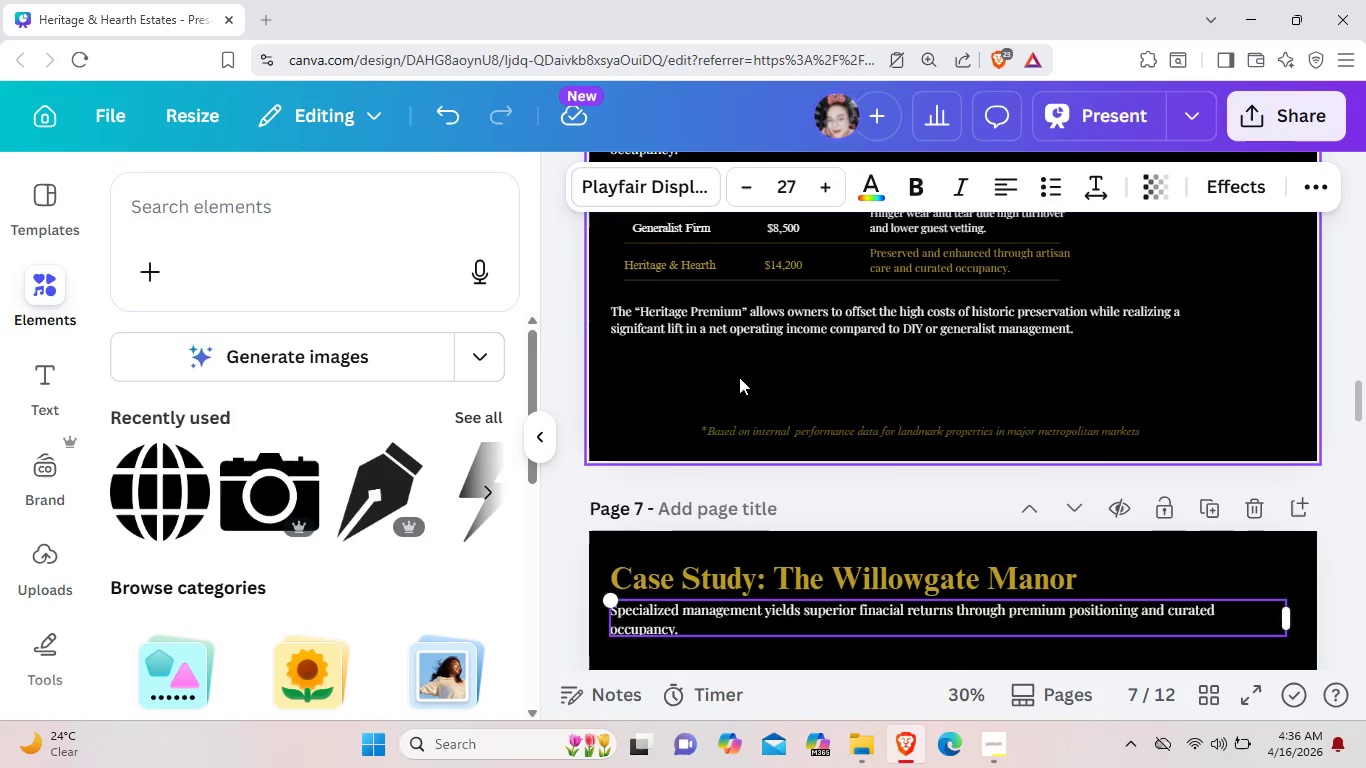 
scroll: coordinate [739, 377], scroll_direction: down, amount: 3.0
 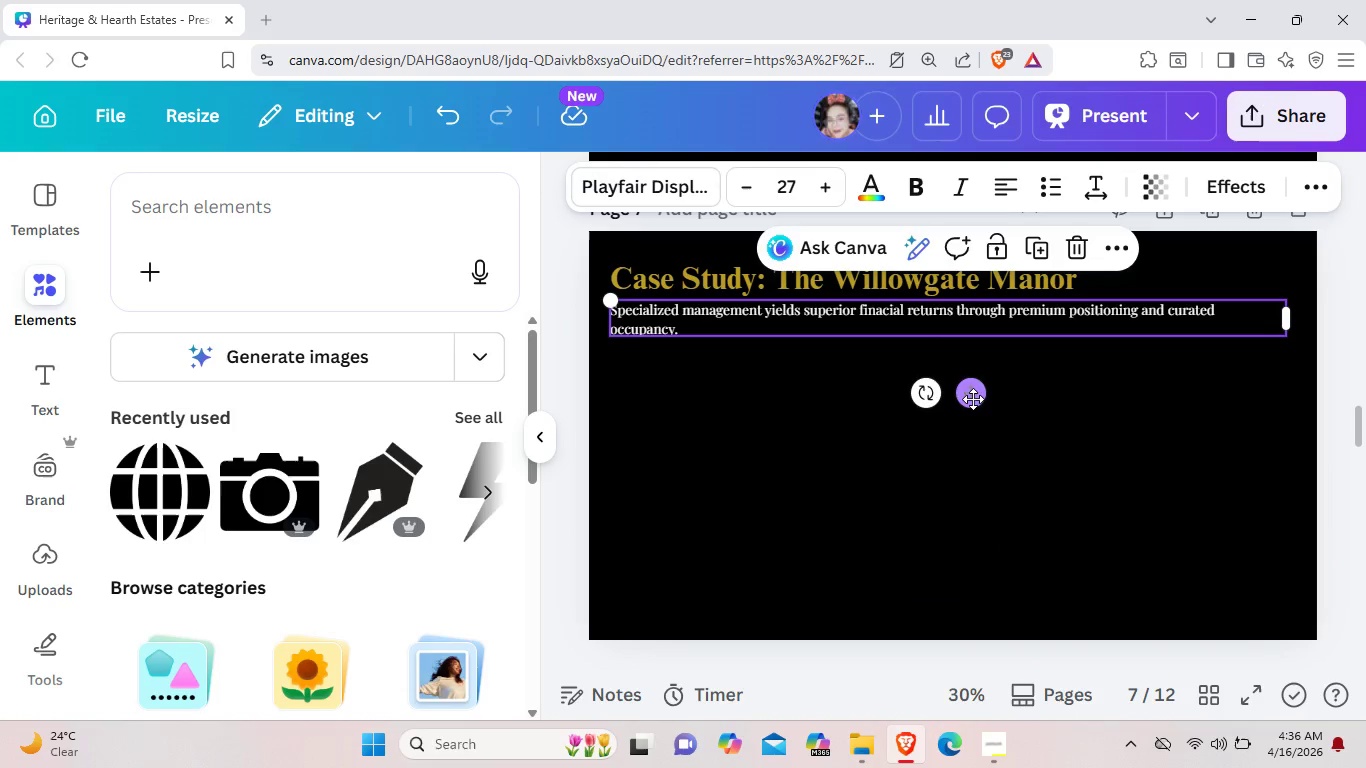 
left_click_drag(start_coordinate=[973, 399], to_coordinate=[971, 409])
 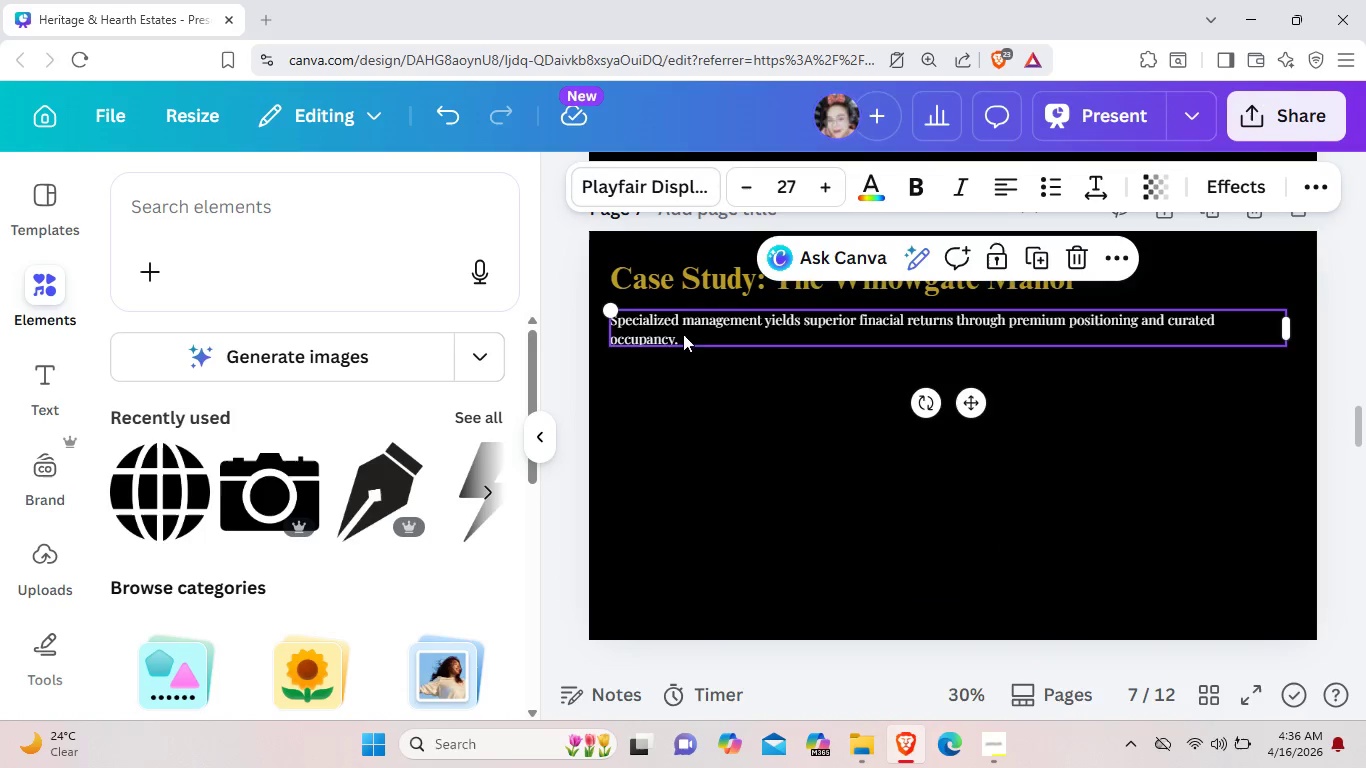 
left_click([683, 334])
 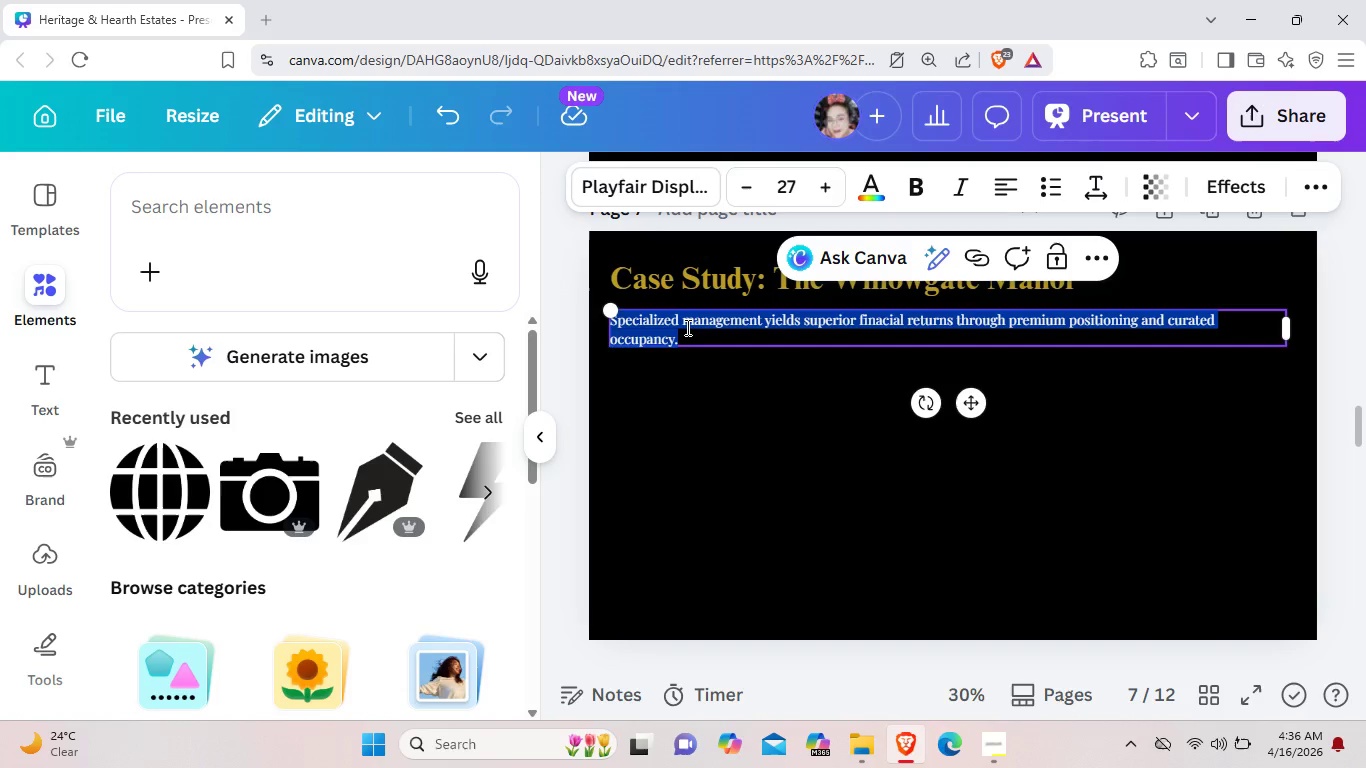 
wait(18.39)
 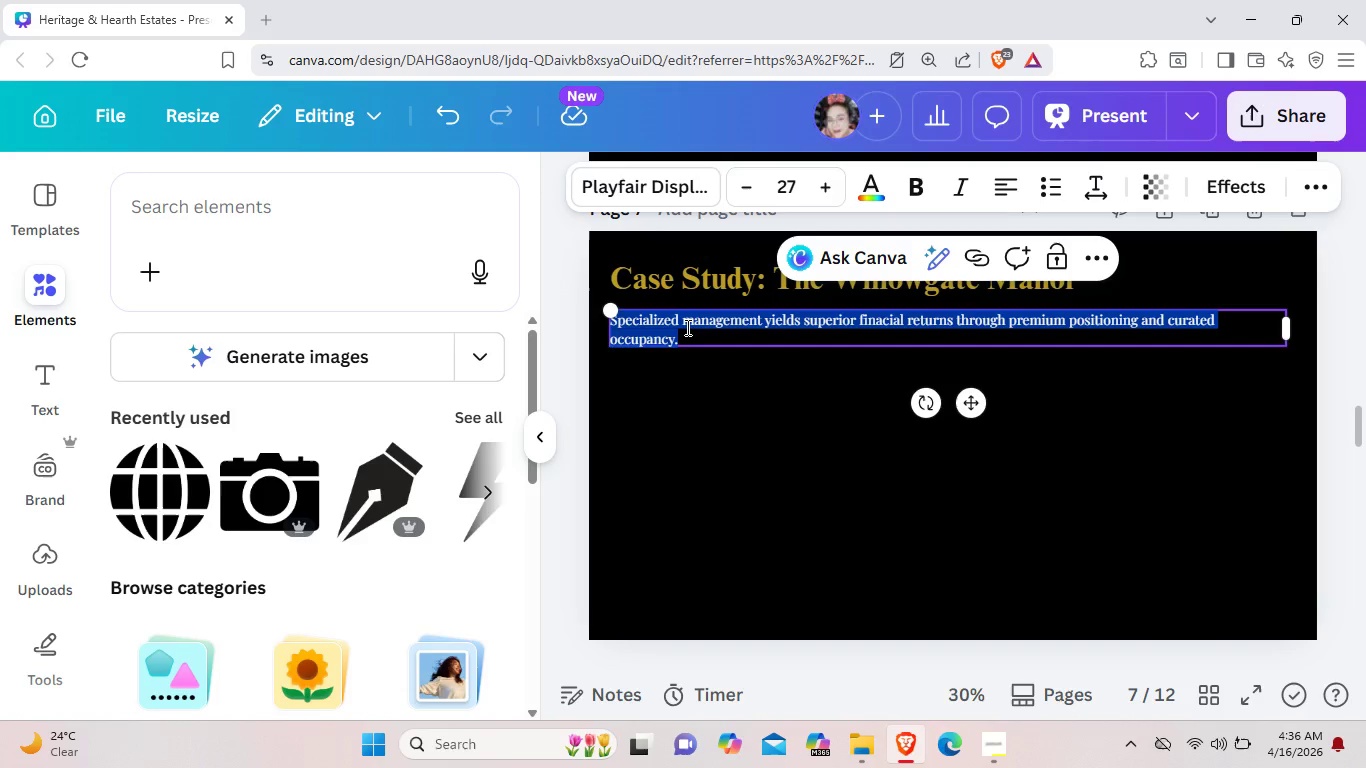 
key(Backspace)
type(FROM PRESERVATION CONCRN TO )
 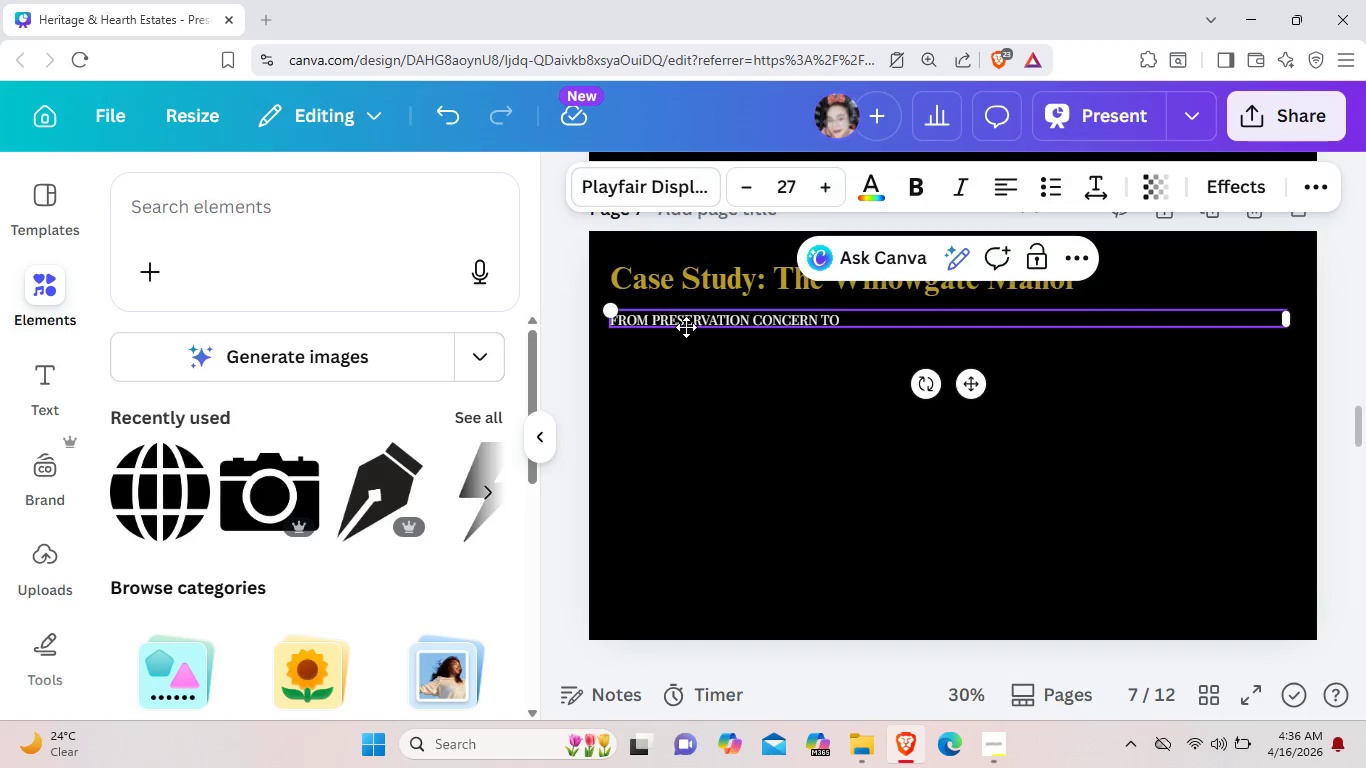 
type(PROFITABLE ESTATE)
 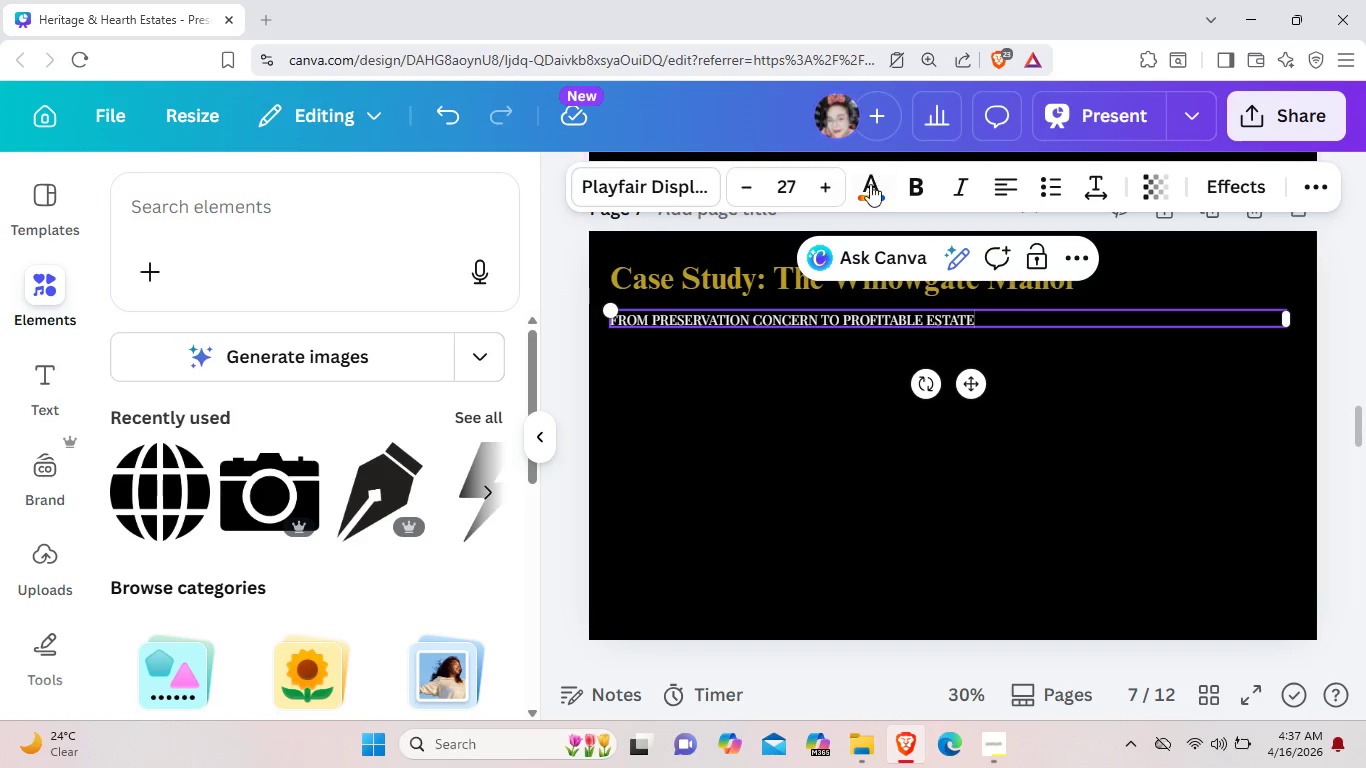 
left_click([870, 187])
 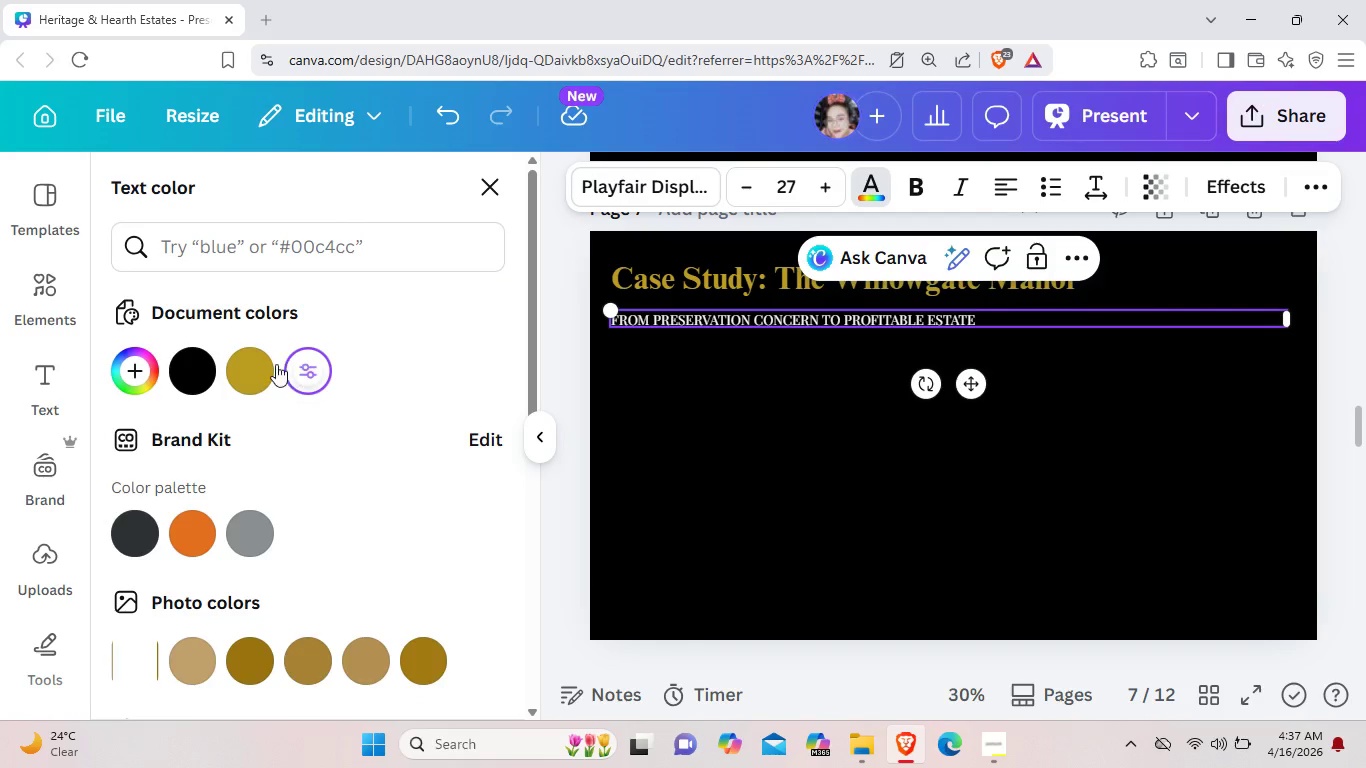 
left_click([240, 363])
 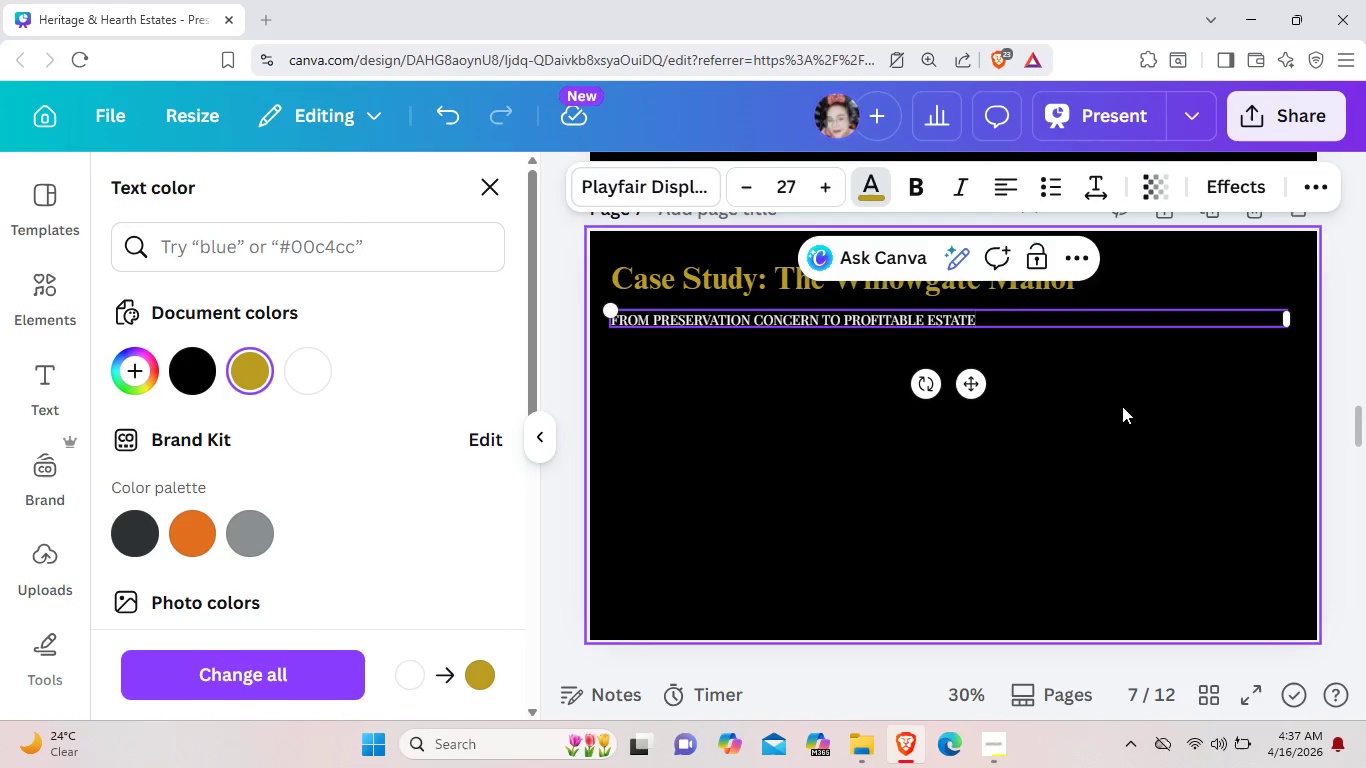 
left_click([1122, 382])
 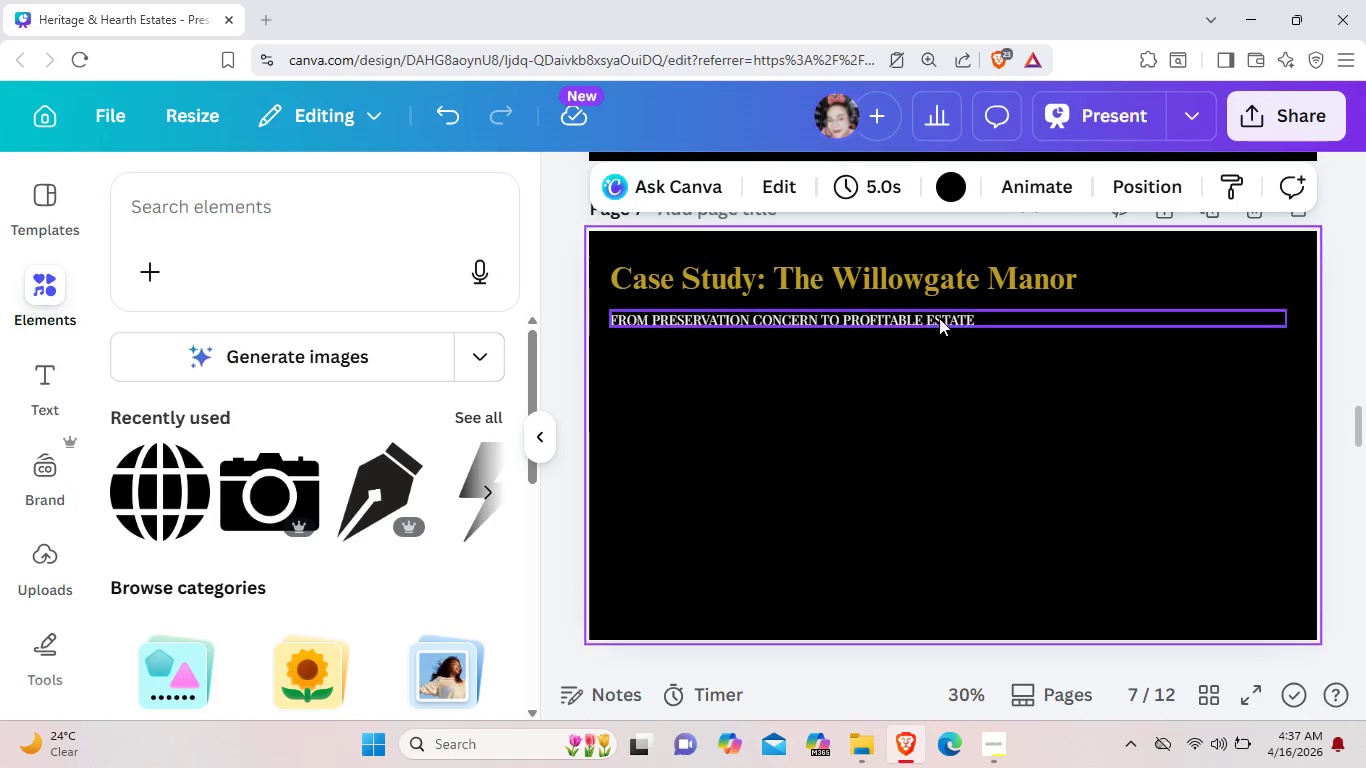 
left_click([939, 318])
 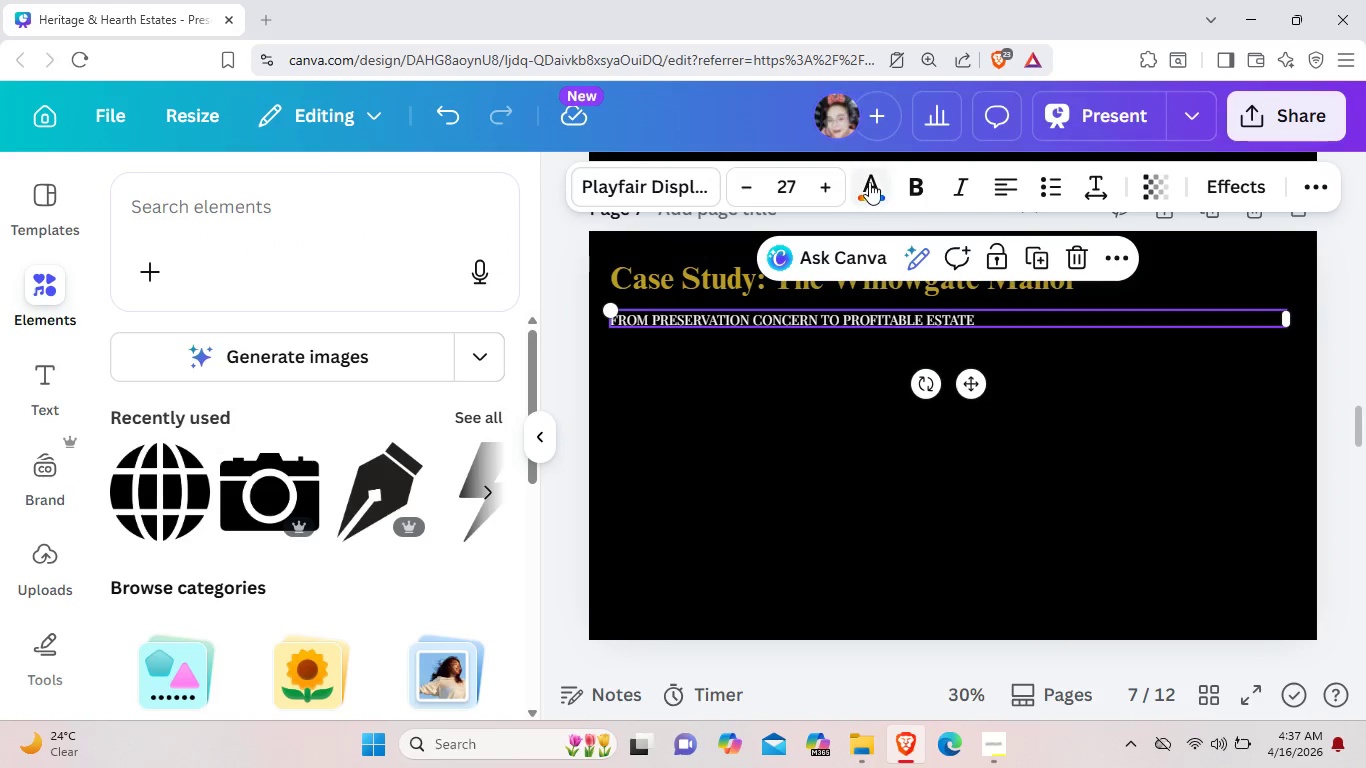 
left_click([869, 182])
 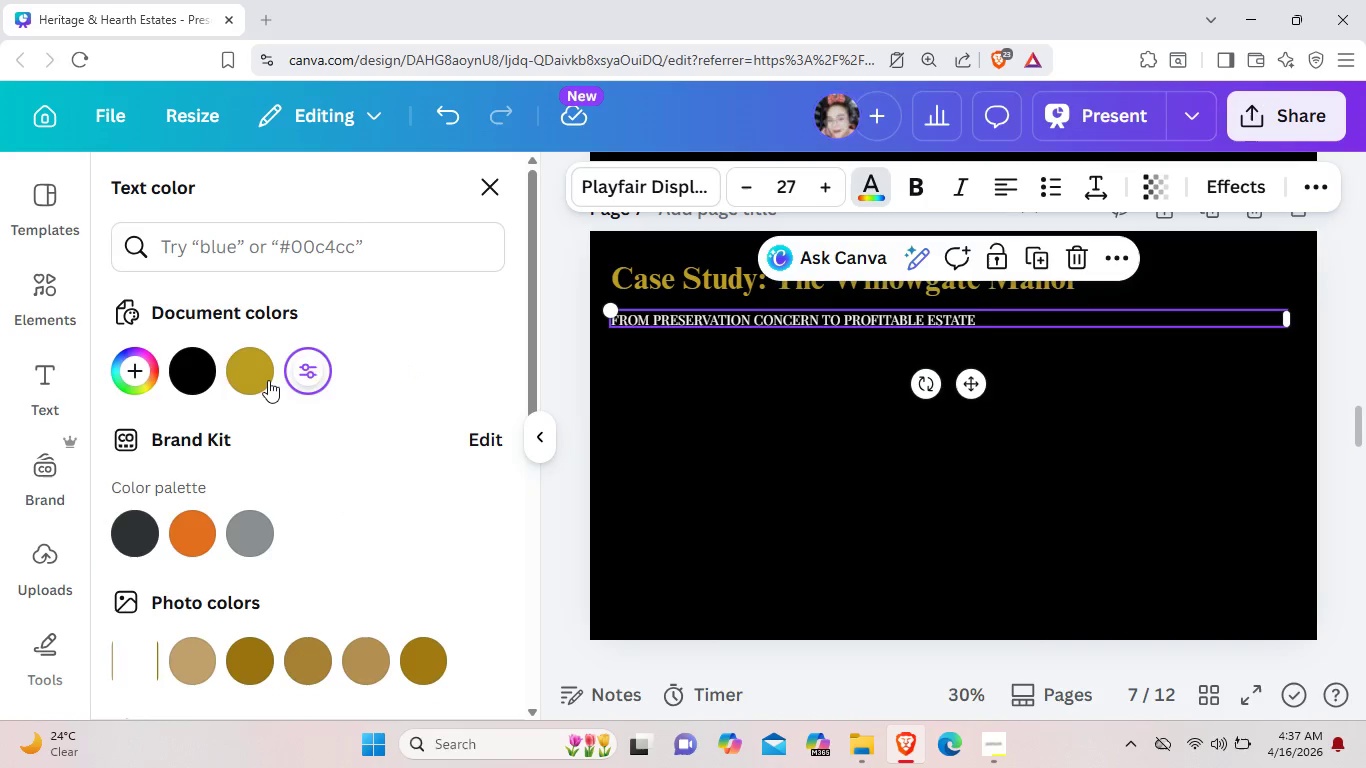 
left_click([267, 380])
 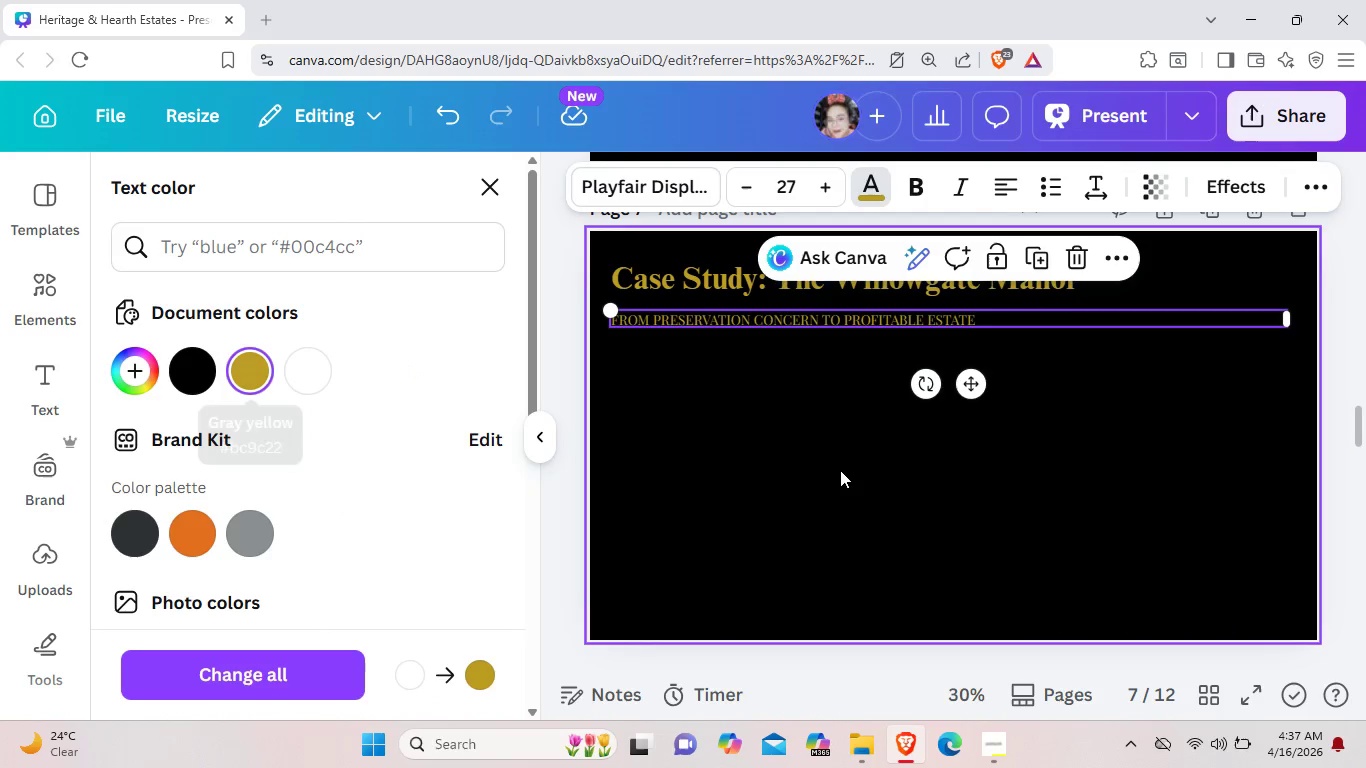 
left_click([851, 474])
 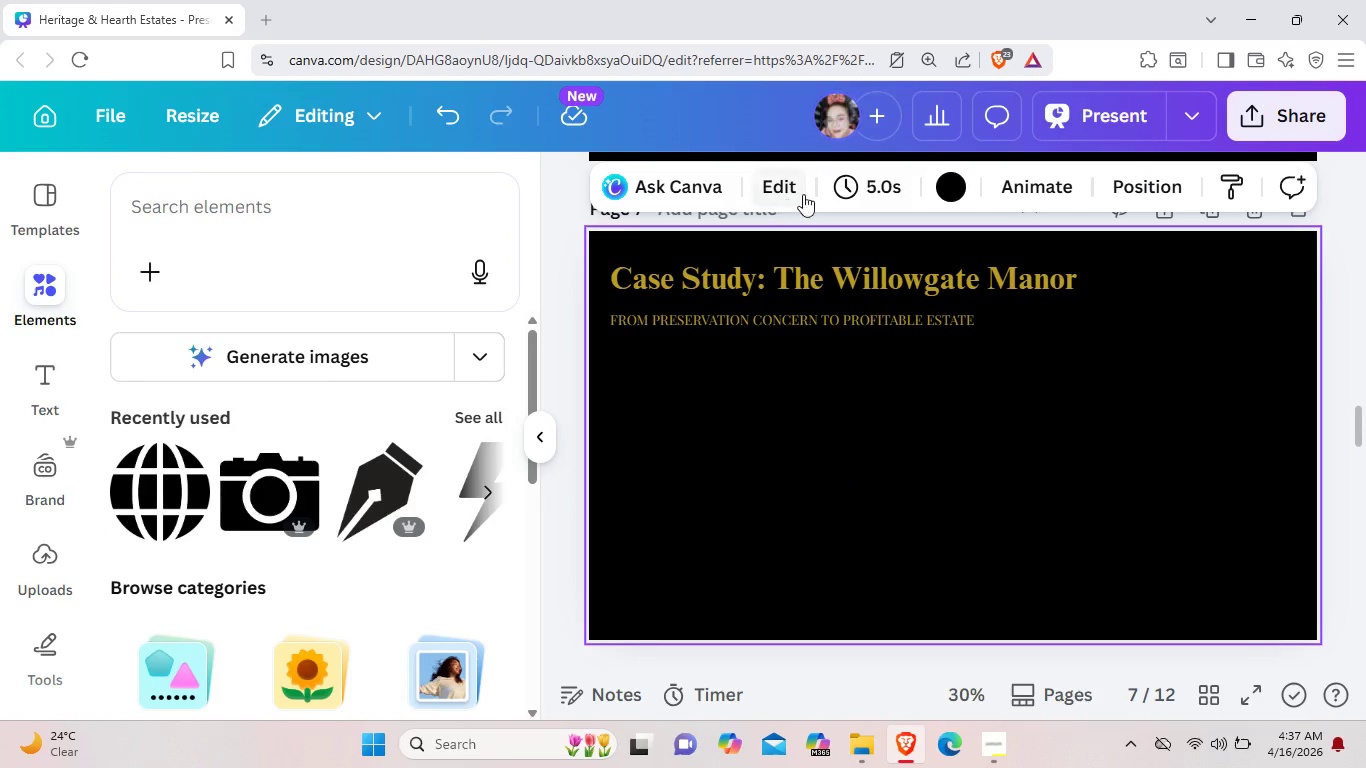 
left_click([826, 328])
 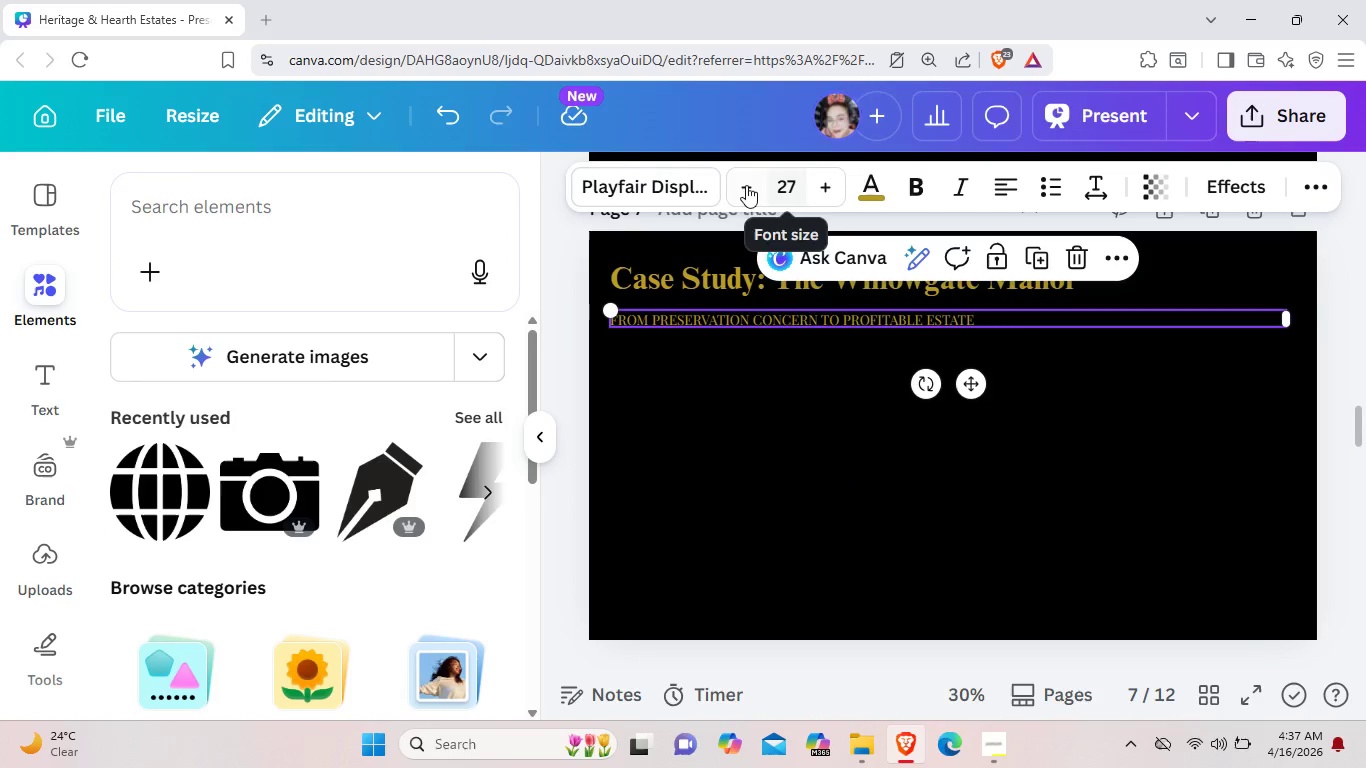 
left_click([745, 185])
 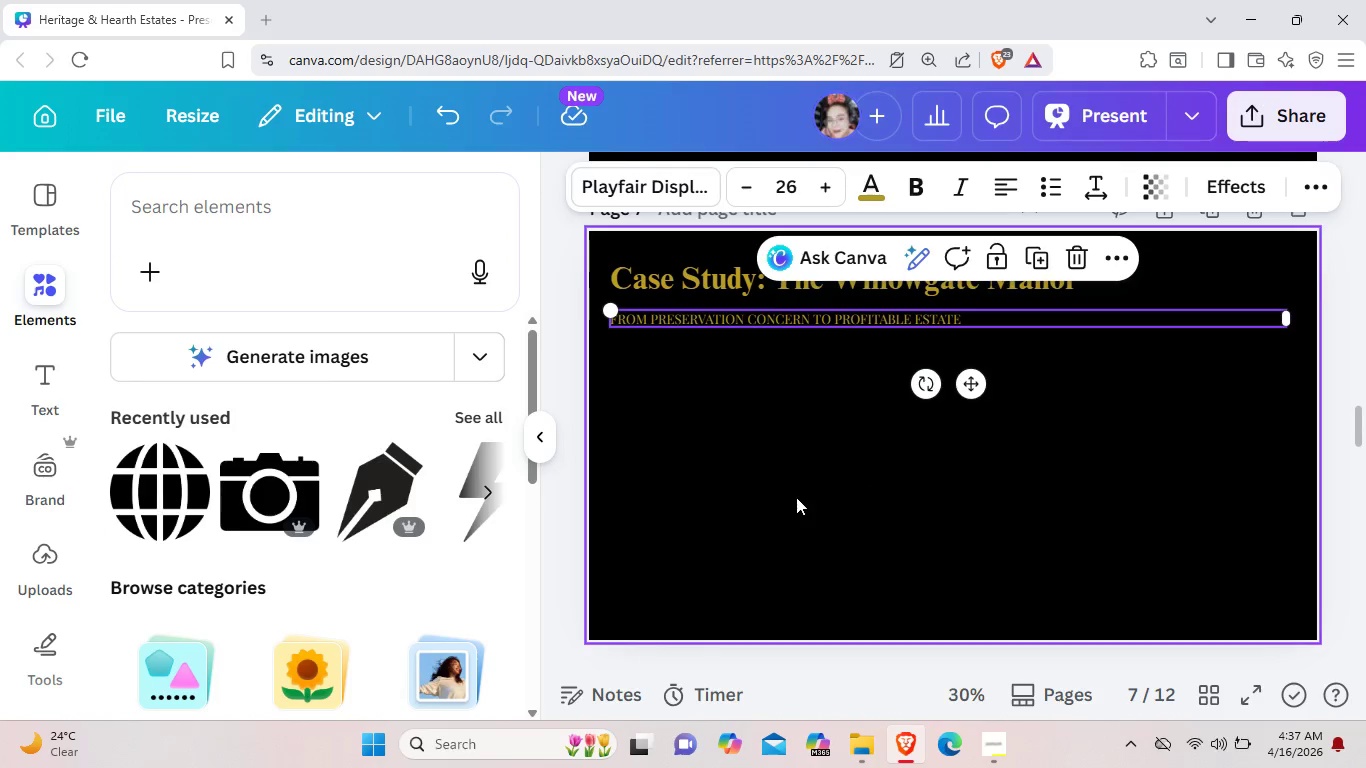 
left_click([796, 497])
 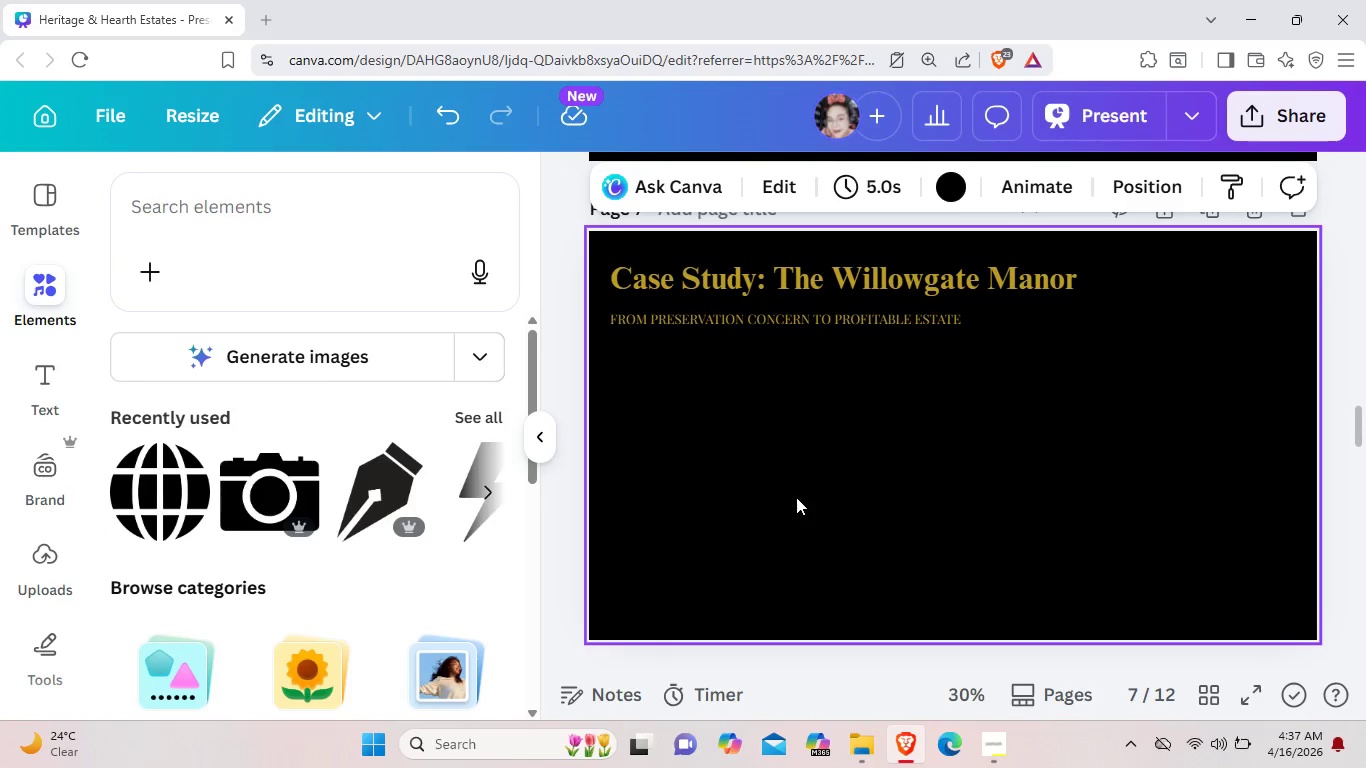 
scroll: coordinate [796, 497], scroll_direction: up, amount: 6.0
 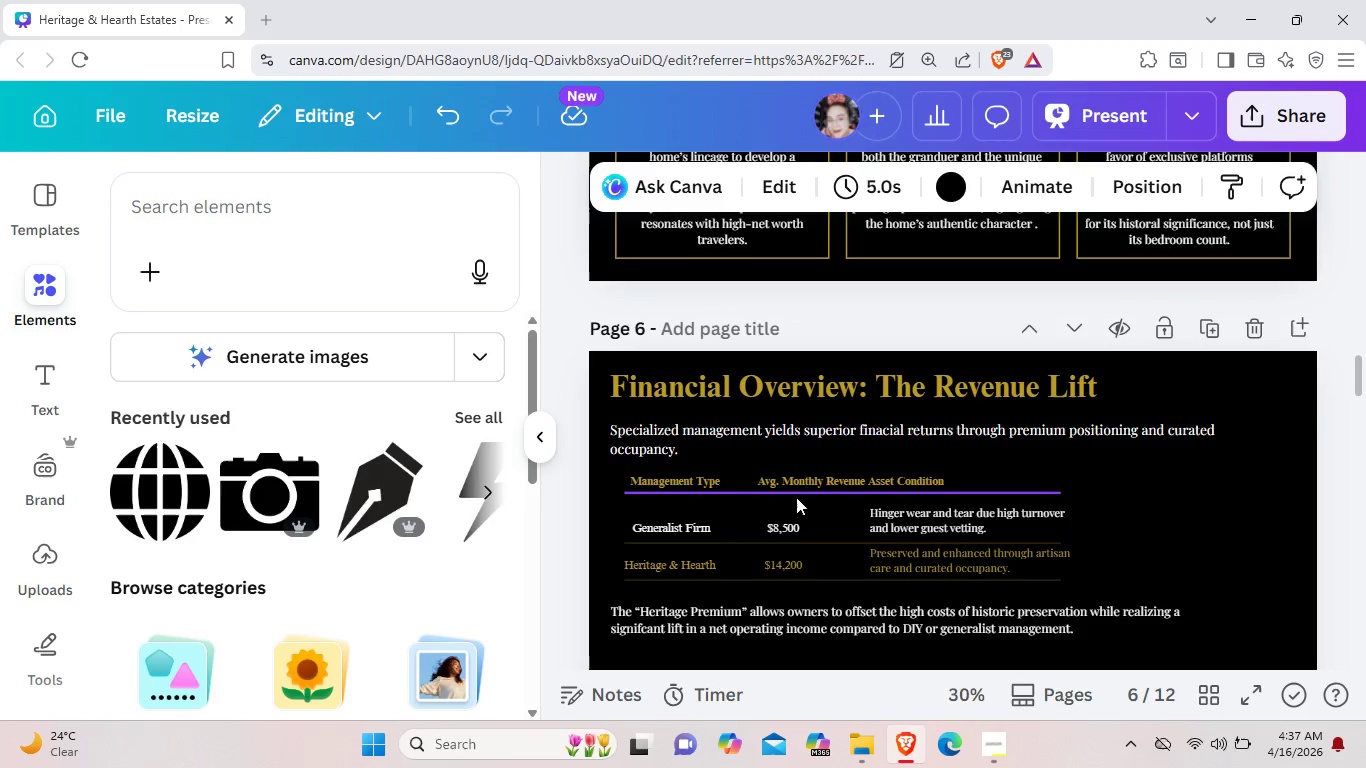 
left_click([796, 497])
 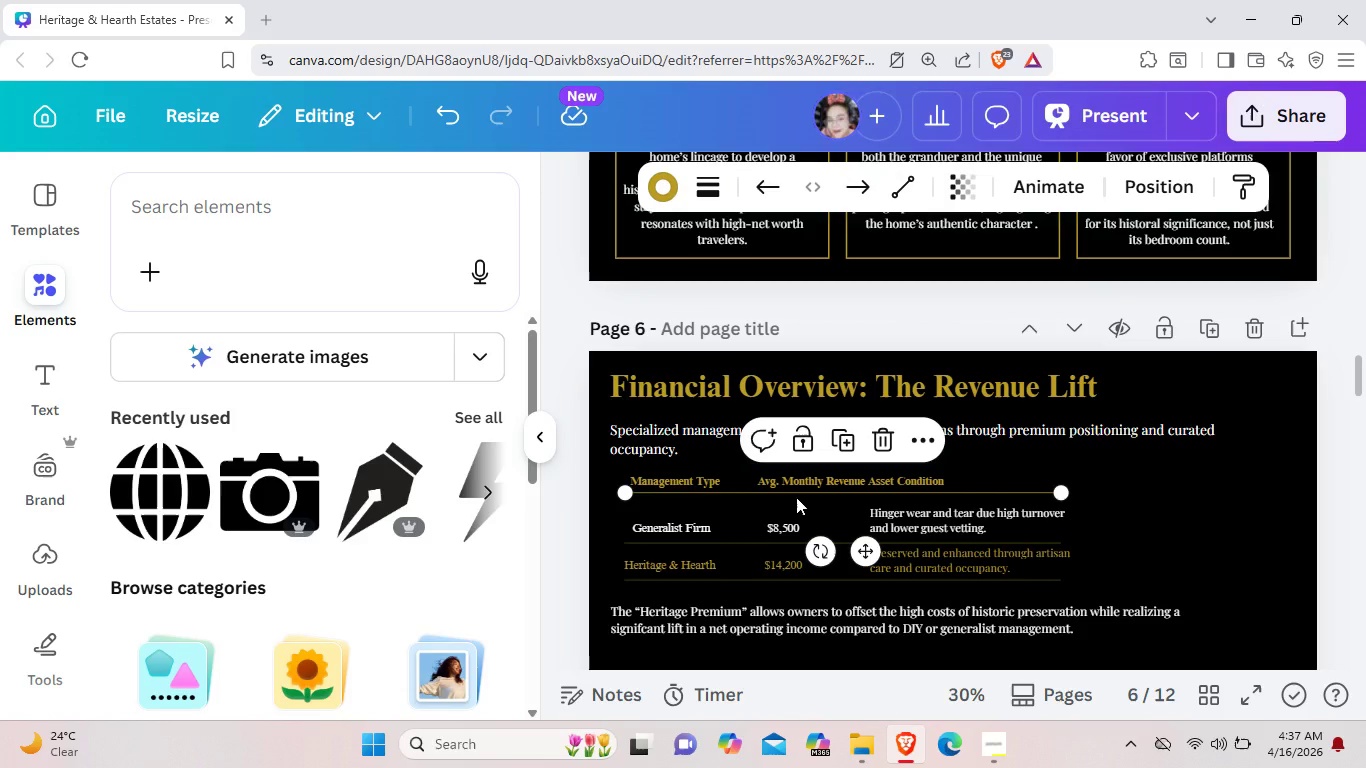 
key(Control+C)
 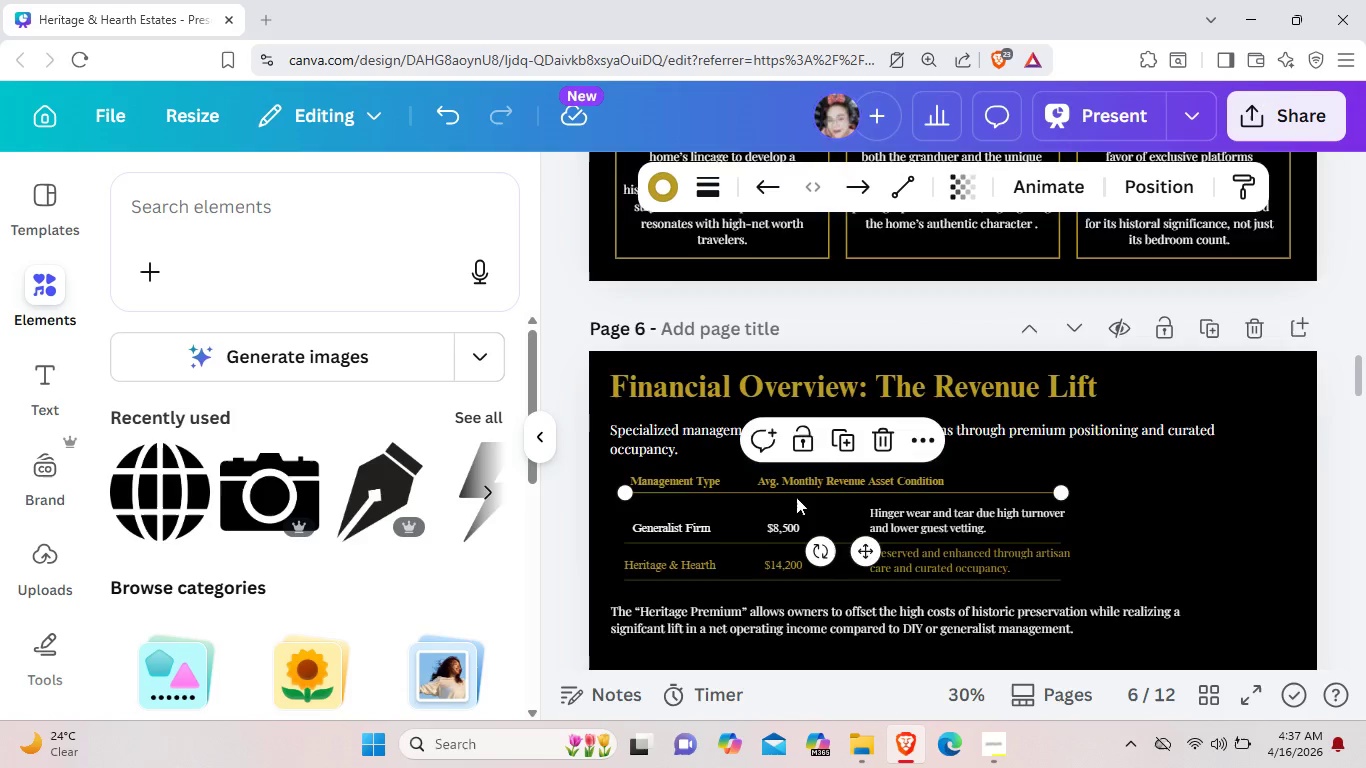 
scroll: coordinate [796, 497], scroll_direction: down, amount: 5.0
 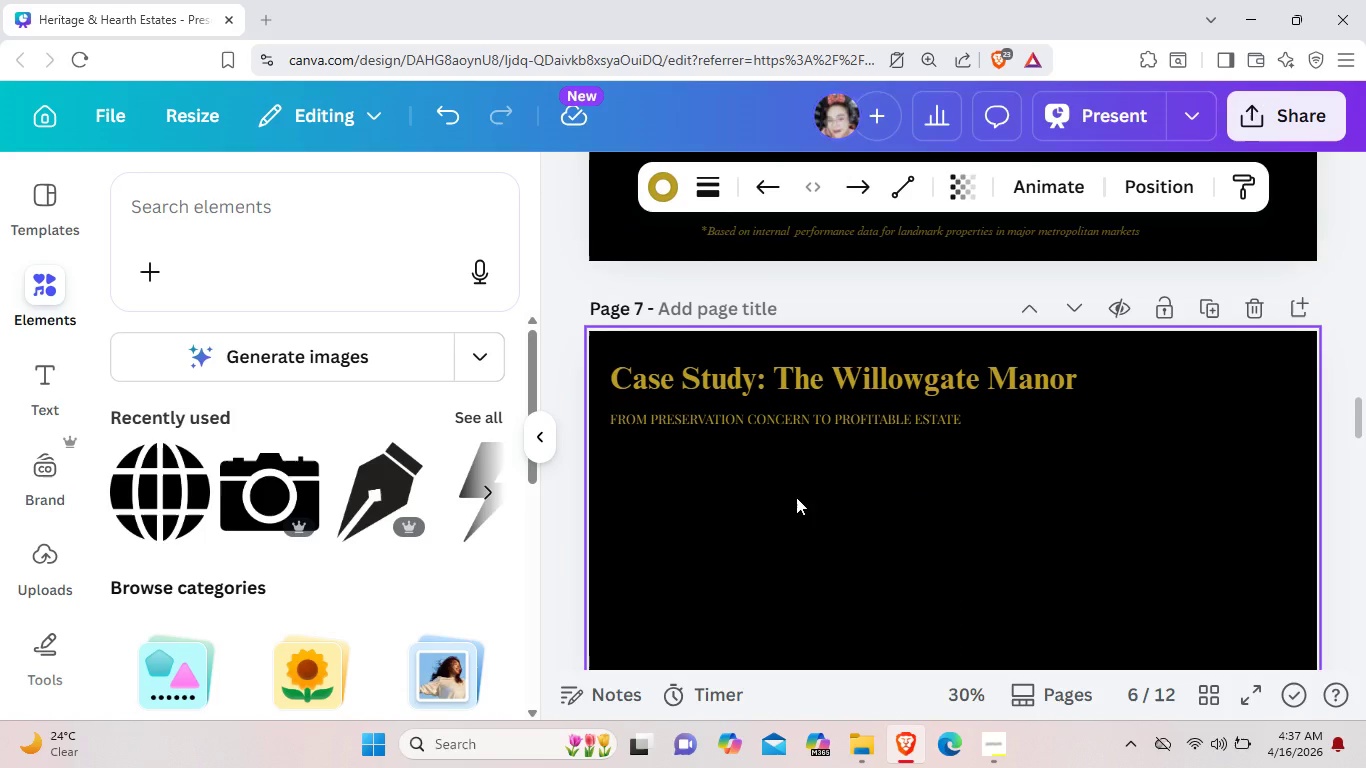 
key(Control+V)
 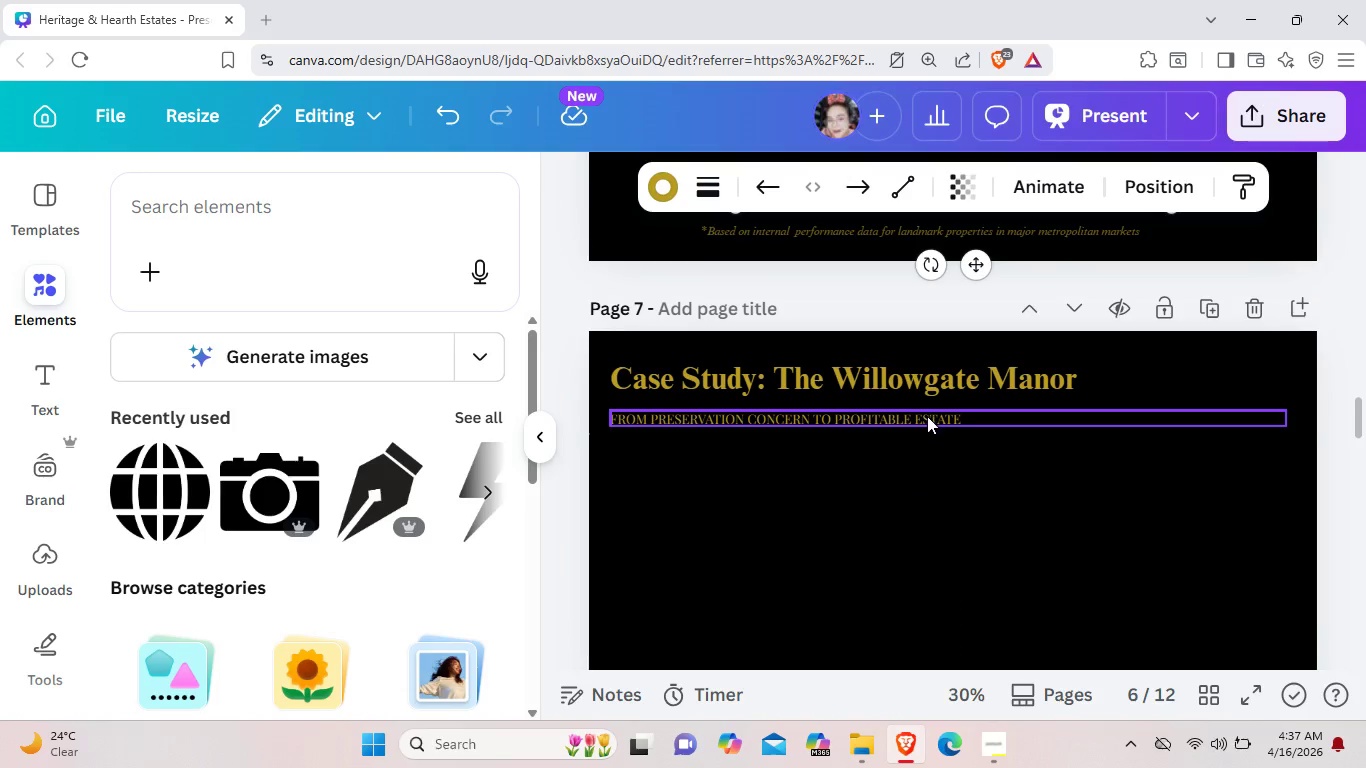 
scroll: coordinate [925, 420], scroll_direction: up, amount: 1.0
 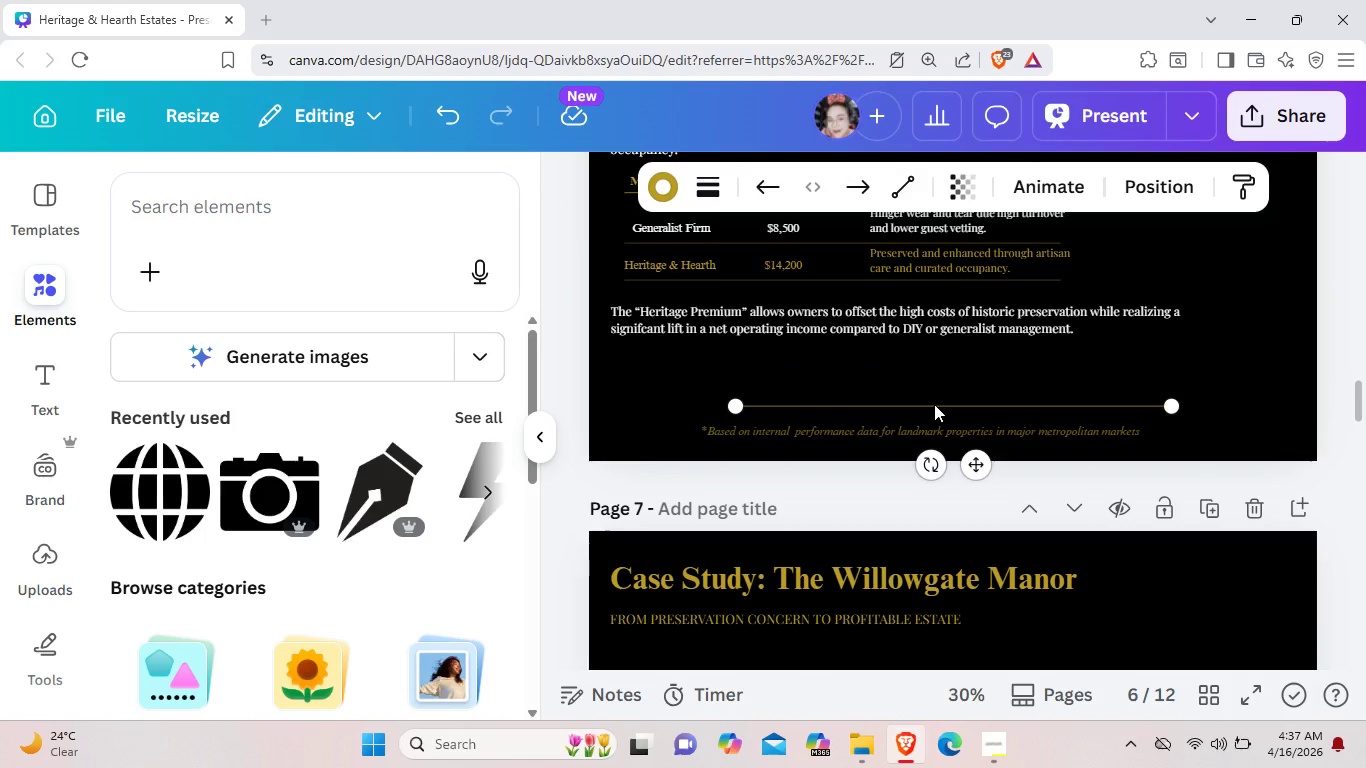 
left_click_drag(start_coordinate=[934, 404], to_coordinate=[861, 658])
 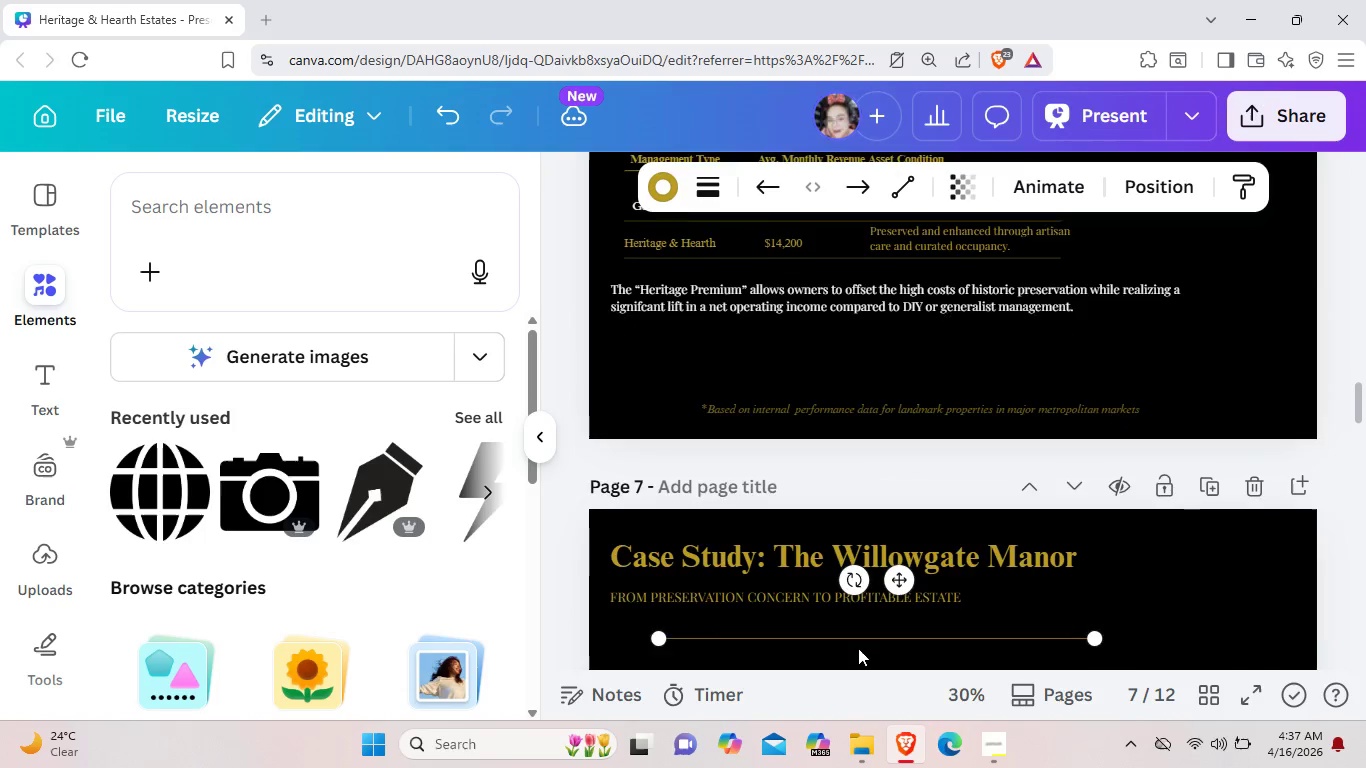 
scroll: coordinate [858, 648], scroll_direction: down, amount: 1.0
 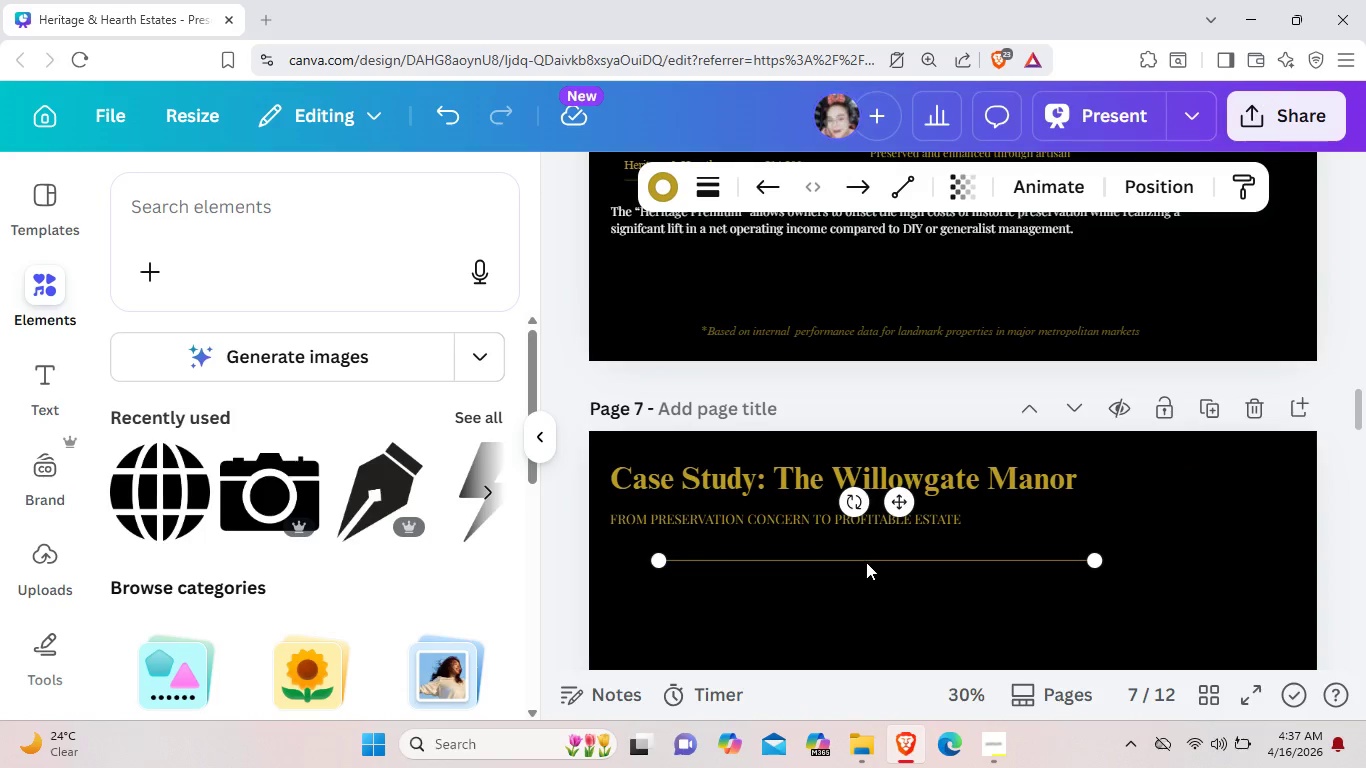 
left_click_drag(start_coordinate=[866, 564], to_coordinate=[818, 554])
 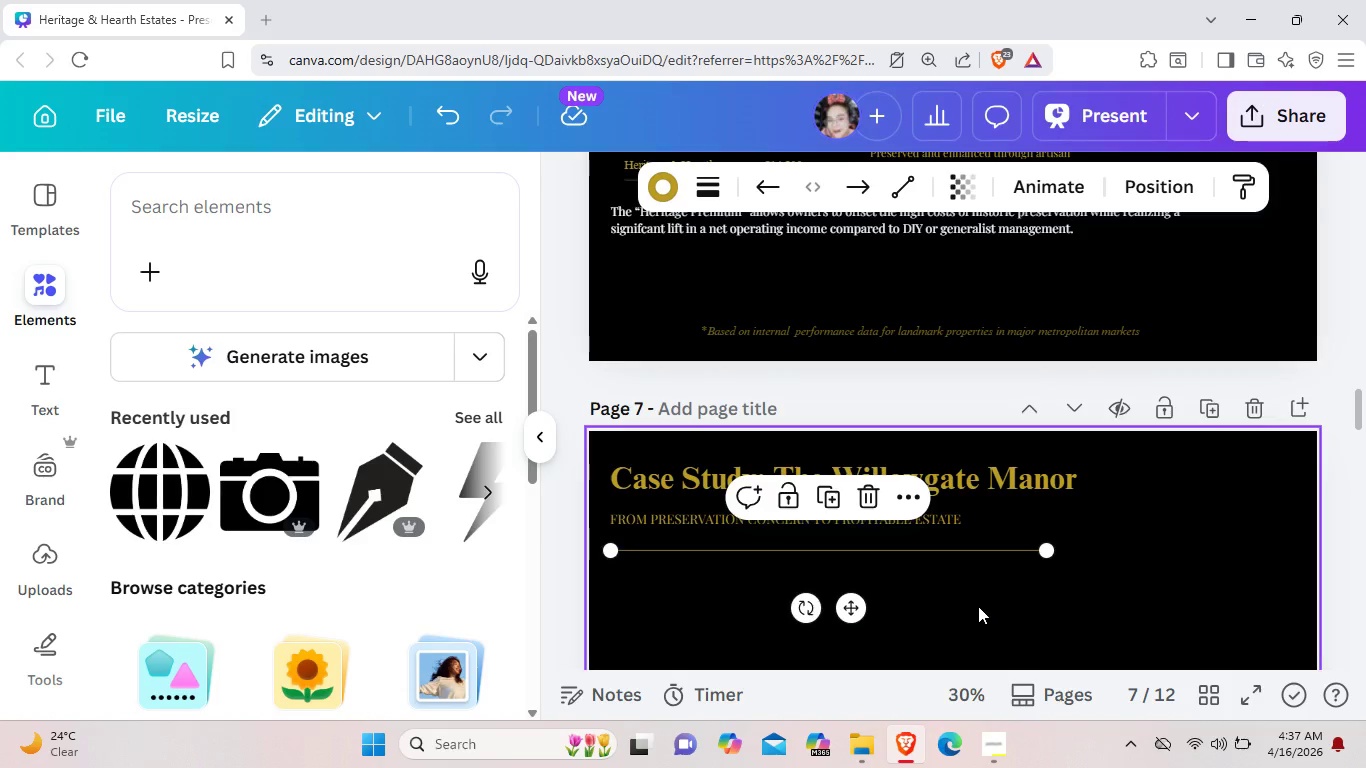 
scroll: coordinate [971, 603], scroll_direction: up, amount: 3.0
 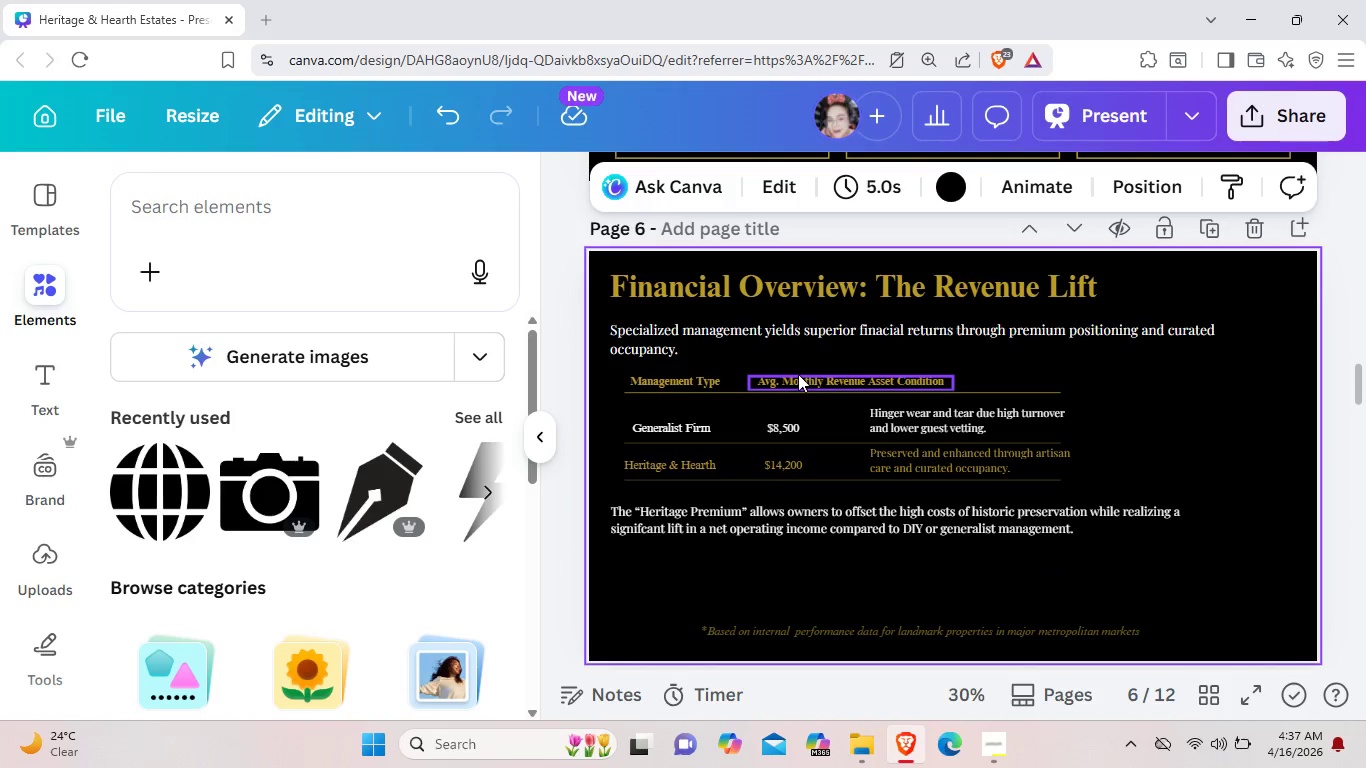 
key(Control+C)
 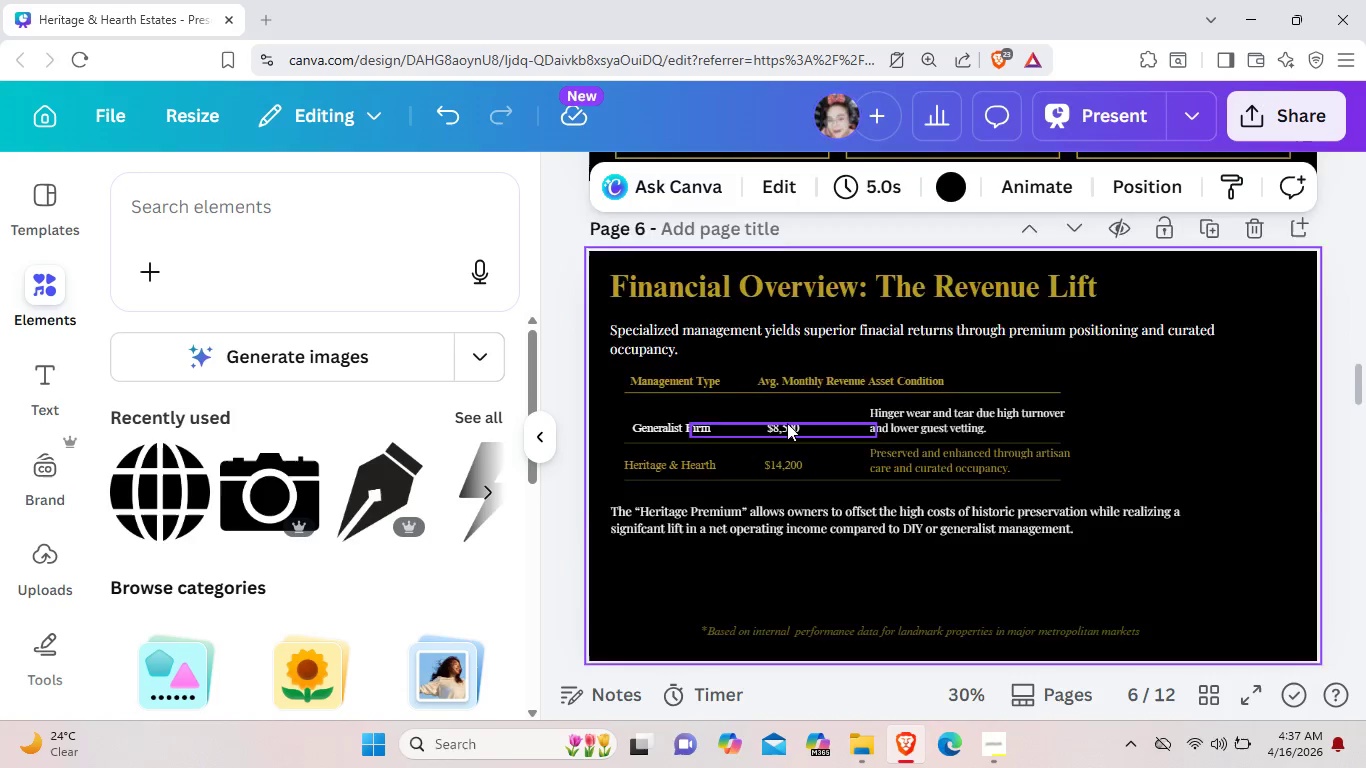 
scroll: coordinate [787, 422], scroll_direction: down, amount: 3.0
 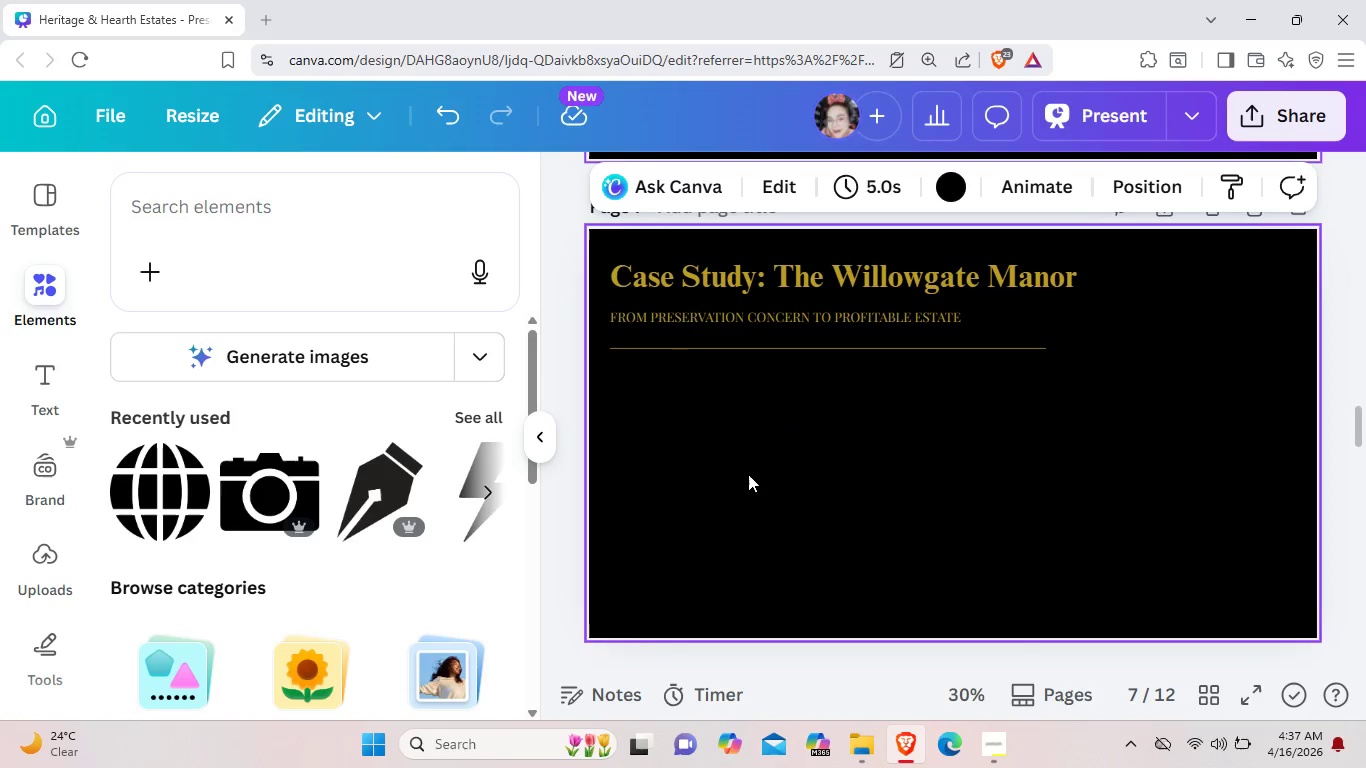 
key(Control+V)
 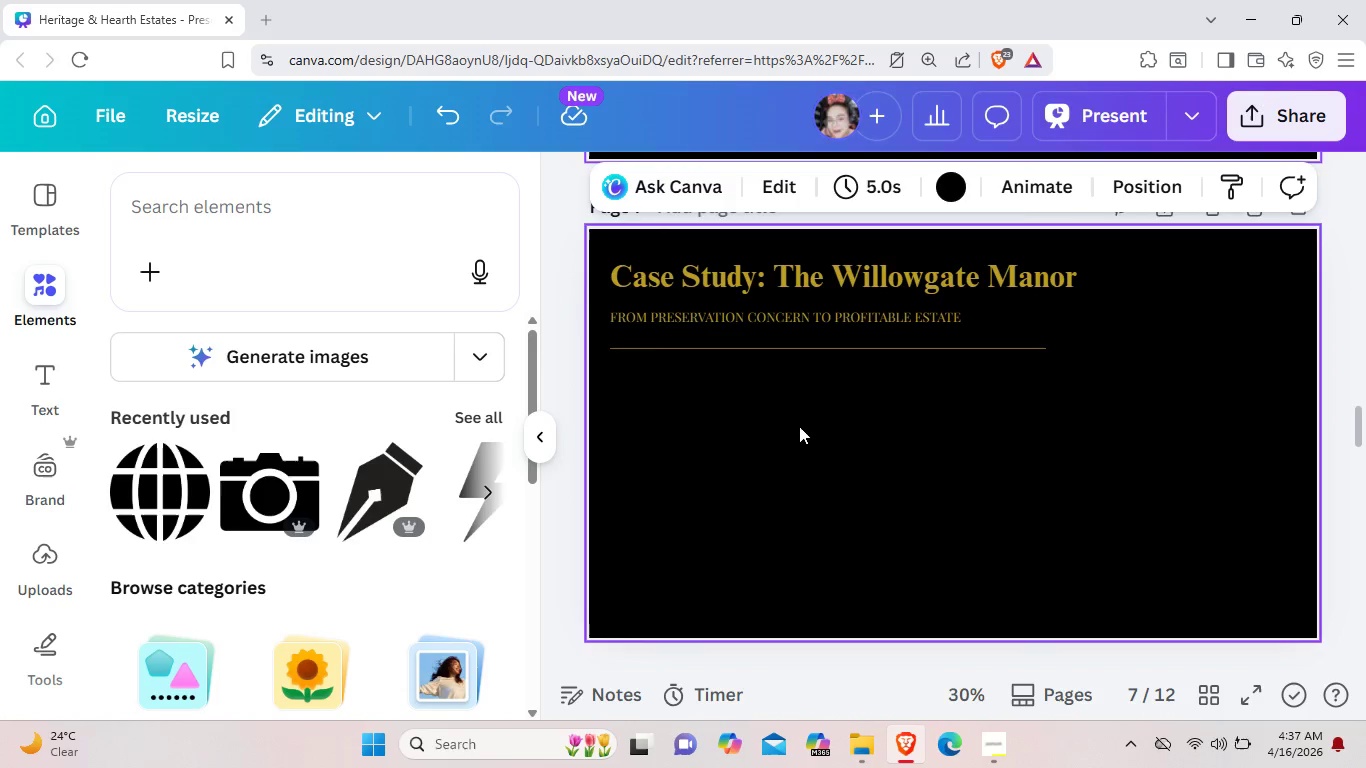 
scroll: coordinate [799, 428], scroll_direction: up, amount: 6.0
 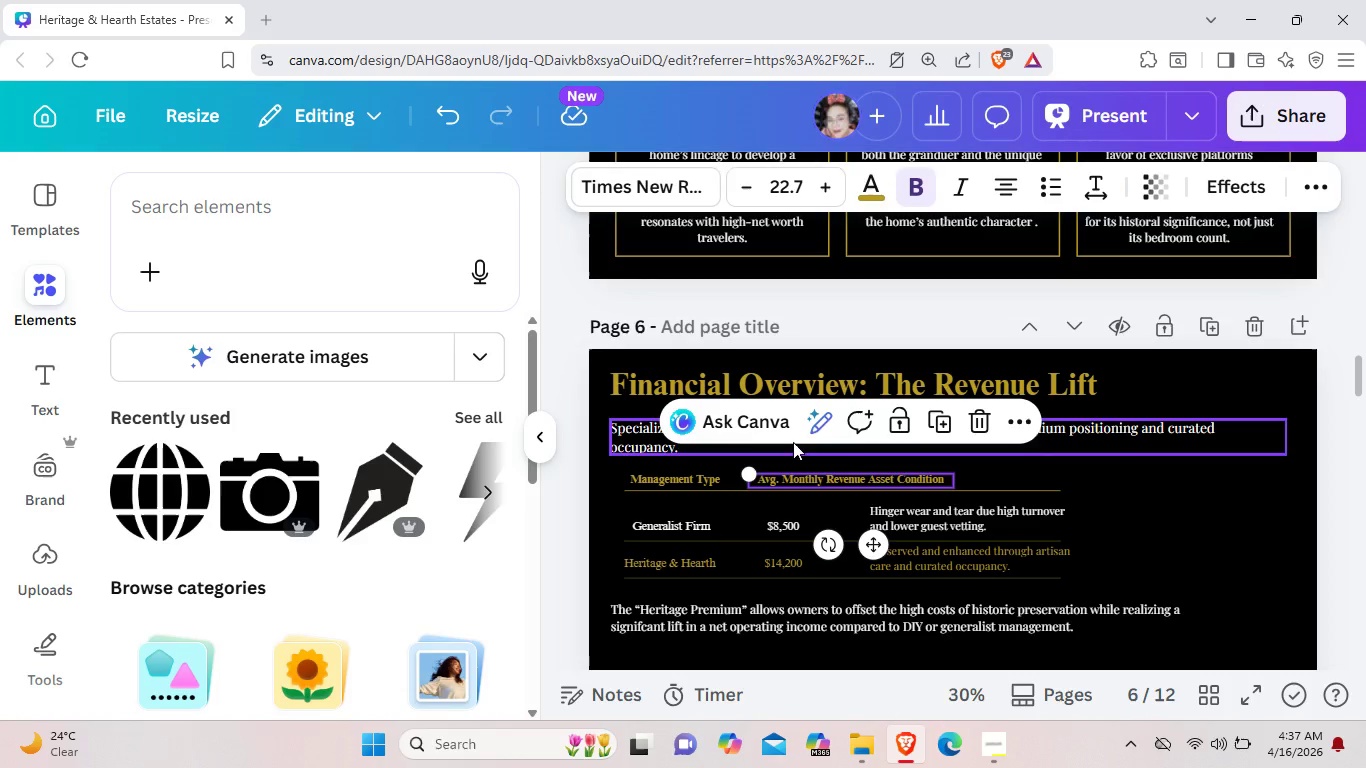 
key(Control+ControlLeft)
 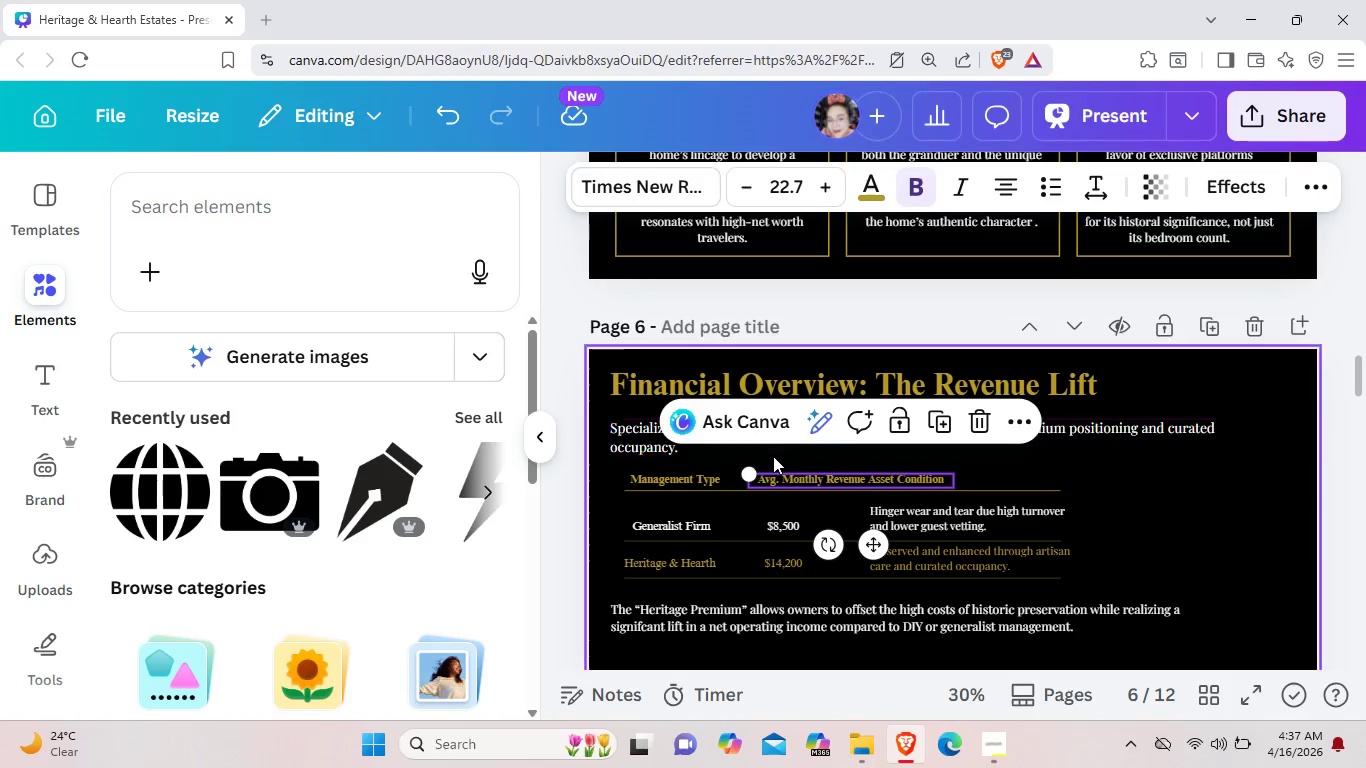 
key(Control+C)
 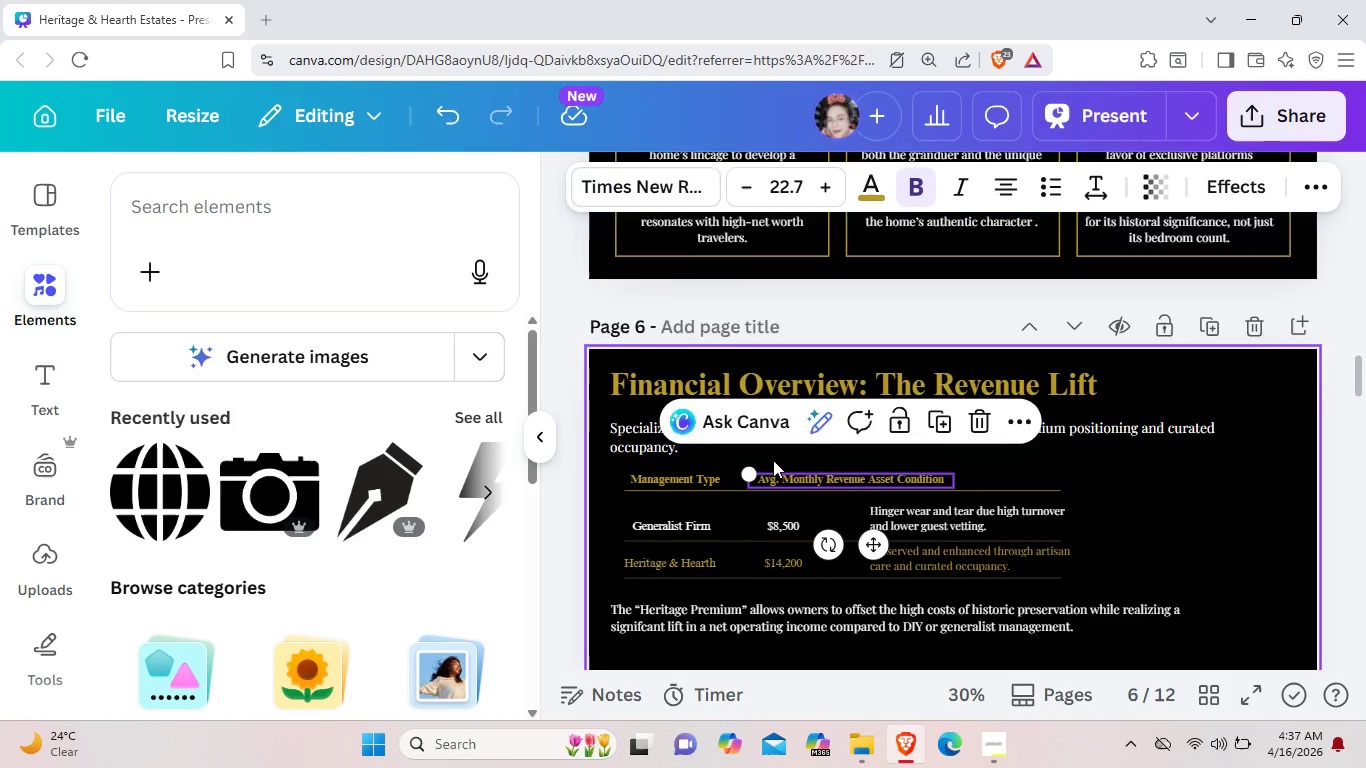 
scroll: coordinate [773, 460], scroll_direction: down, amount: 1.0
 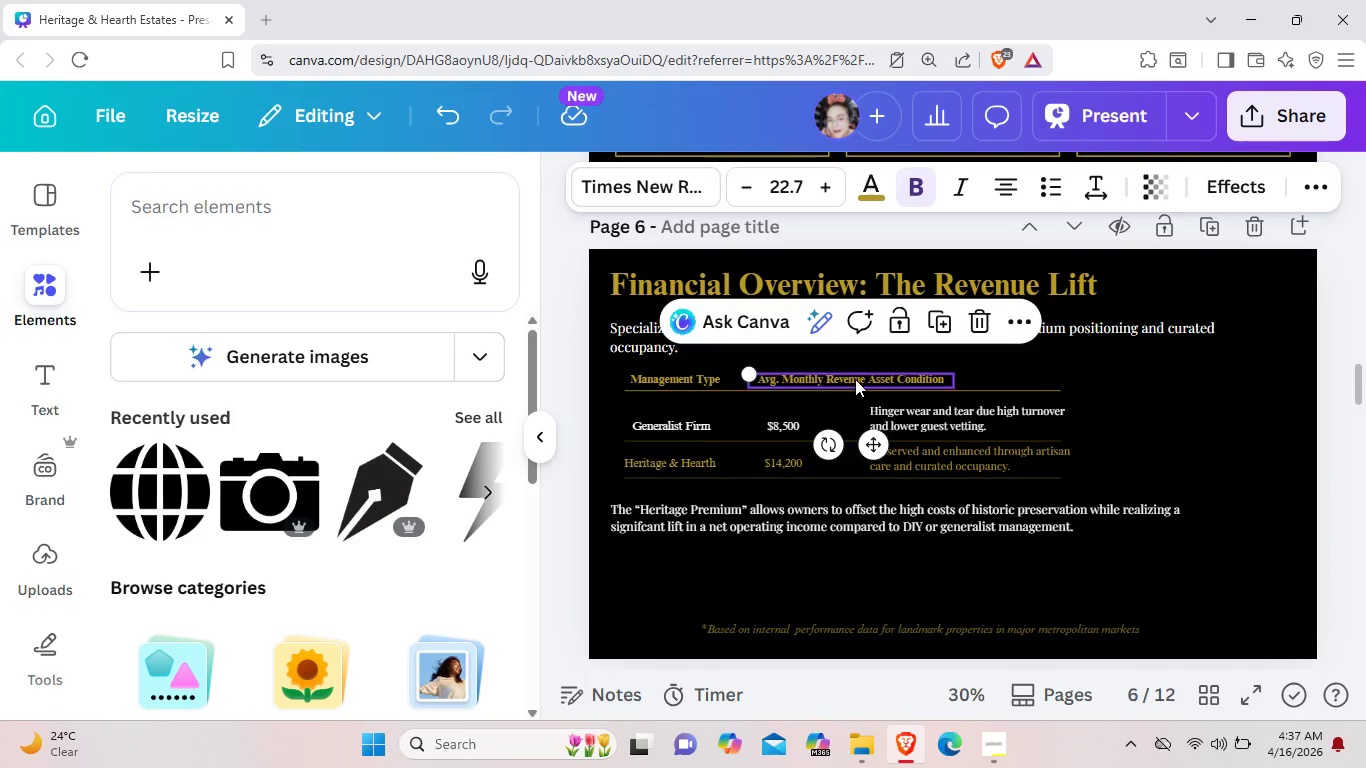 
left_click_drag(start_coordinate=[856, 376], to_coordinate=[865, 373])
 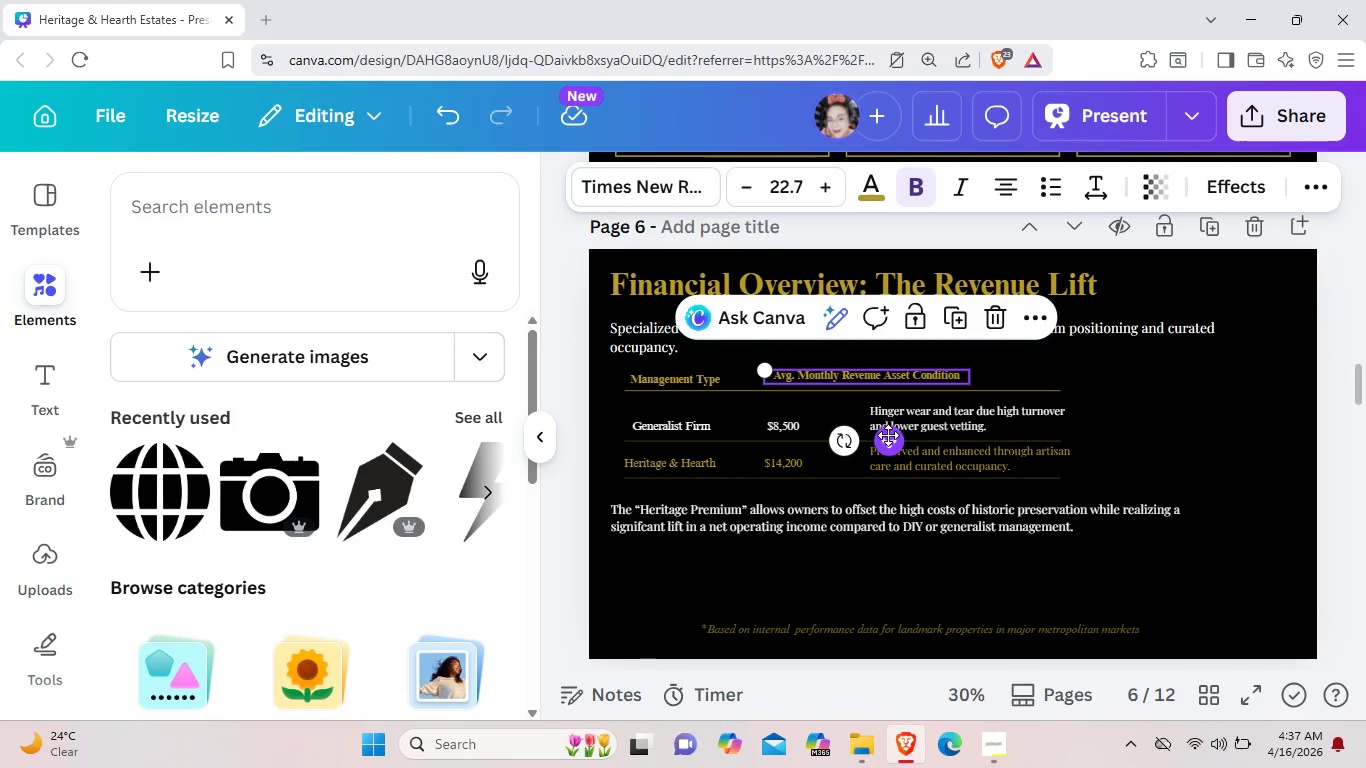 
key(Control+C)
 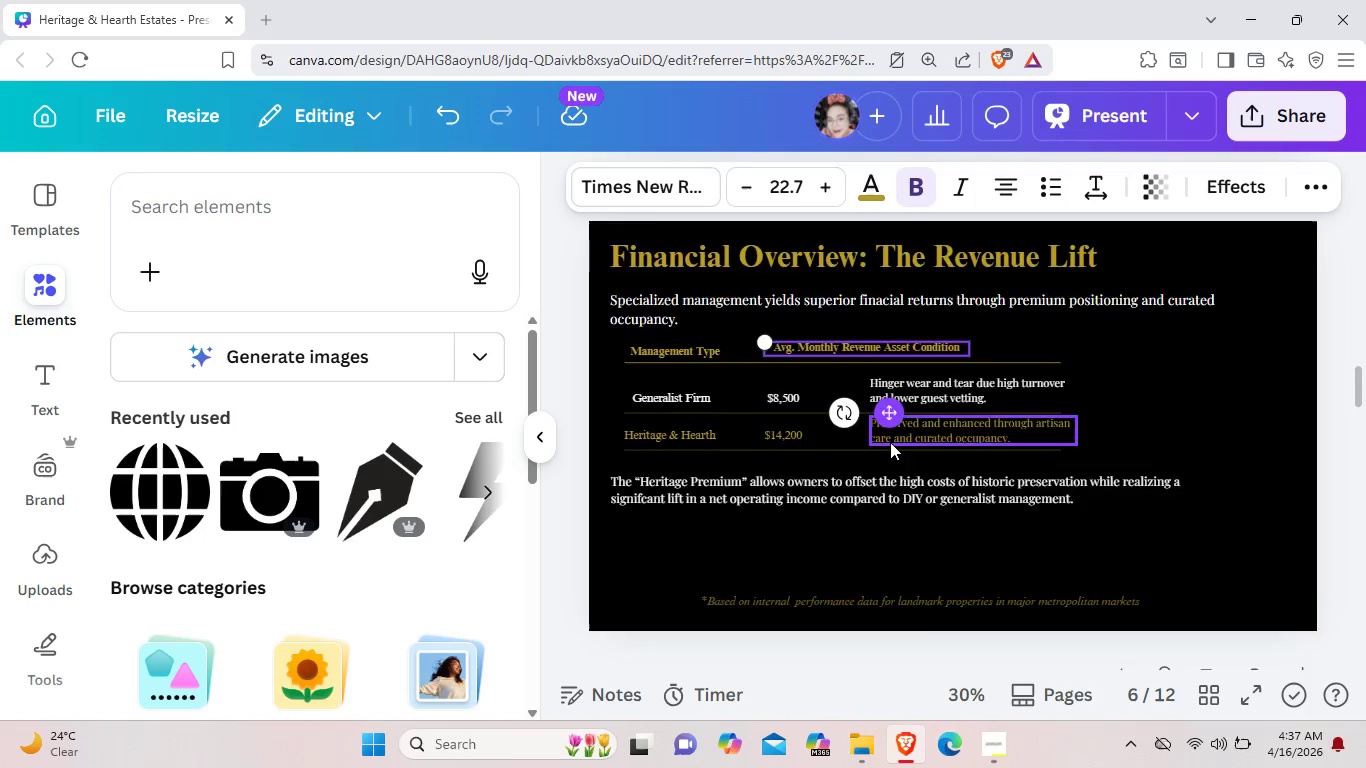 
scroll: coordinate [890, 441], scroll_direction: down, amount: 4.0
 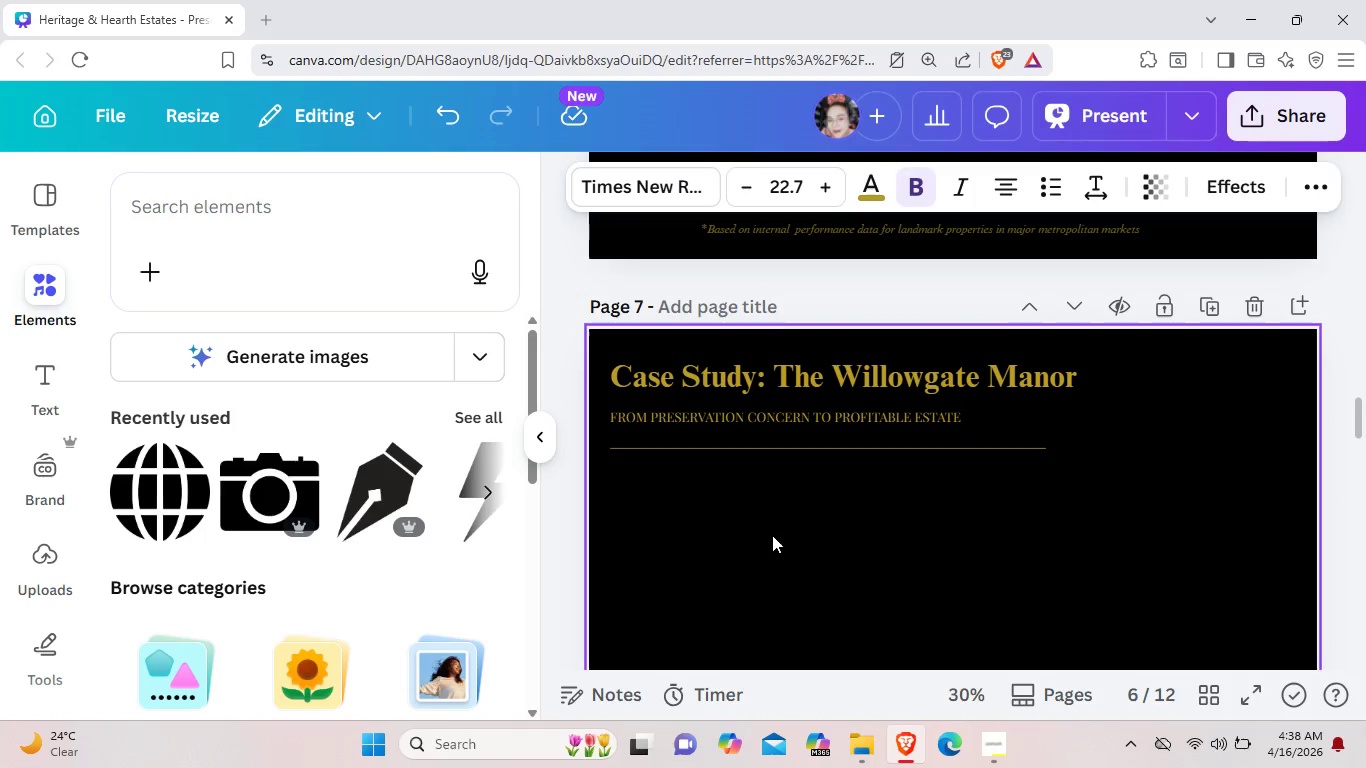 
key(Control+V)
 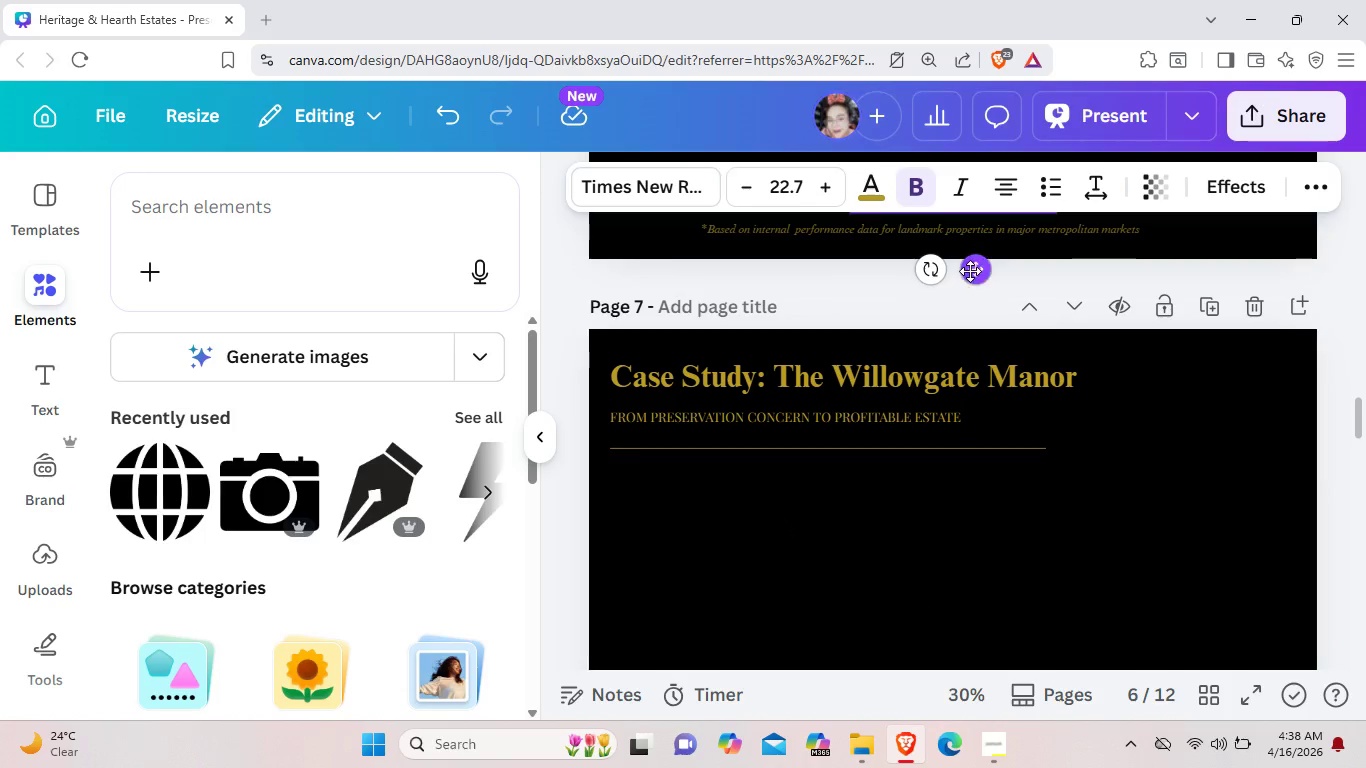 
left_click_drag(start_coordinate=[970, 271], to_coordinate=[735, 545])
 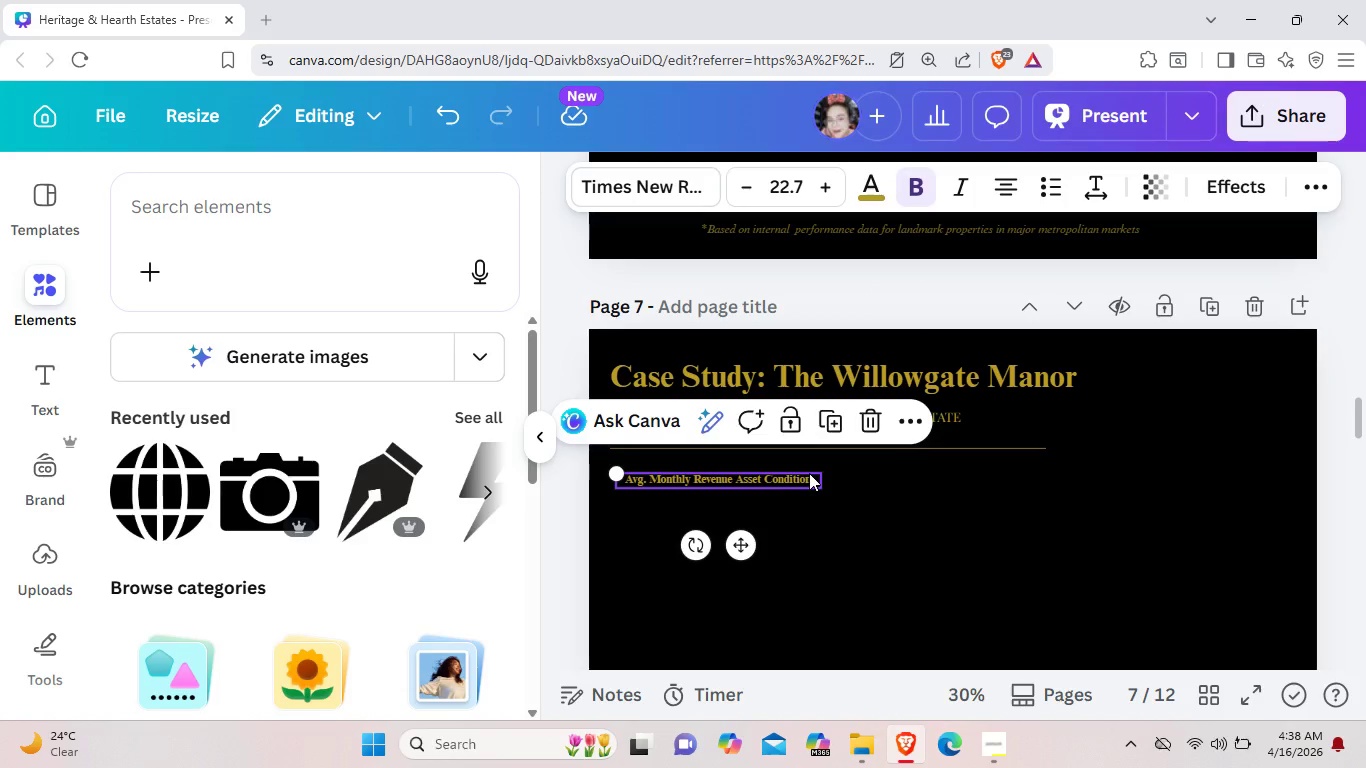 
wait(6.94)
 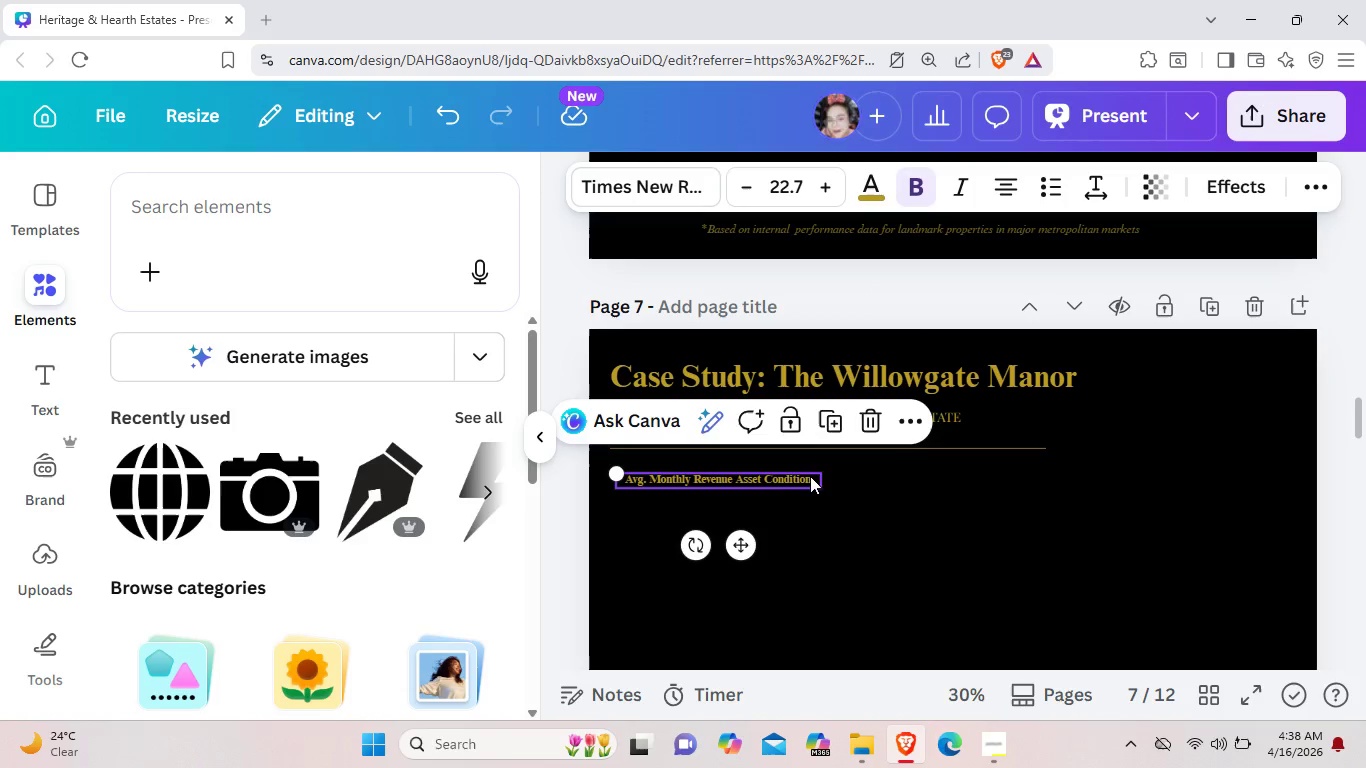 
key(Backspace)
 